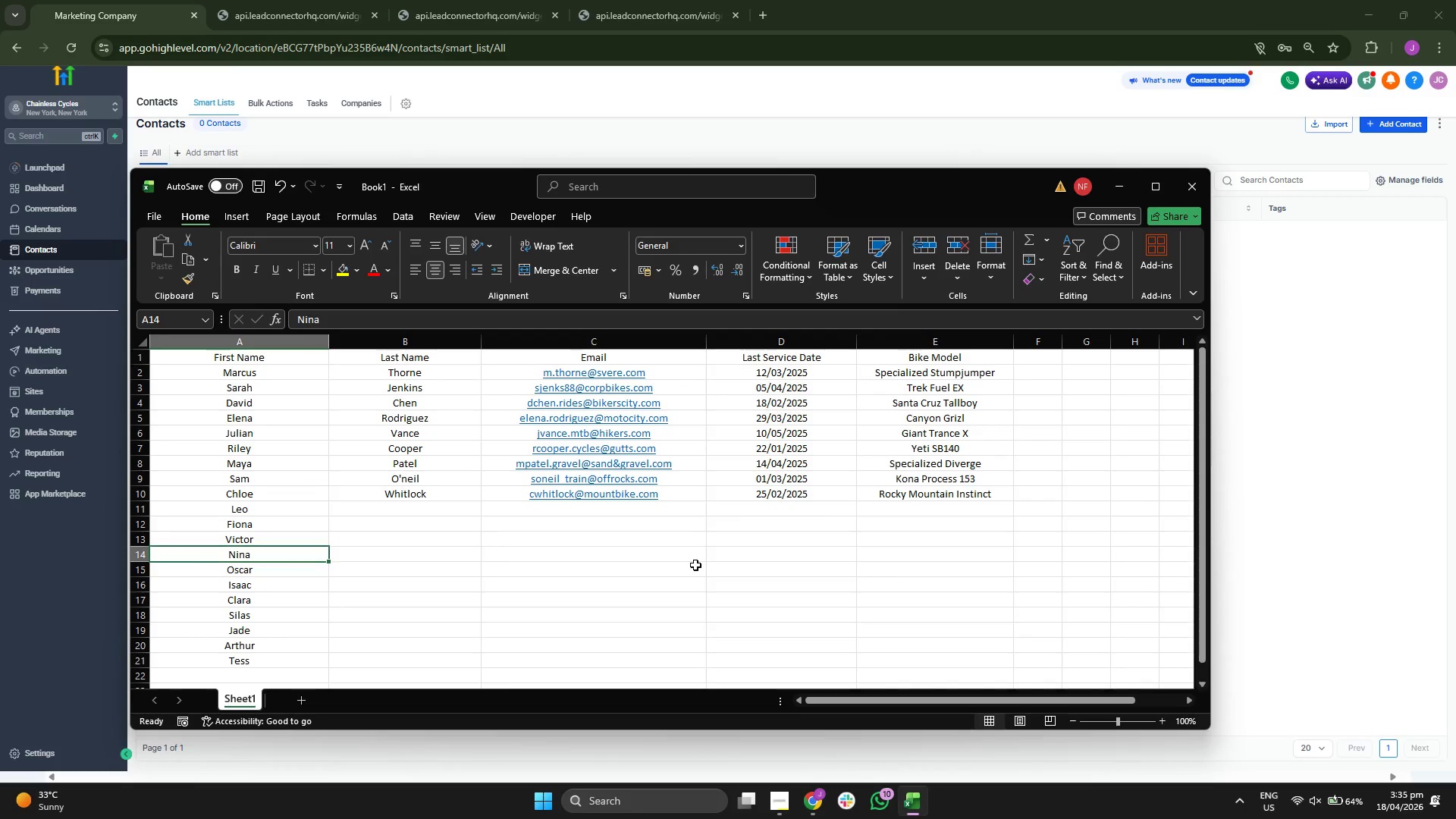 
key(ArrowDown)
 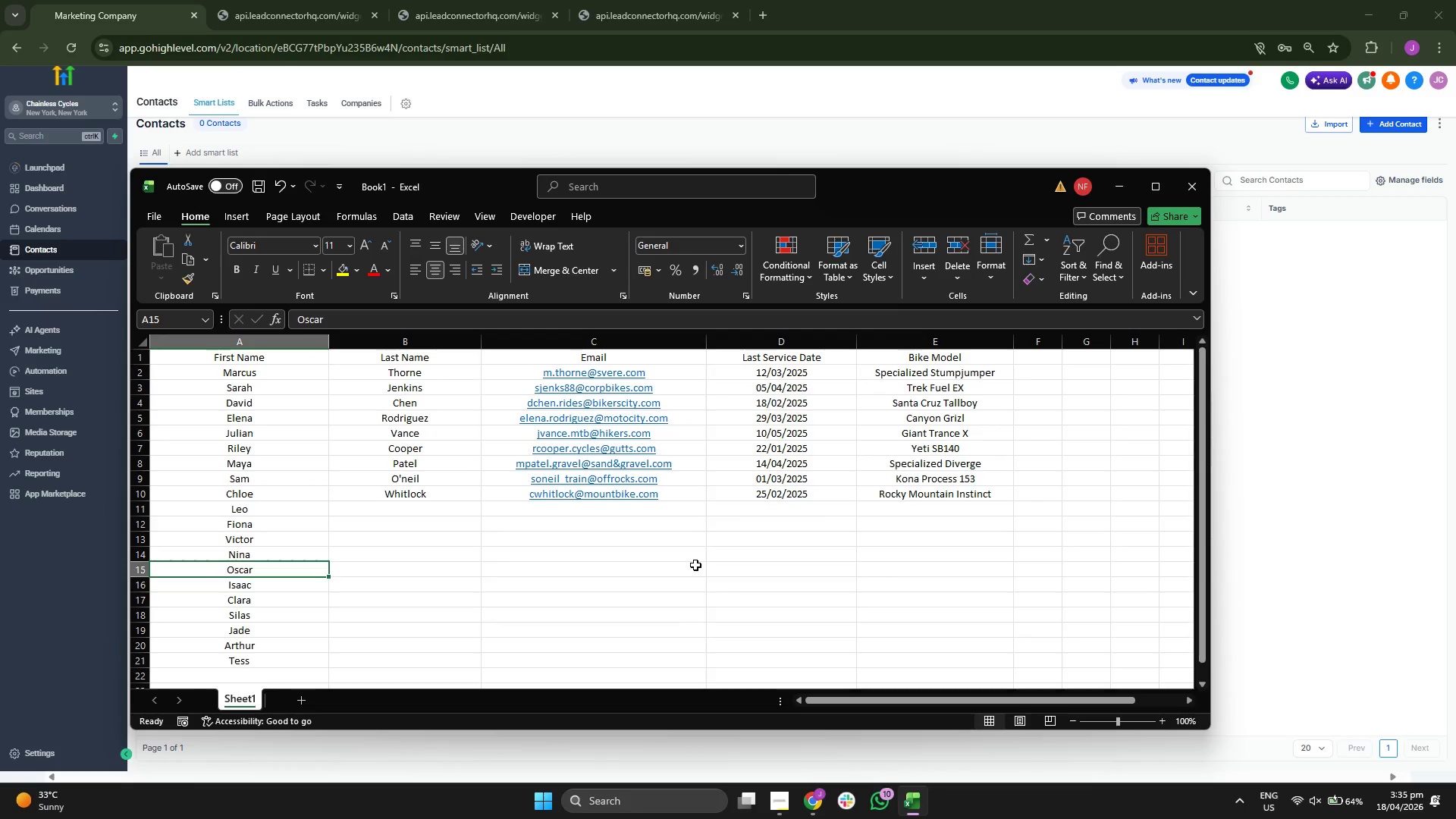 
key(ArrowDown)
 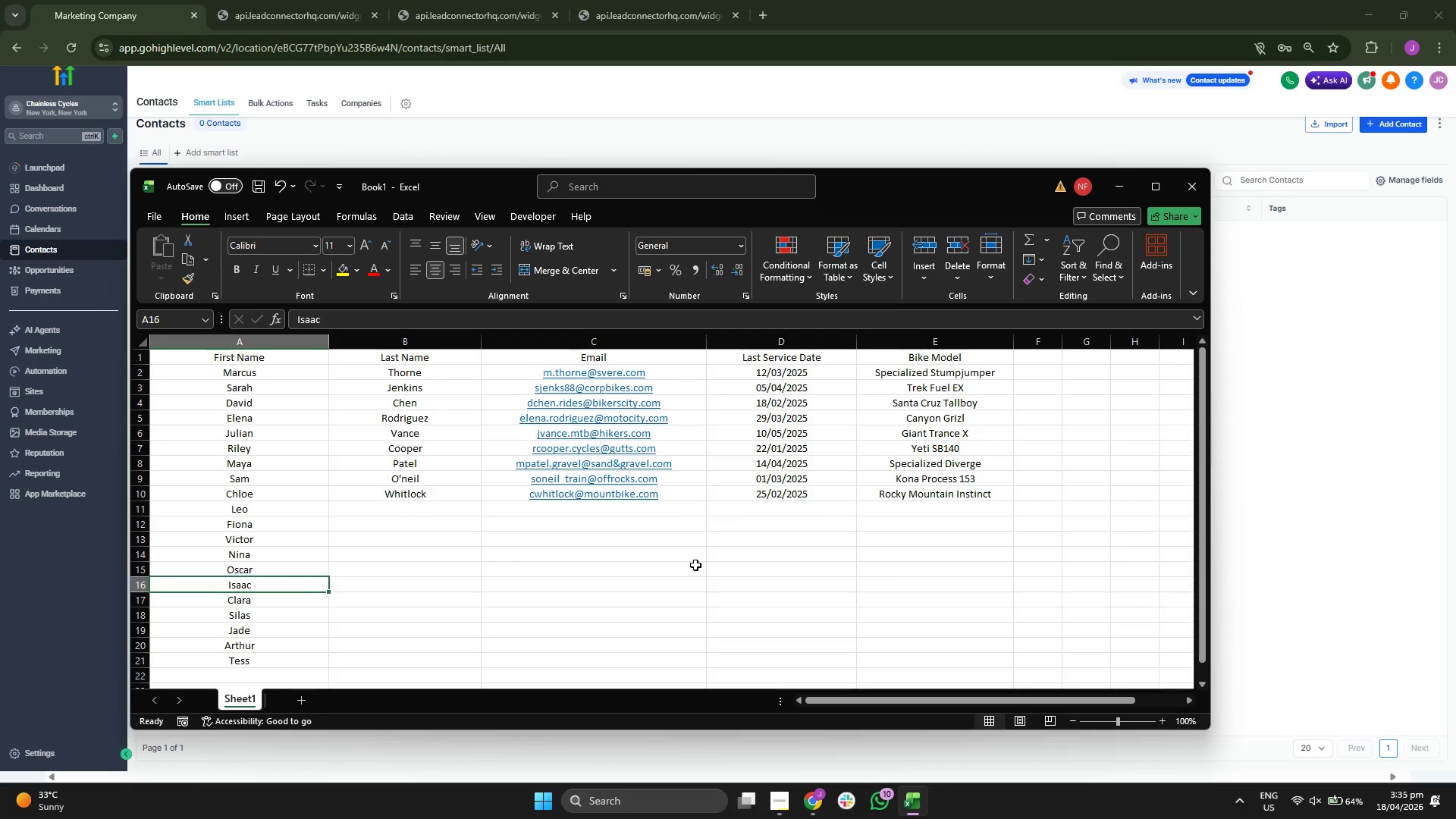 
key(ArrowDown)
 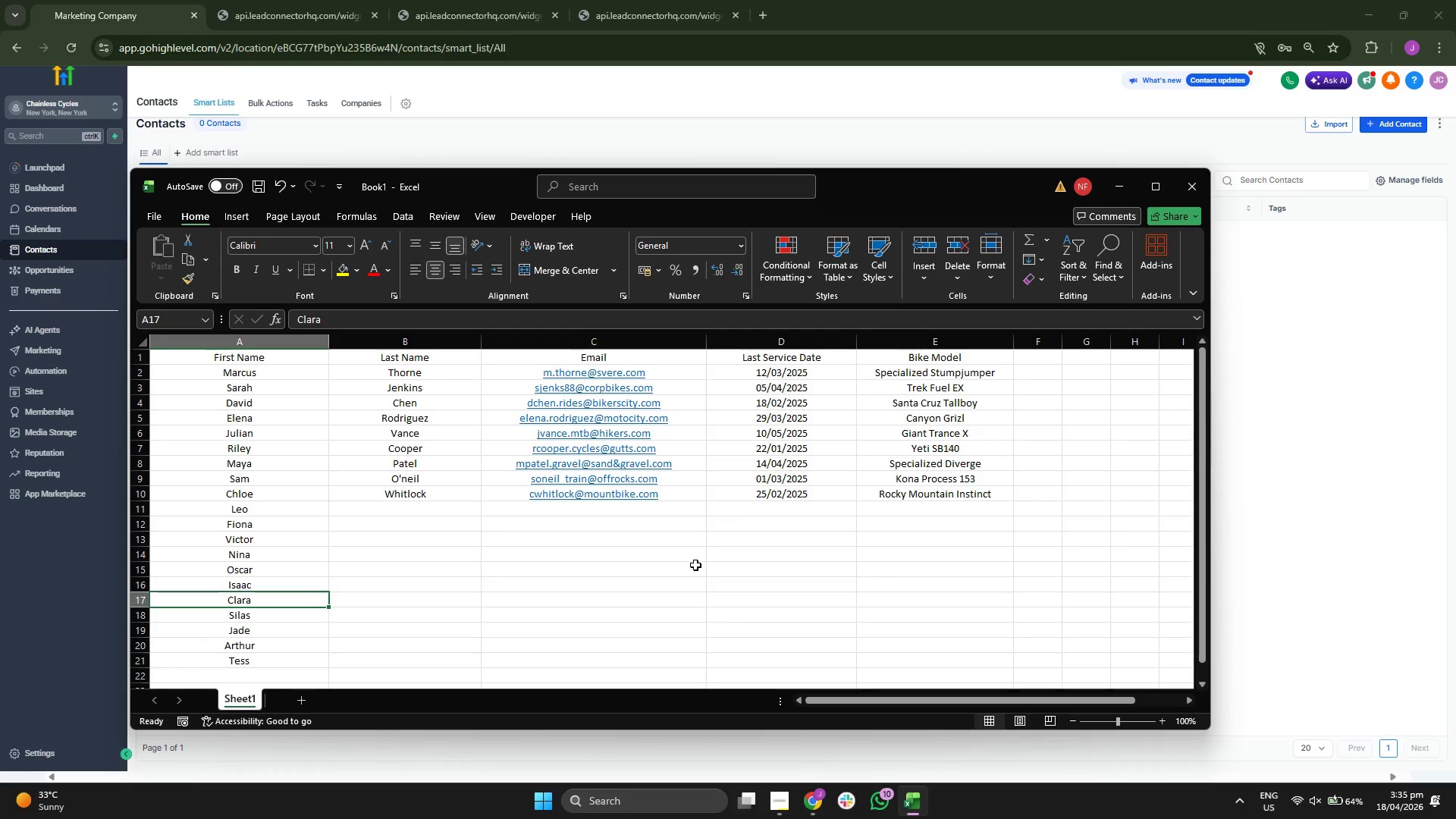 
key(ArrowDown)
 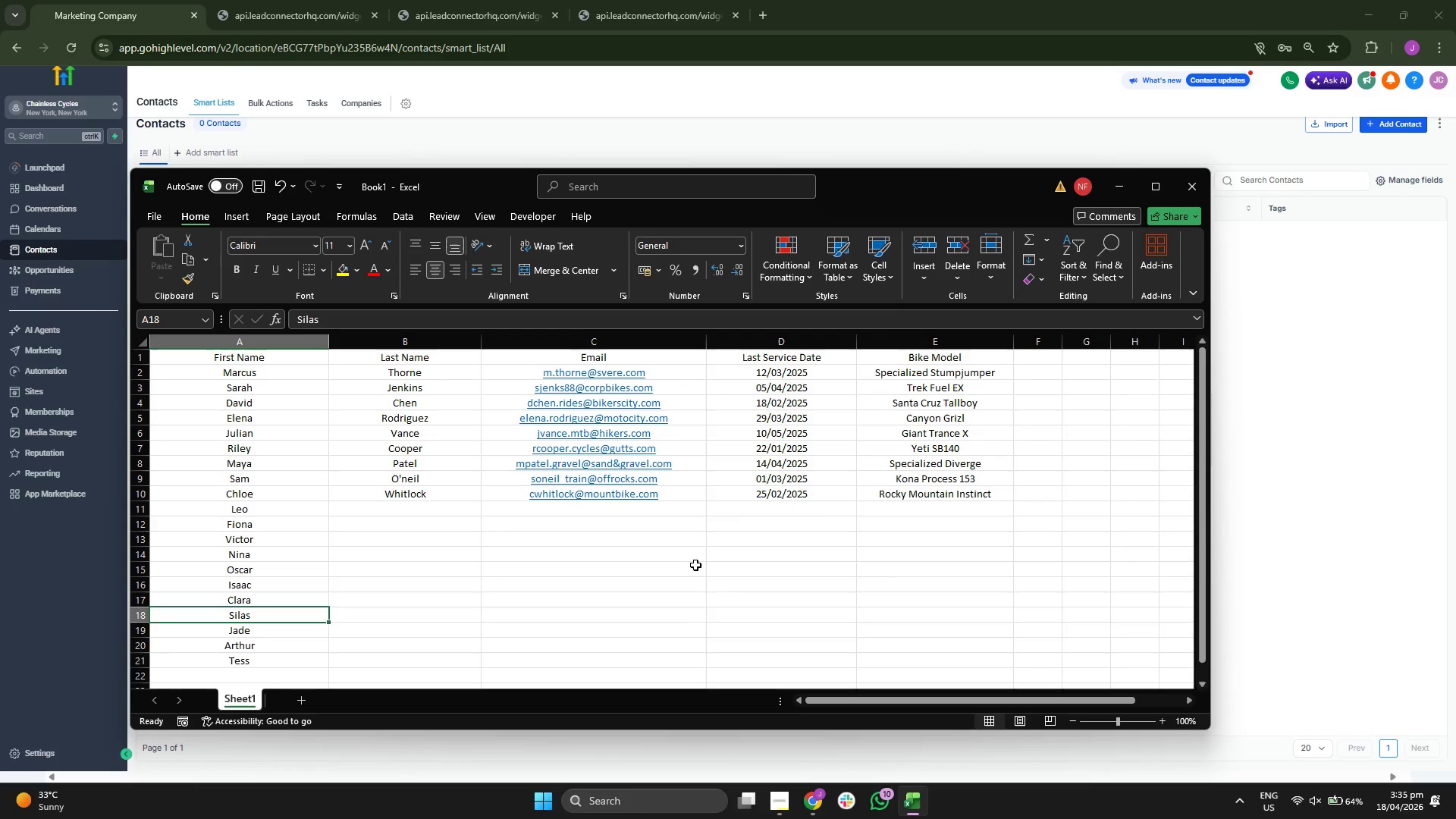 
key(ArrowDown)
 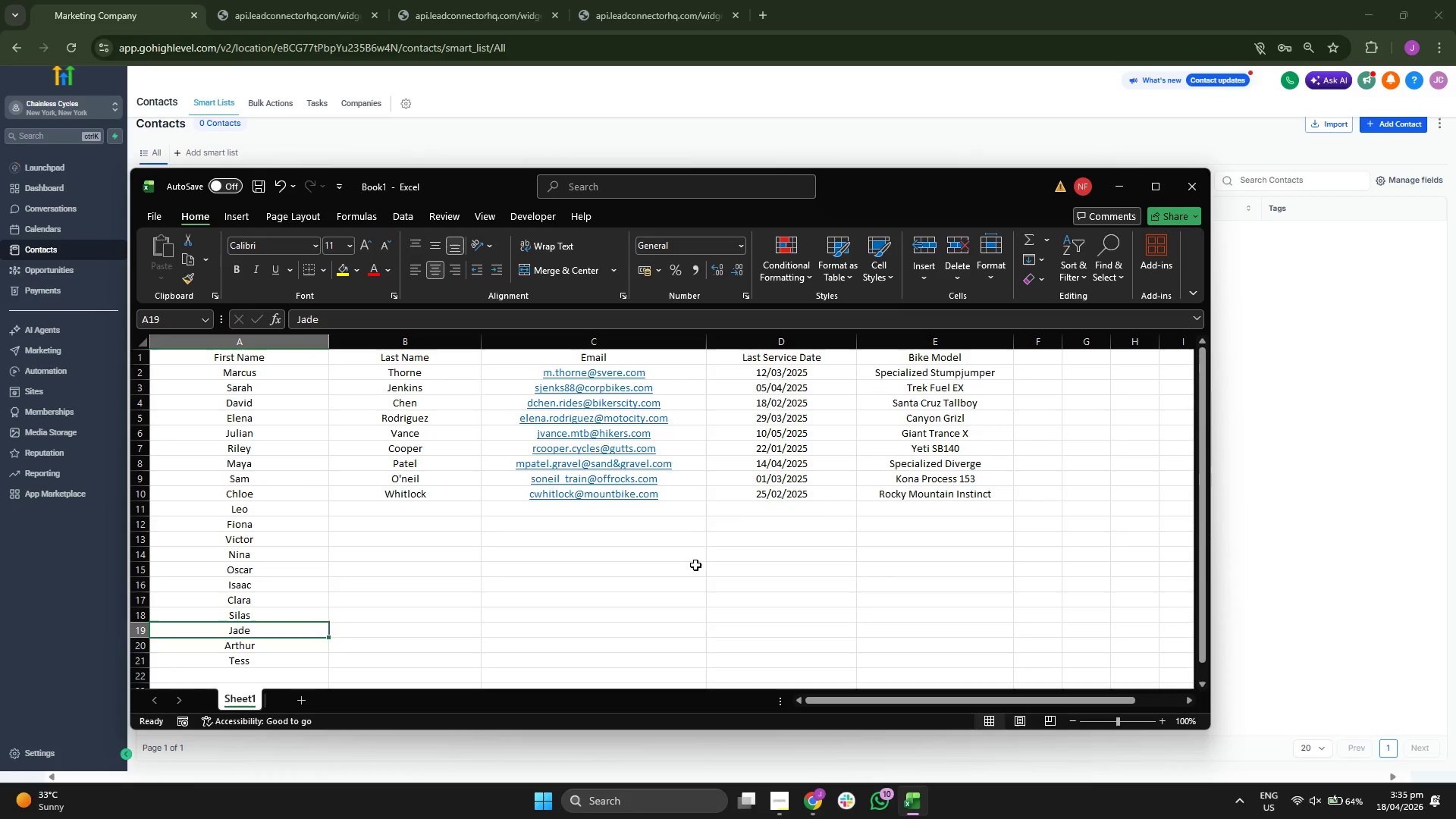 
key(ArrowDown)
 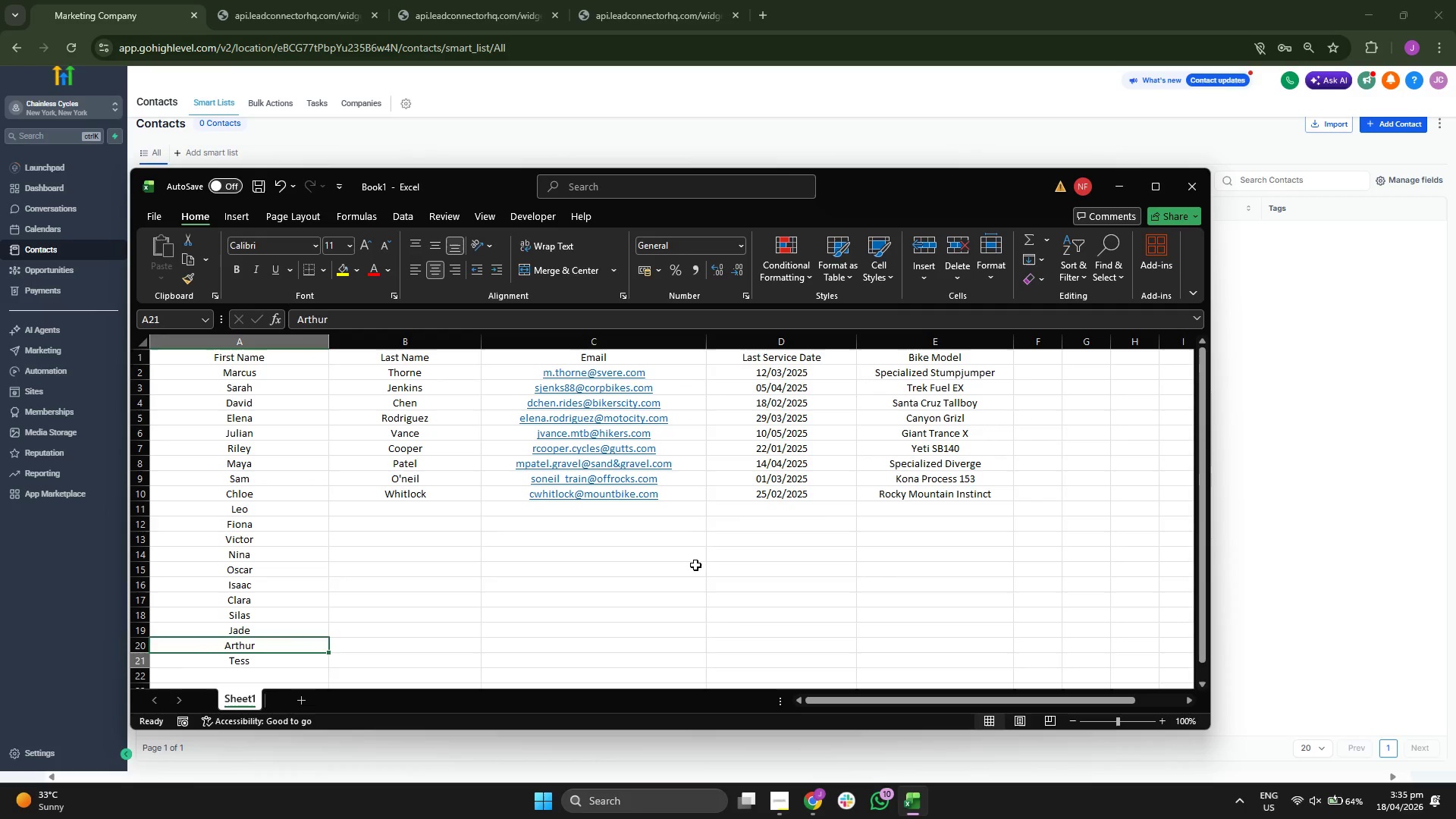 
key(ArrowDown)
 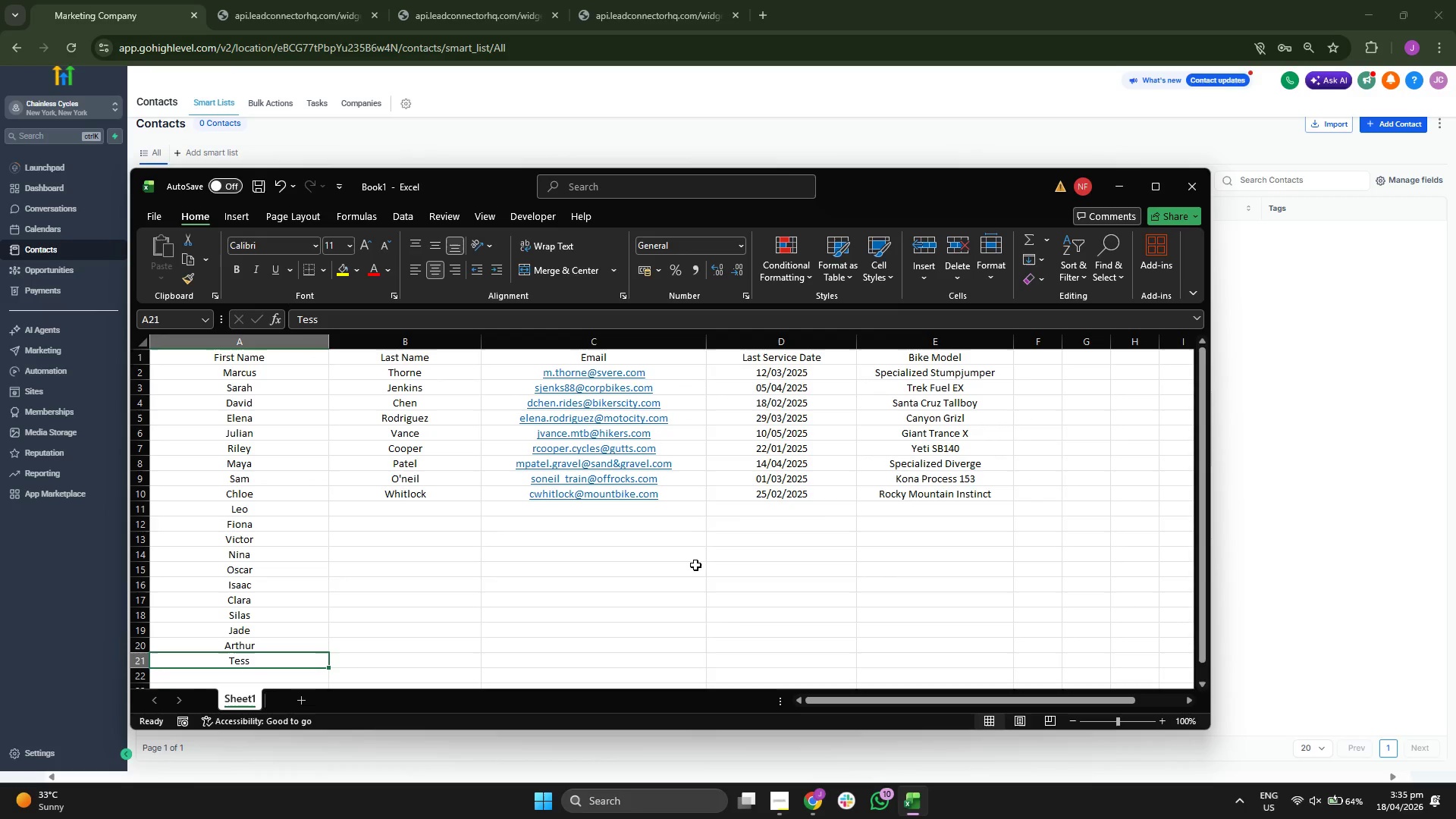 
left_click([689, 567])
 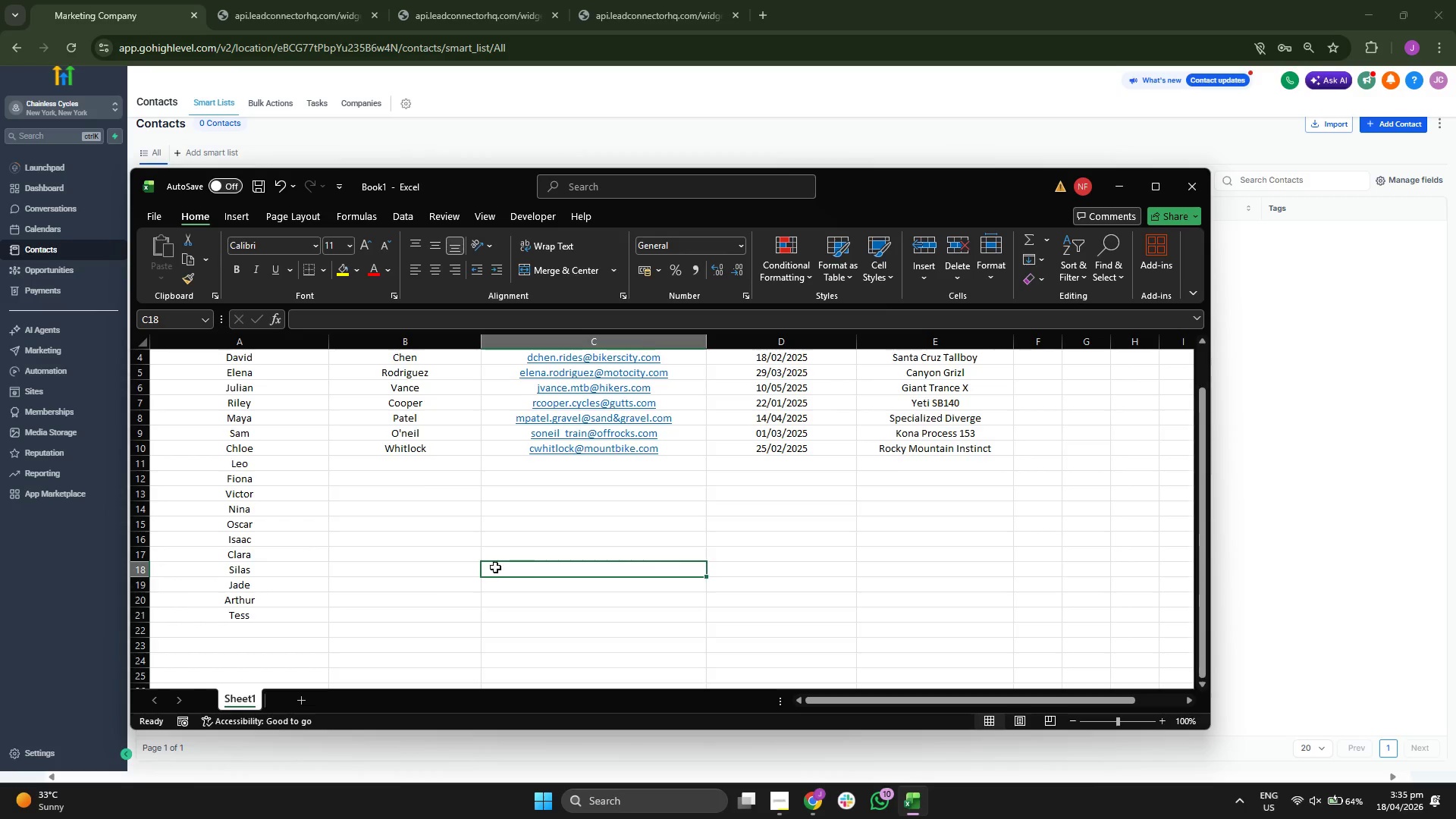 
scroll: coordinate [695, 565], scroll_direction: down, amount: 1.0
 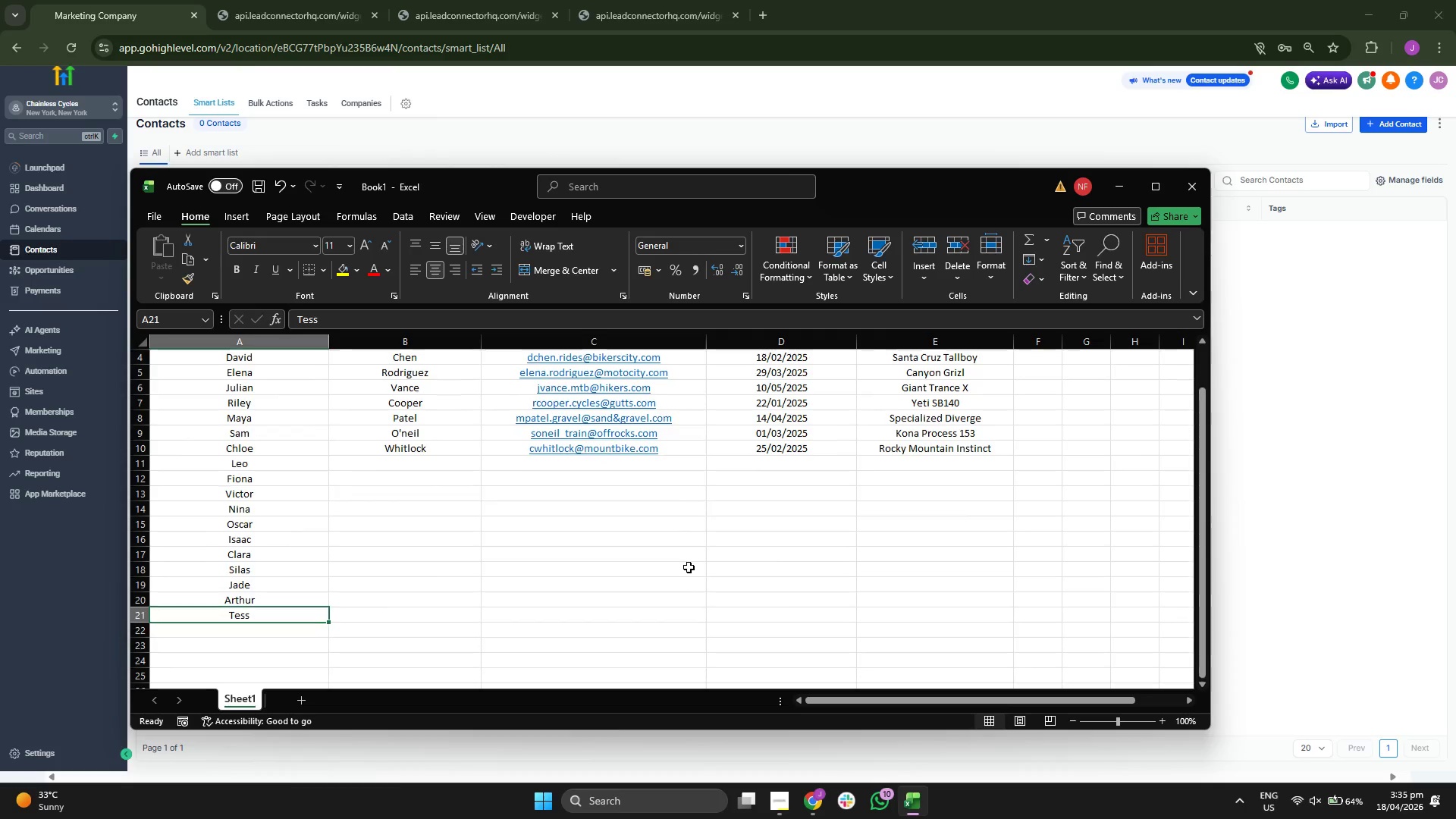 
scroll: coordinate [494, 567], scroll_direction: up, amount: 2.0
 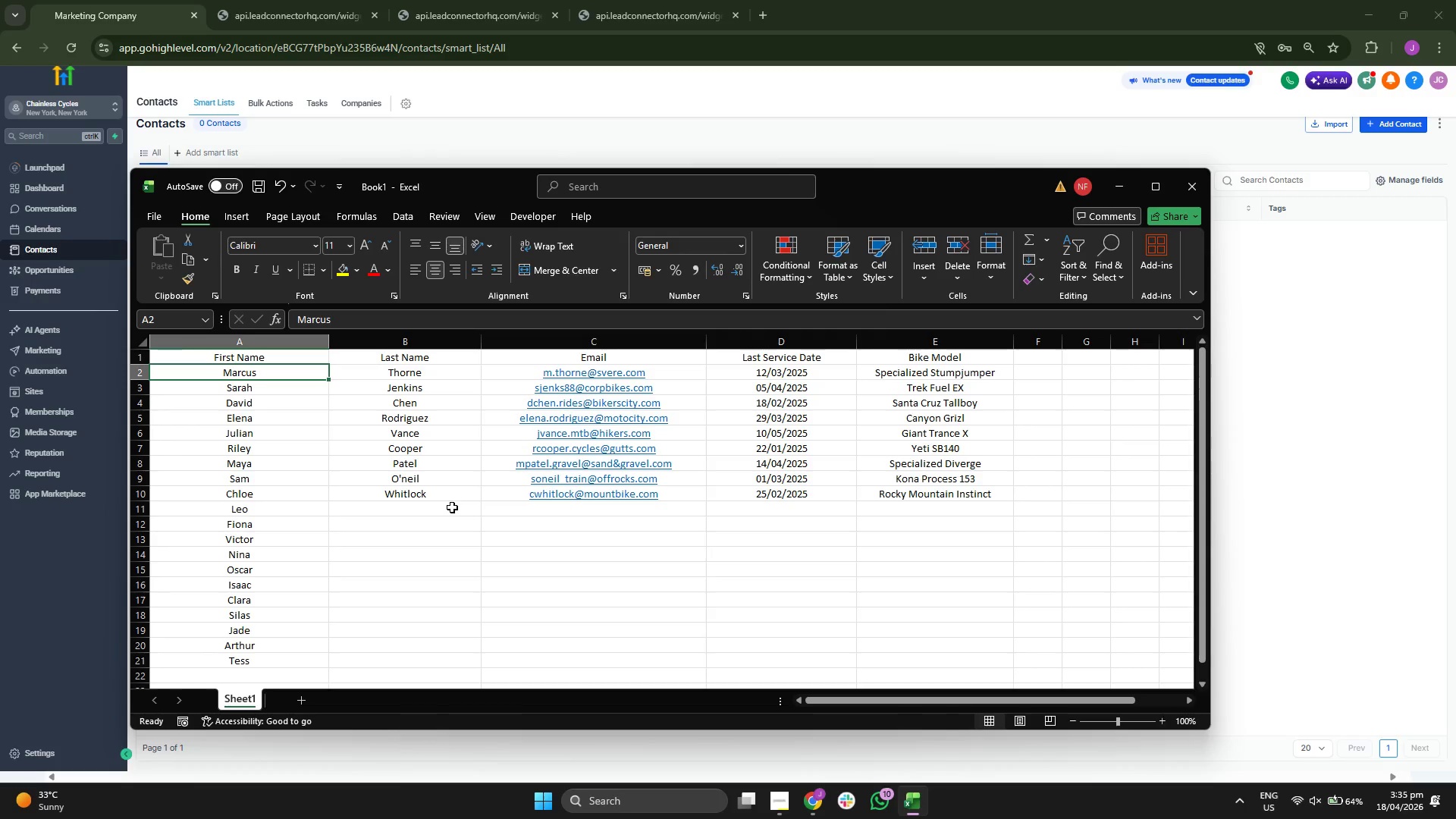 
key(ArrowDown)
 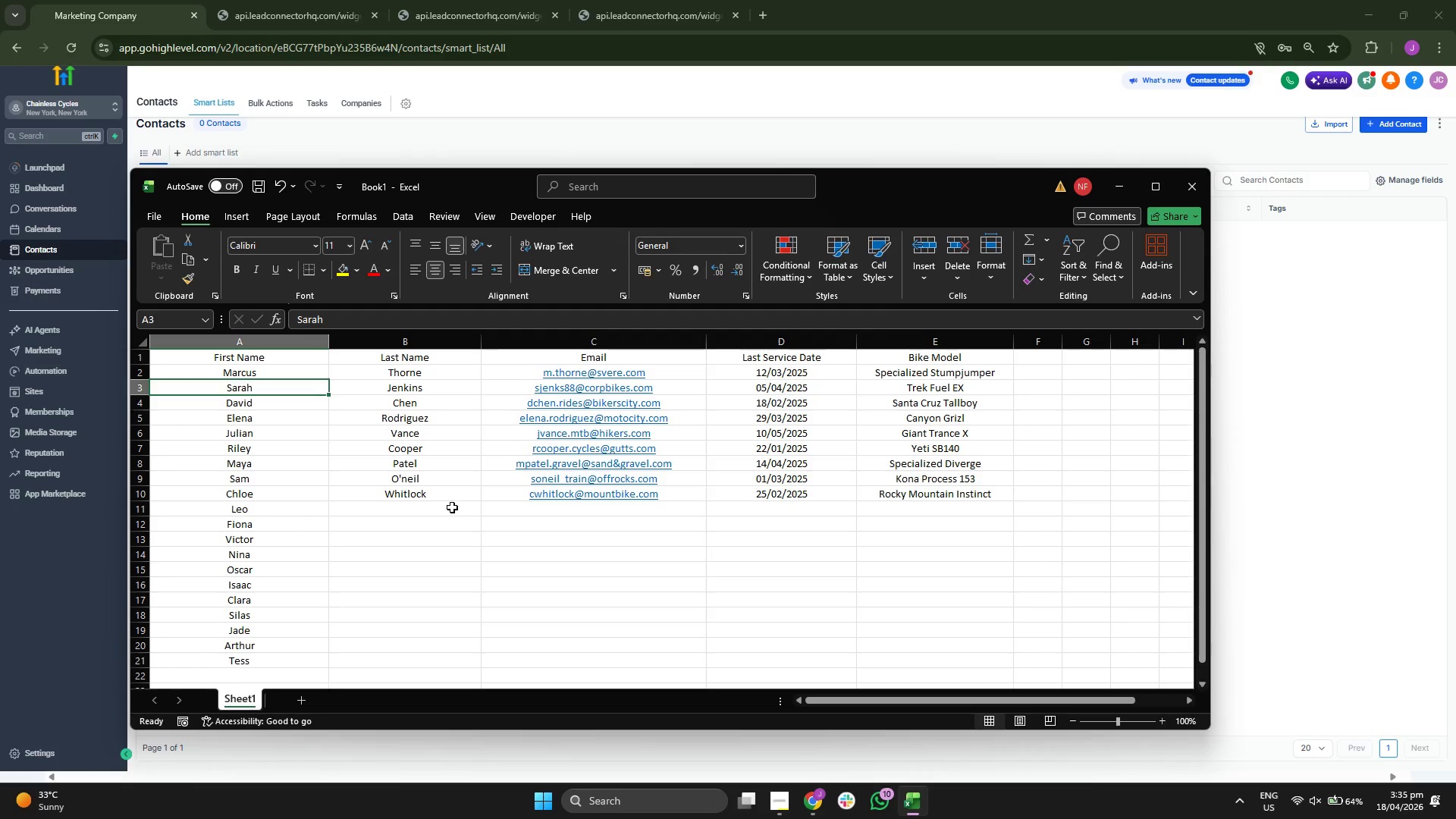 
key(ArrowDown)
 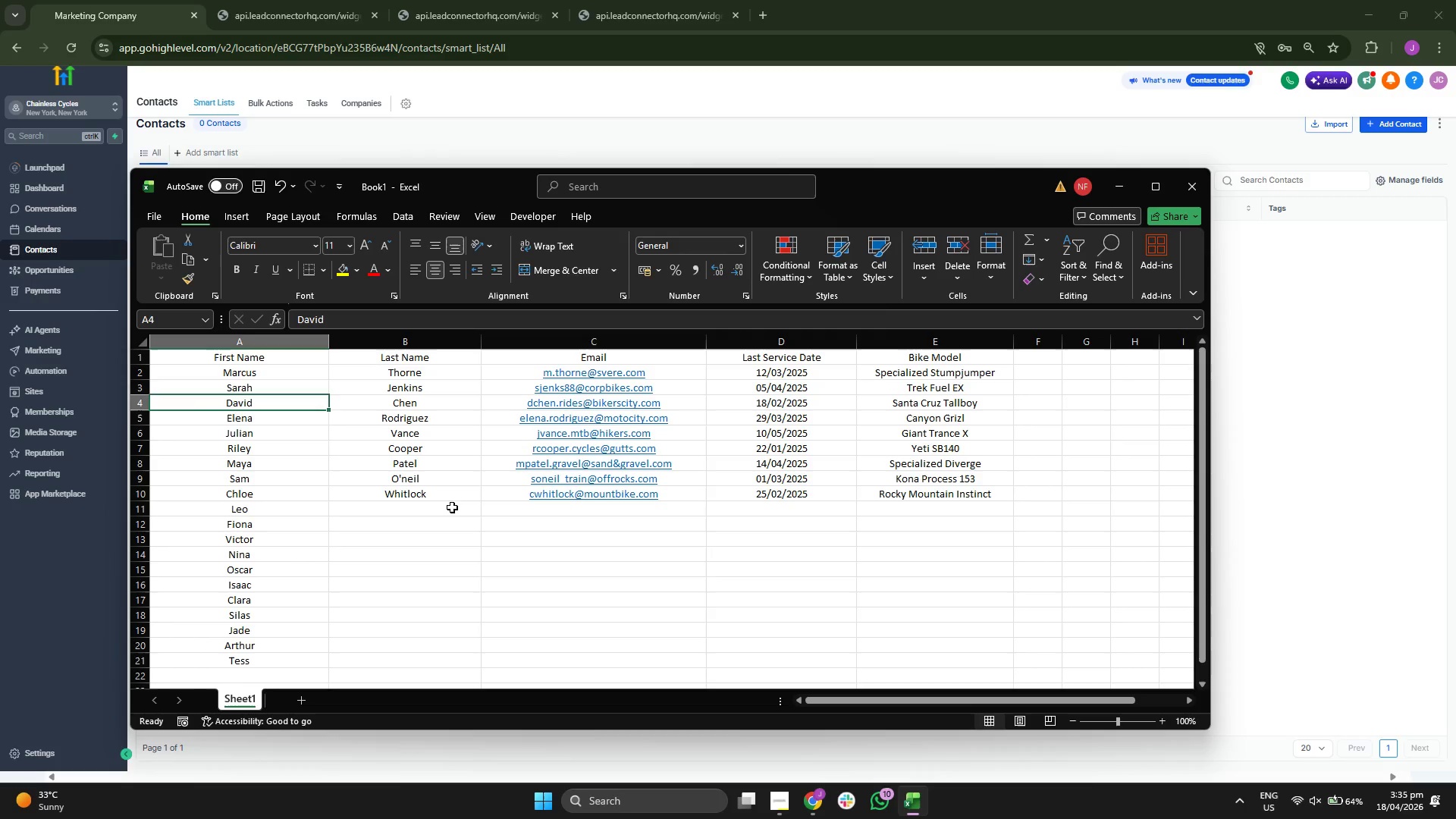 
key(ArrowDown)
 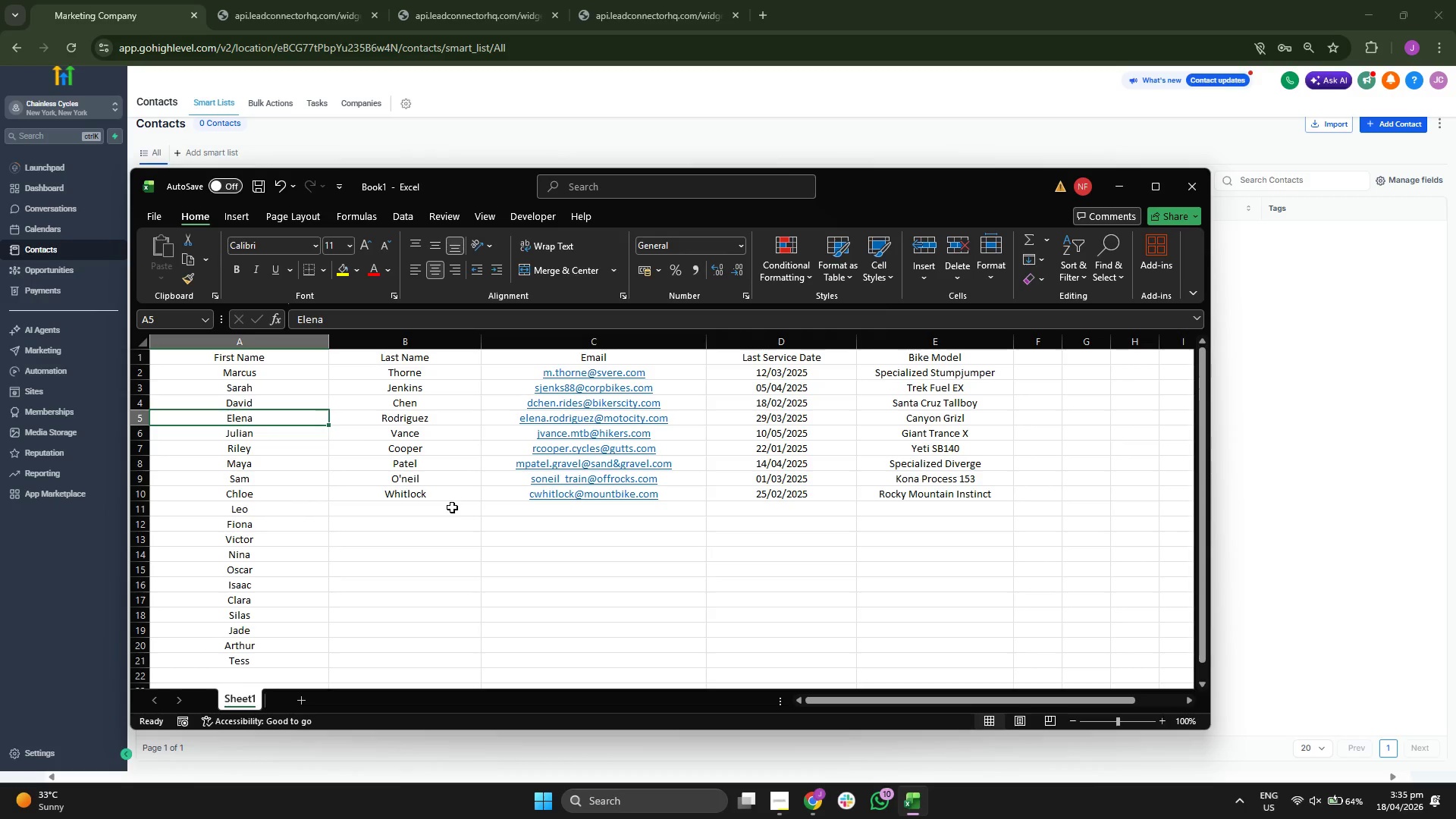 
key(ArrowDown)
 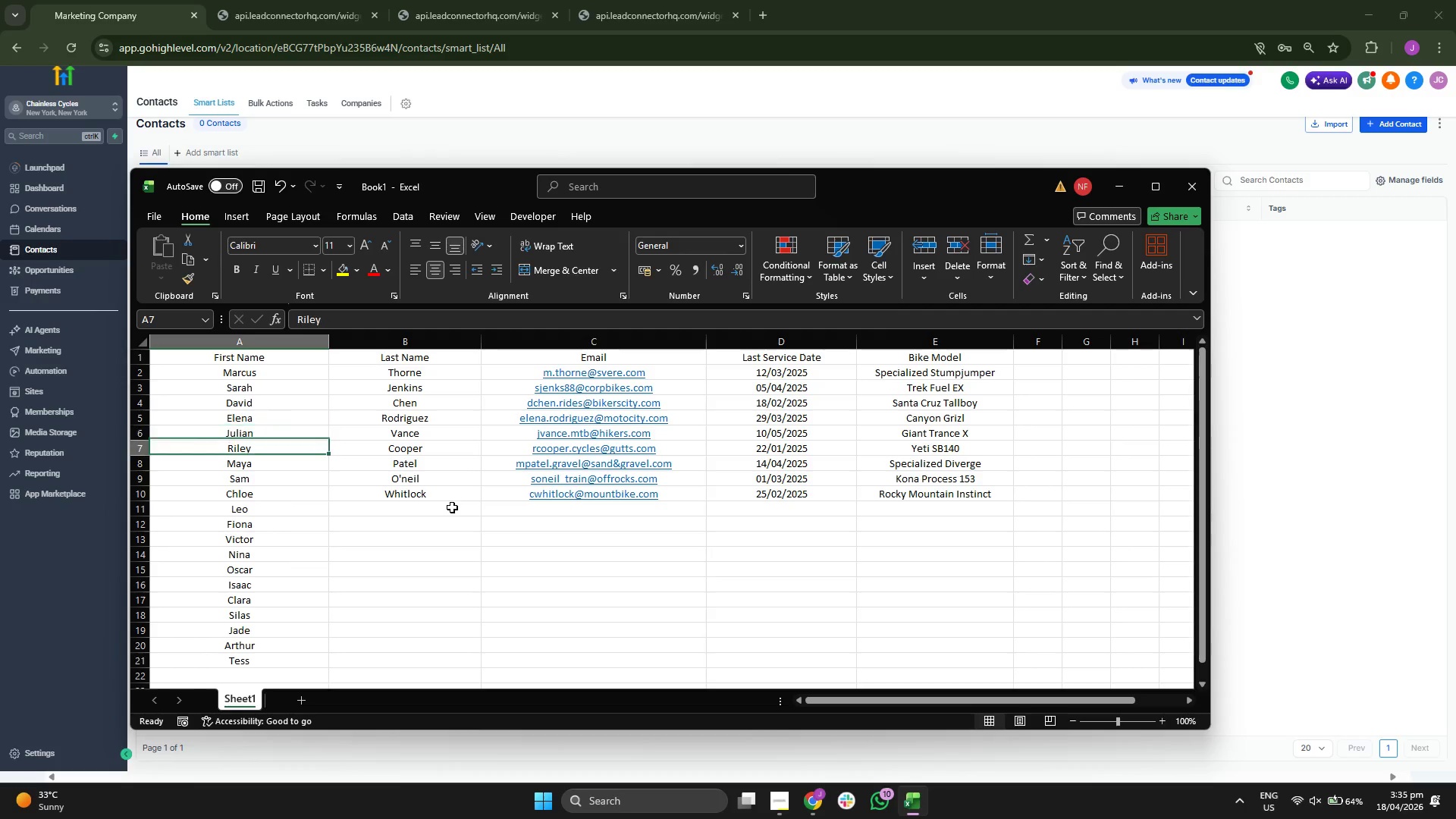 
key(ArrowDown)
 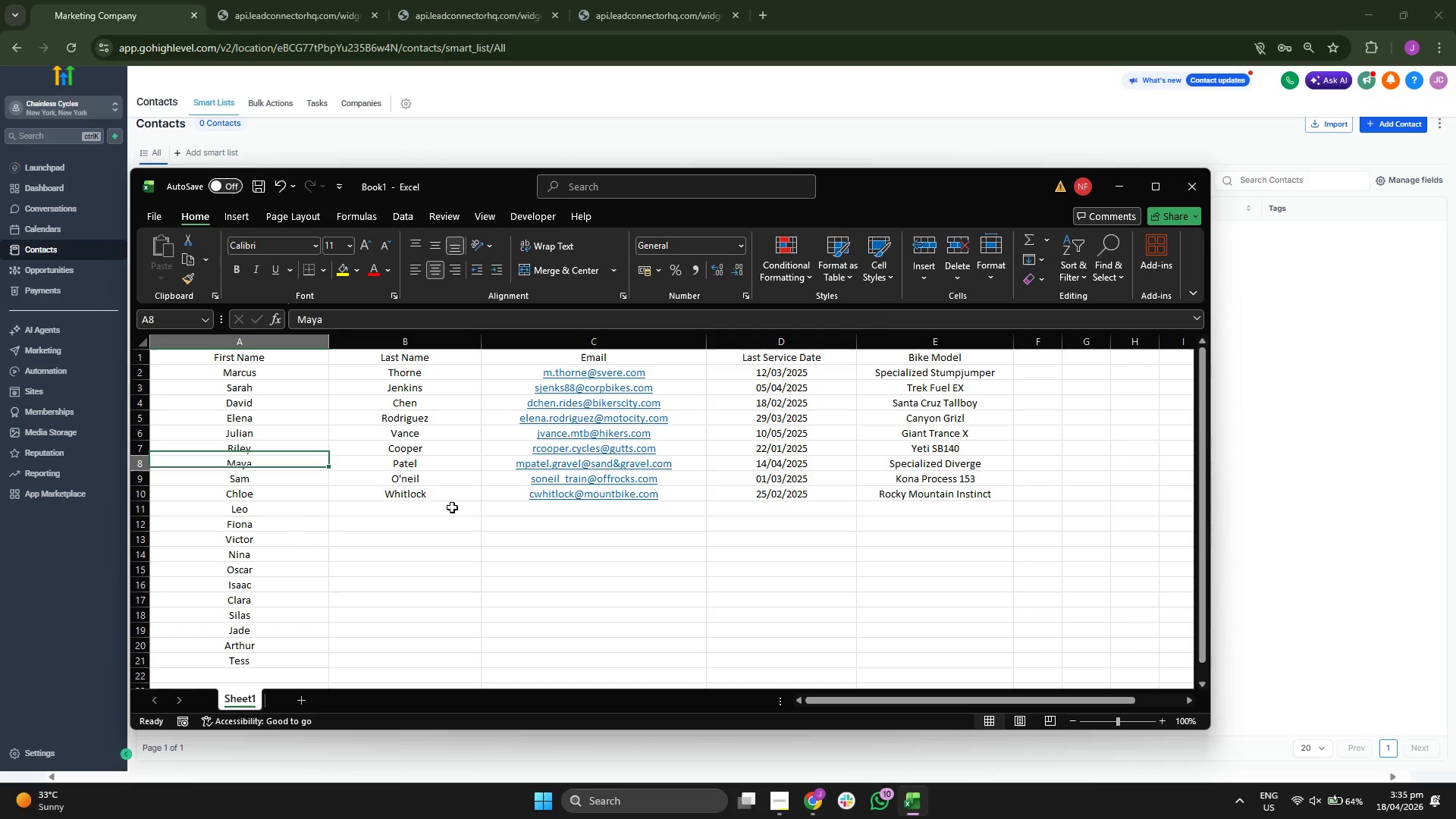 
key(ArrowDown)
 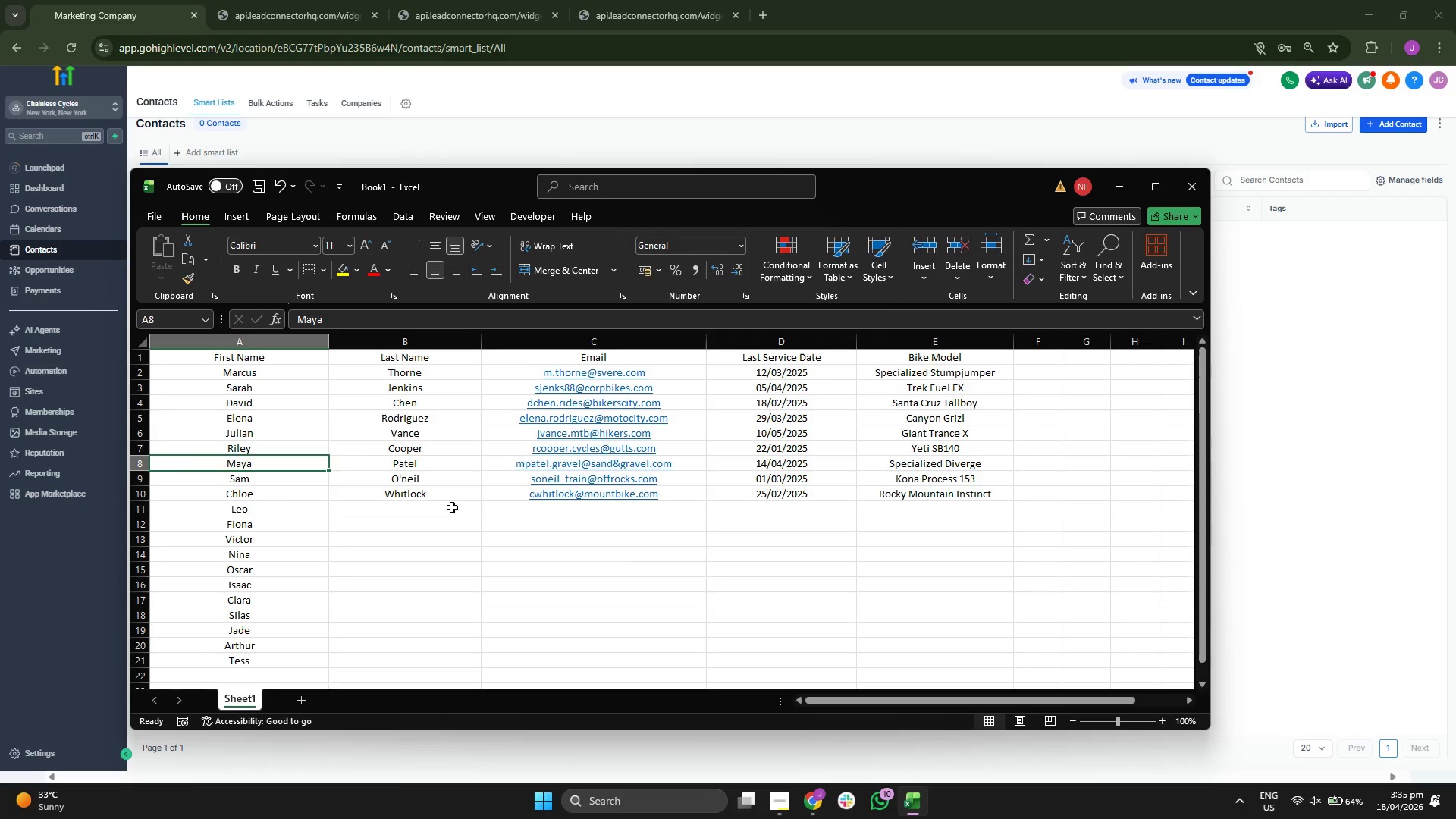 
key(ArrowDown)
 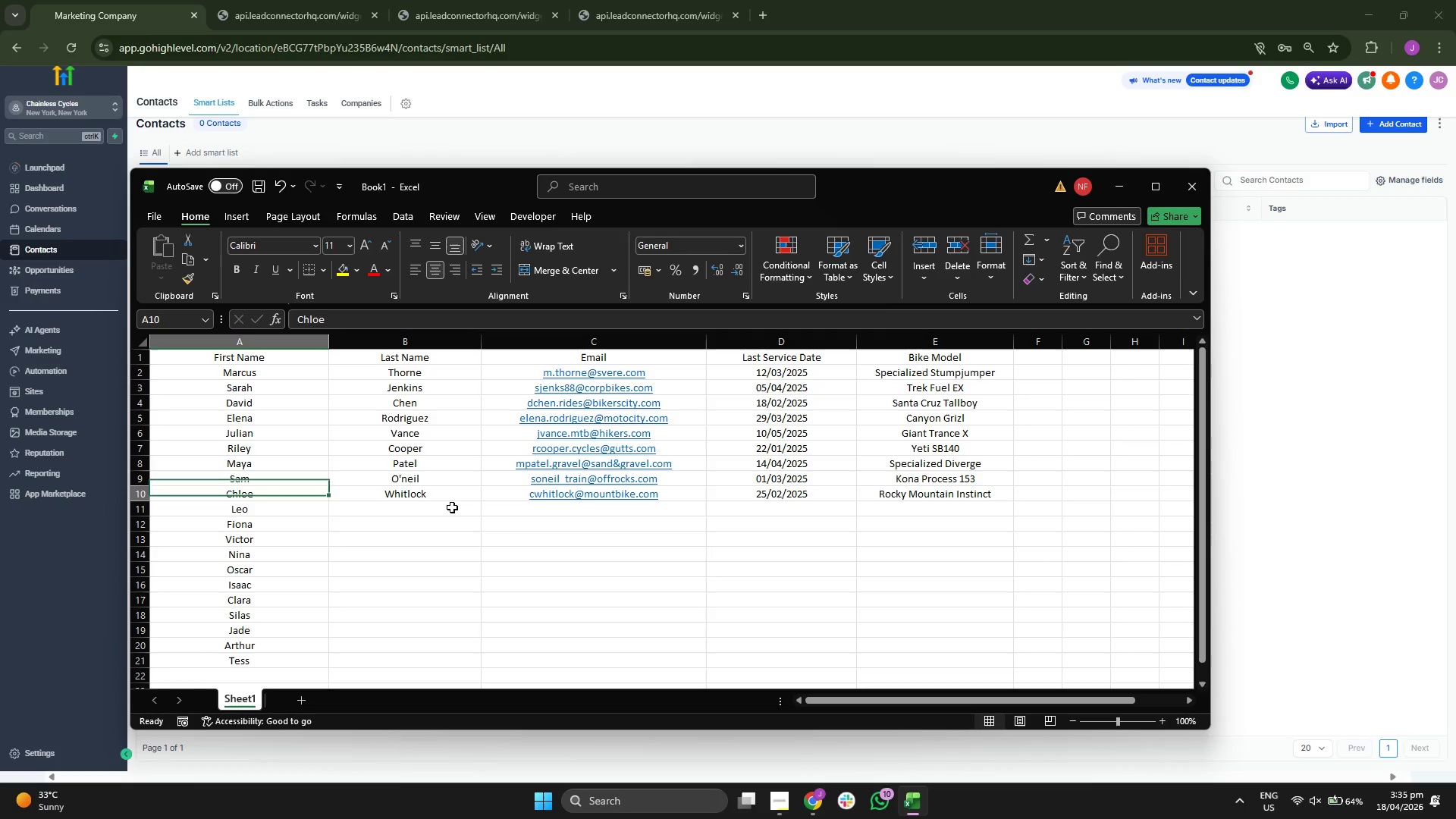 
key(ArrowDown)
 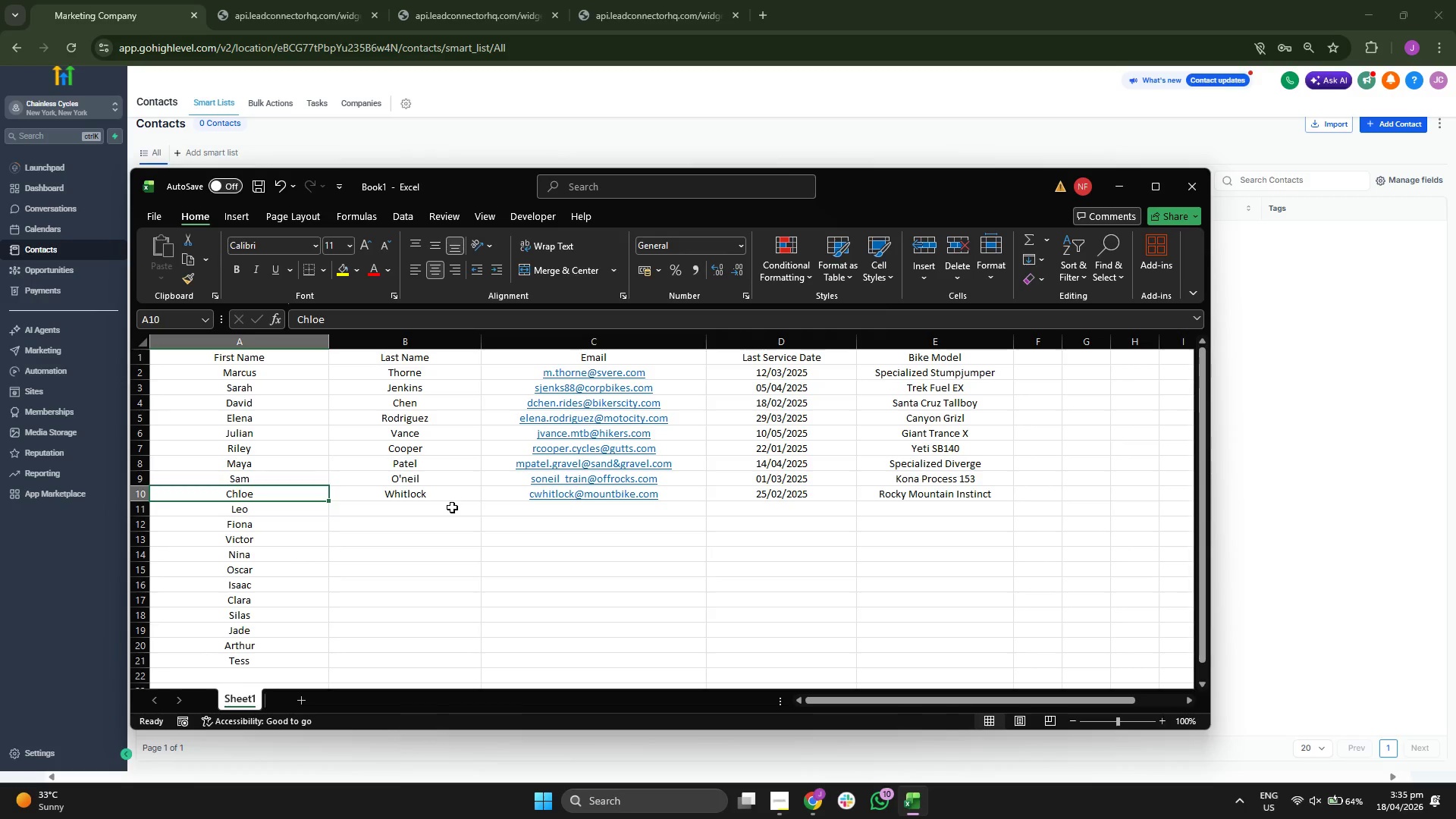 
key(ArrowDown)
 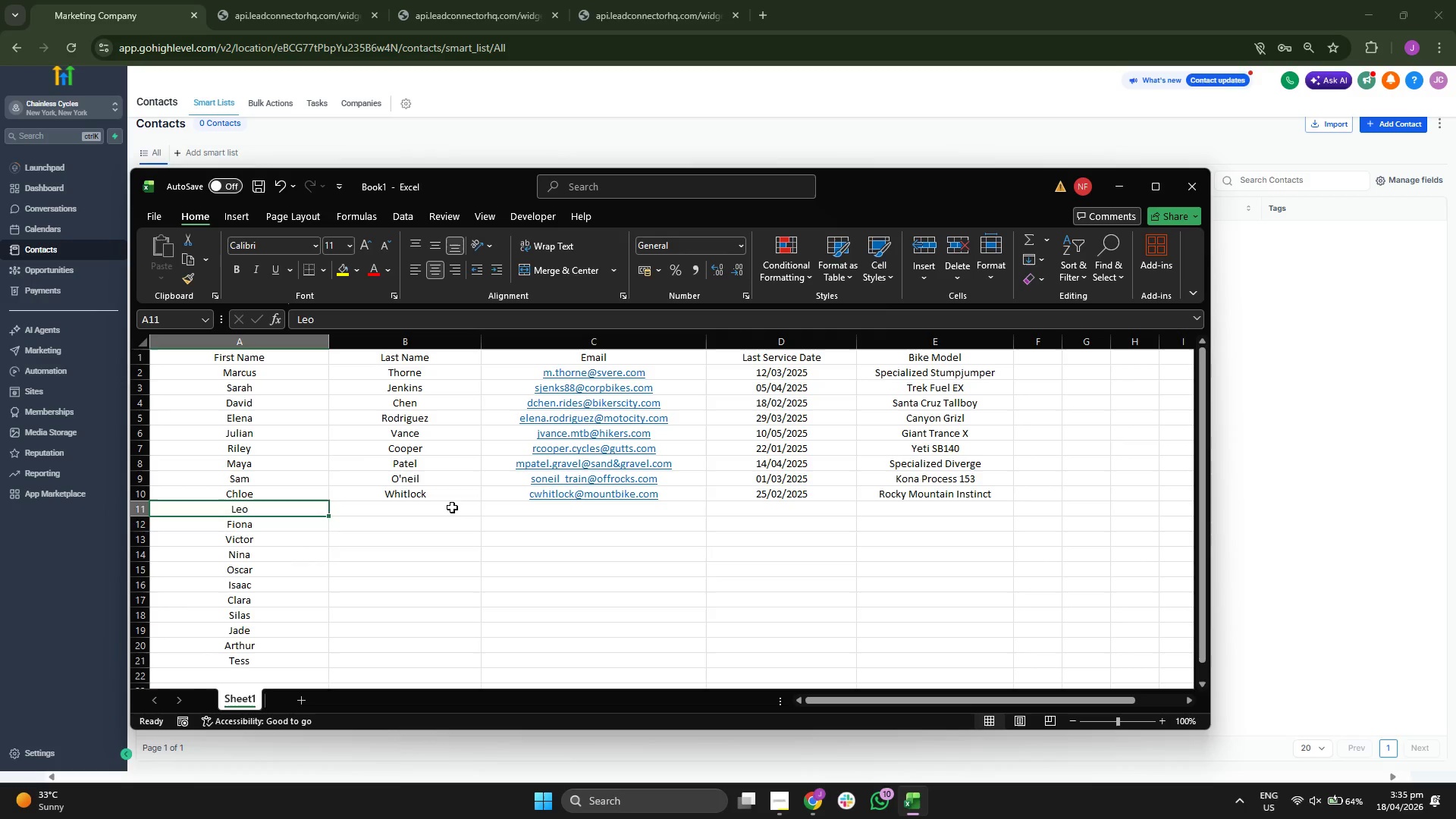 
key(ArrowDown)
 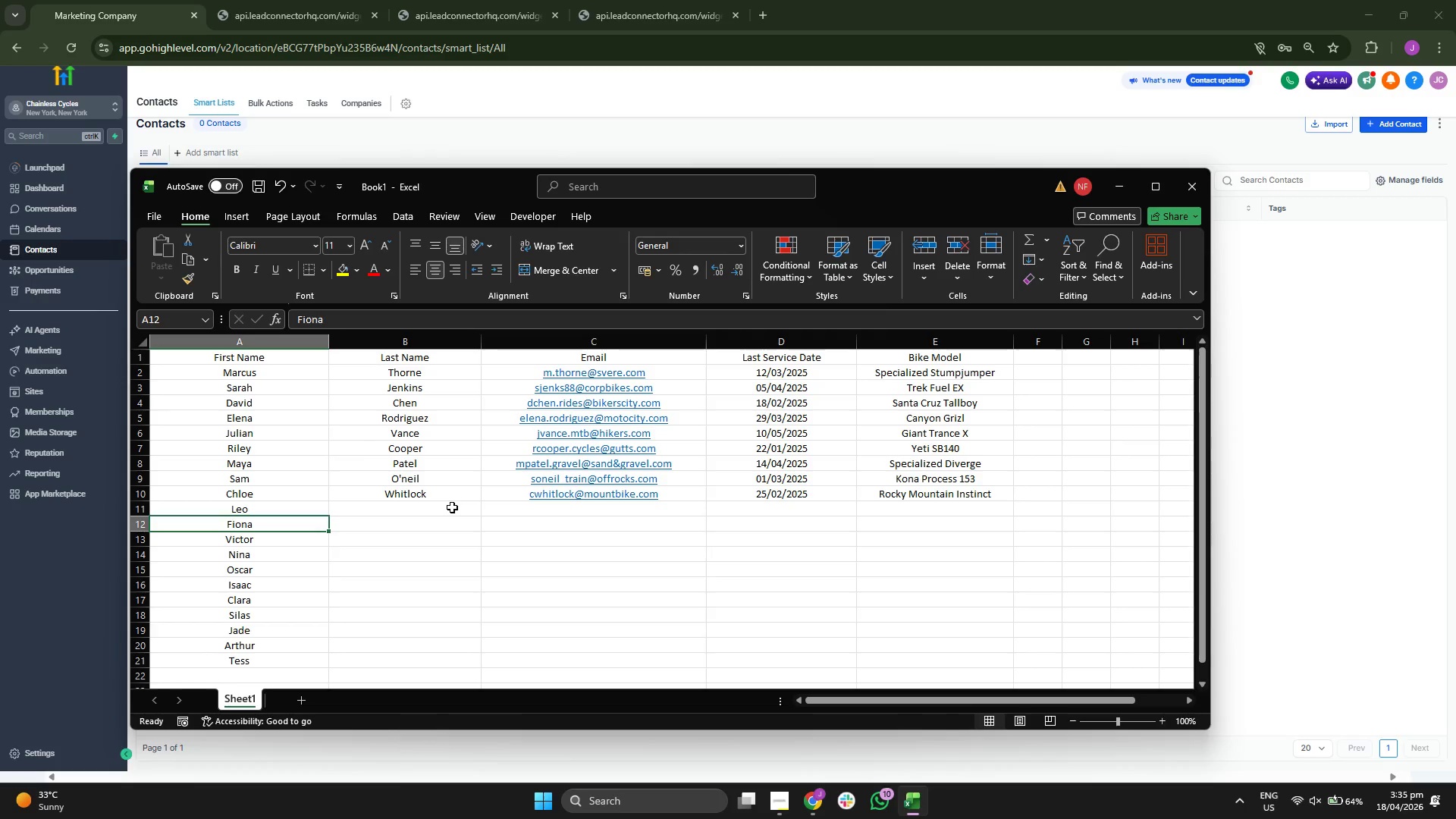 
key(ArrowDown)
 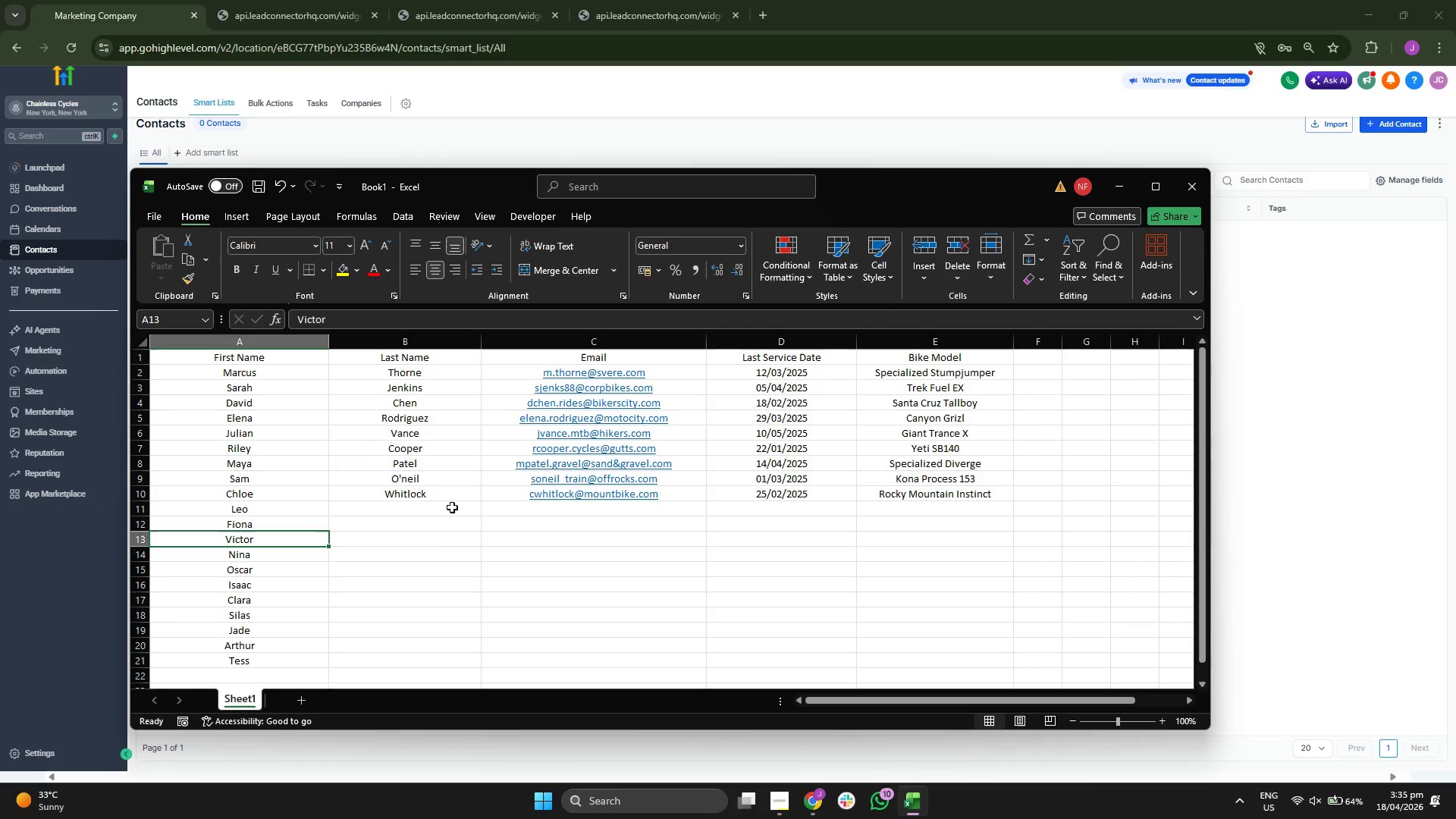 
key(ArrowDown)
 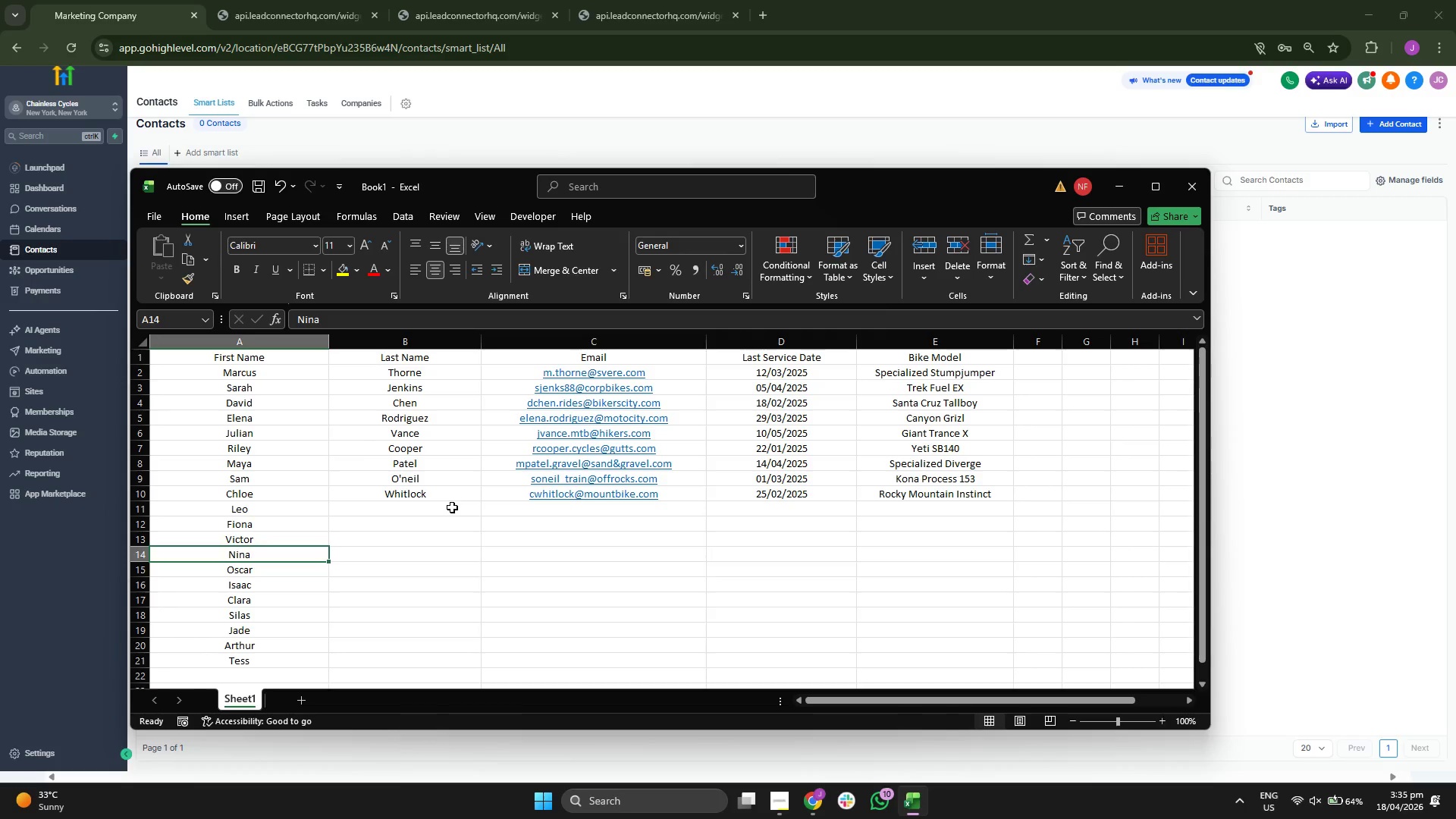 
key(ArrowDown)
 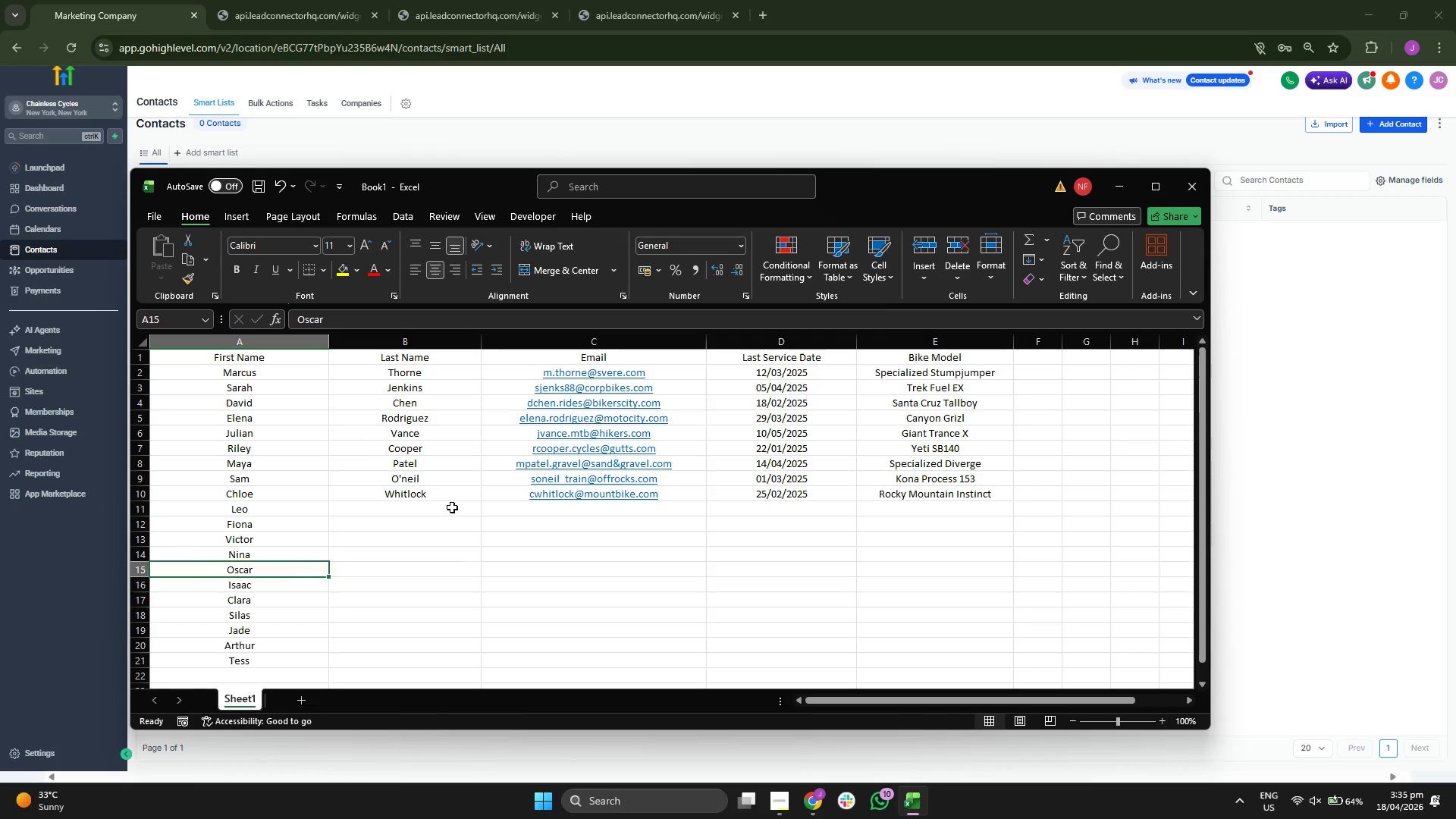 
key(ArrowDown)
 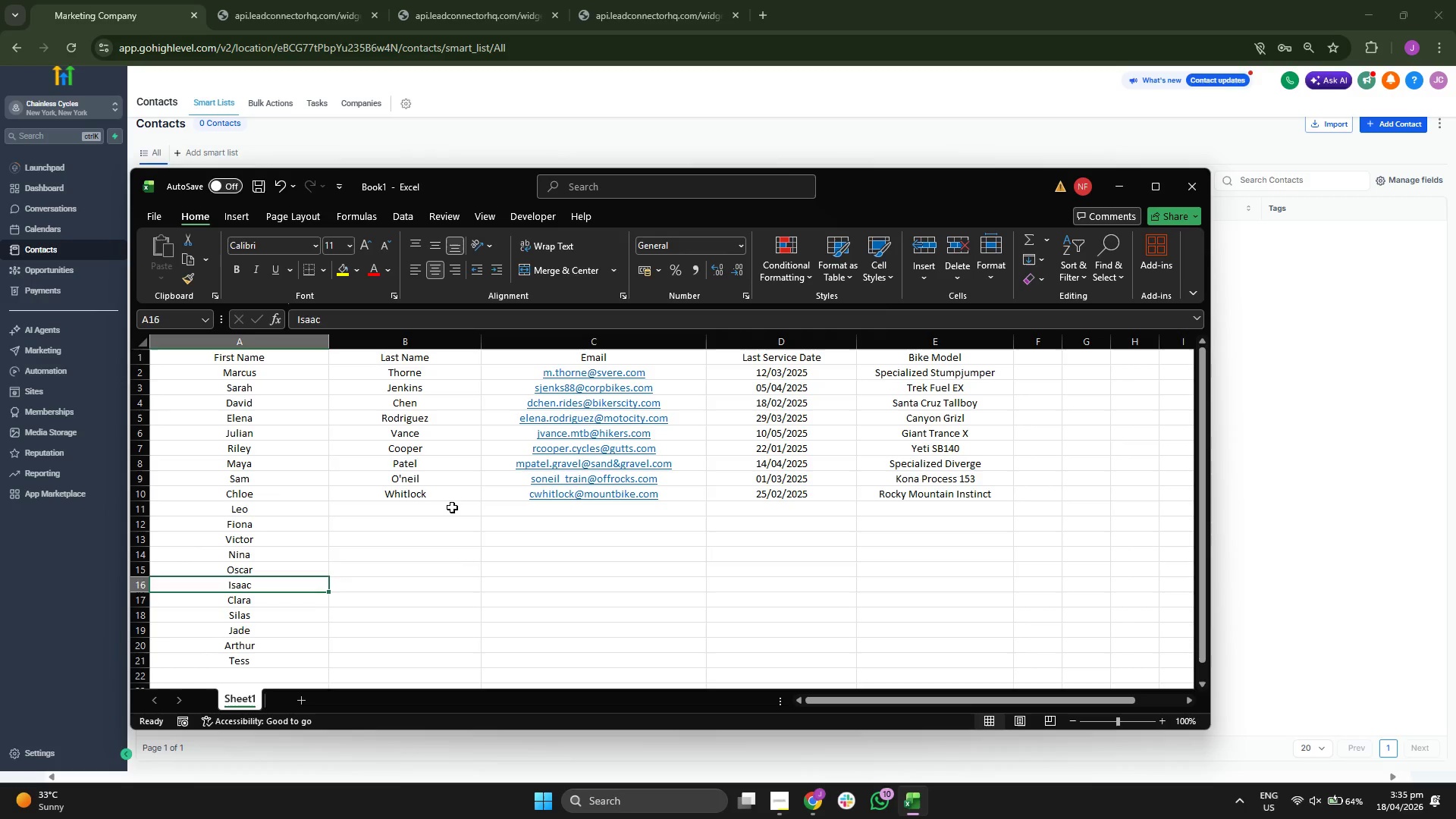 
key(ArrowDown)
 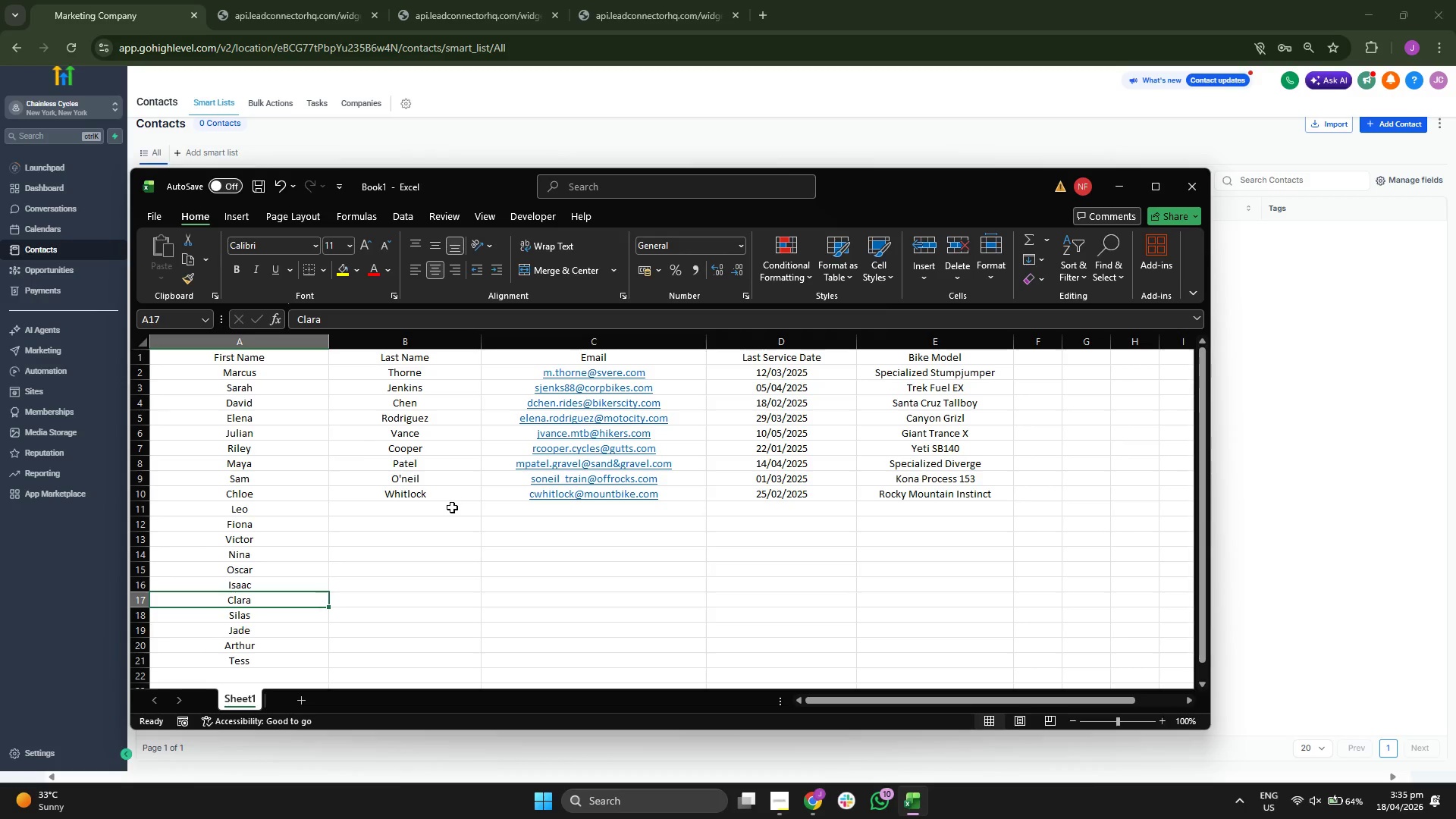 
key(ArrowDown)
 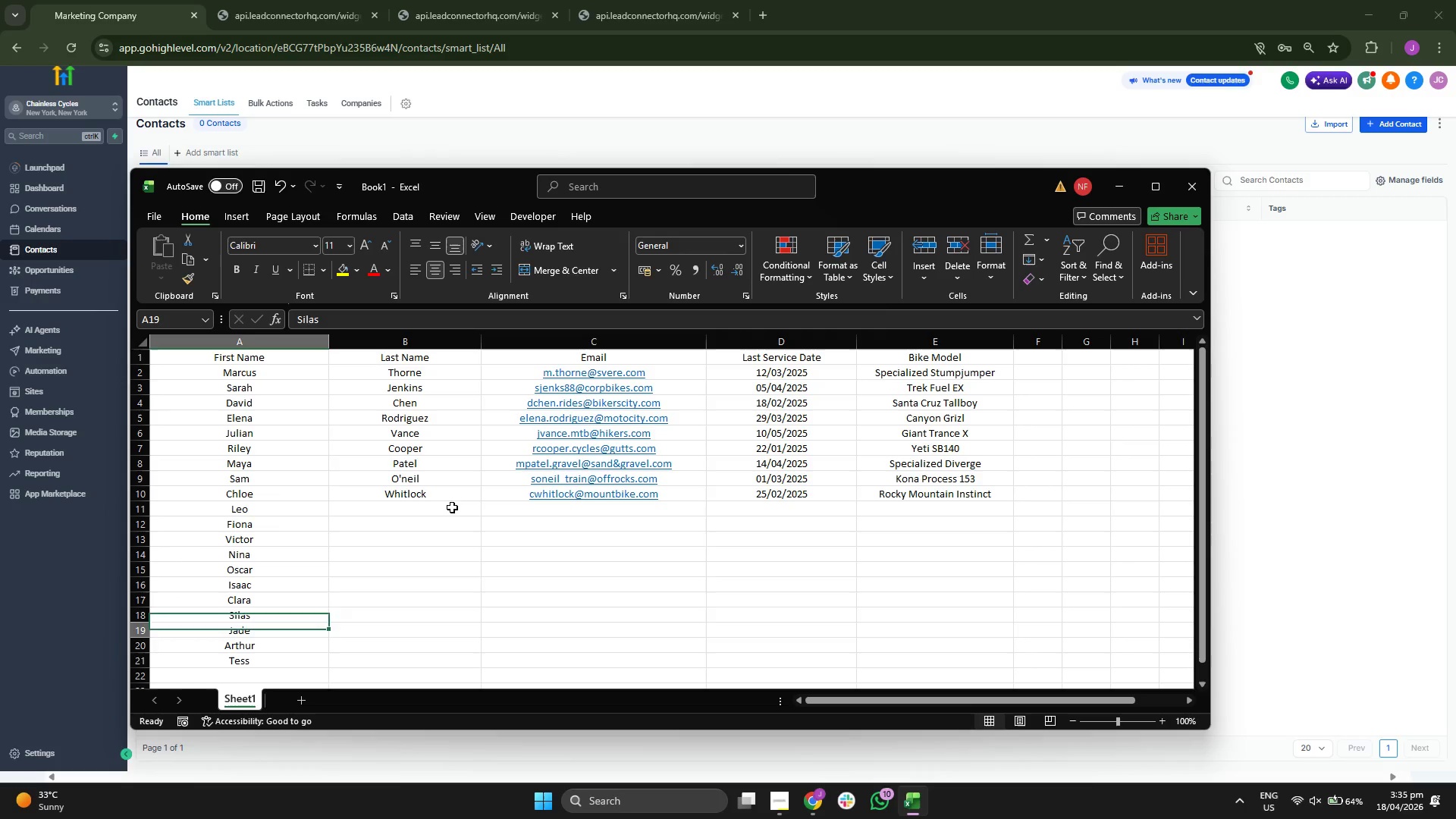 
key(ArrowDown)
 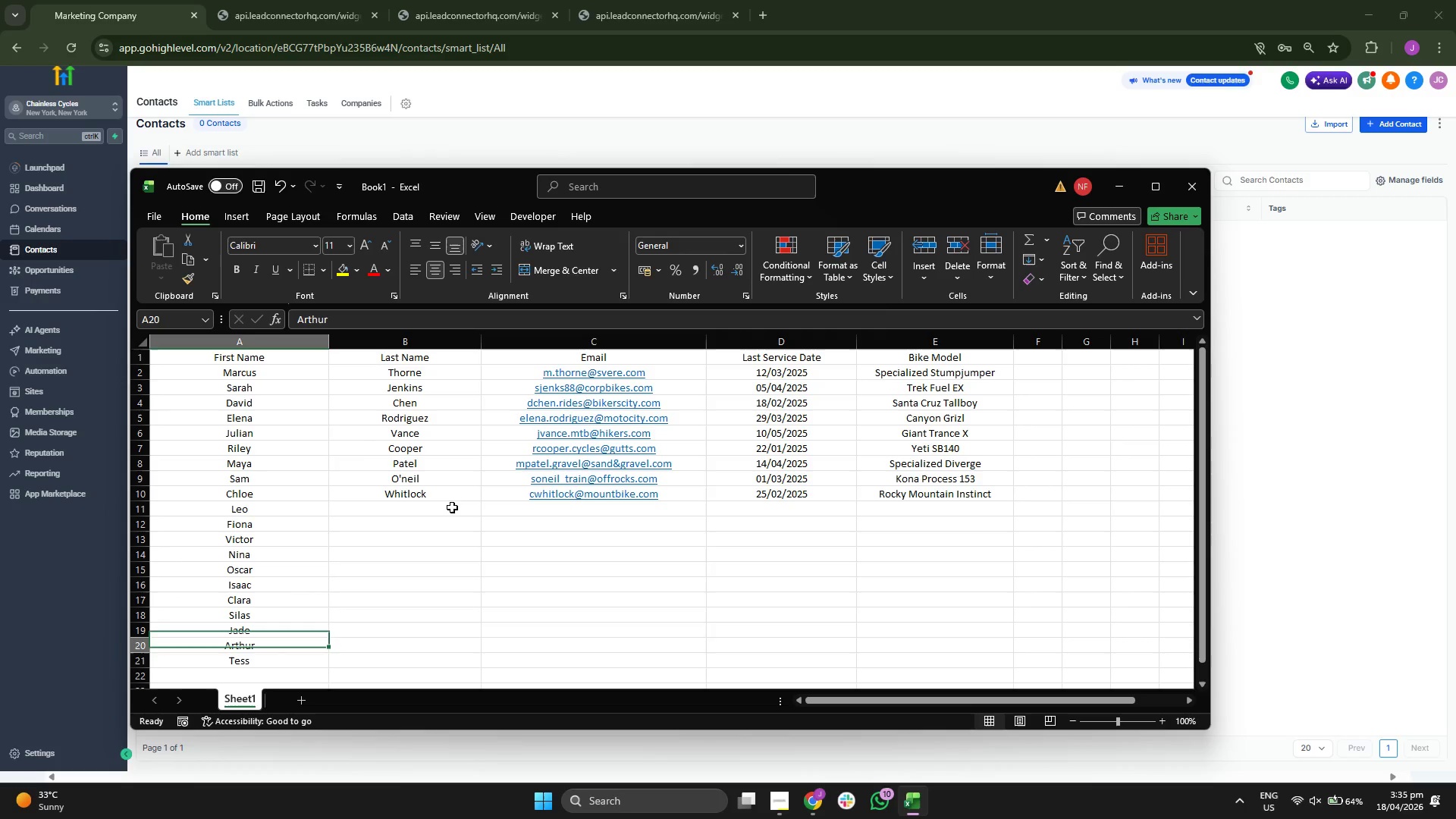 
key(ArrowDown)
 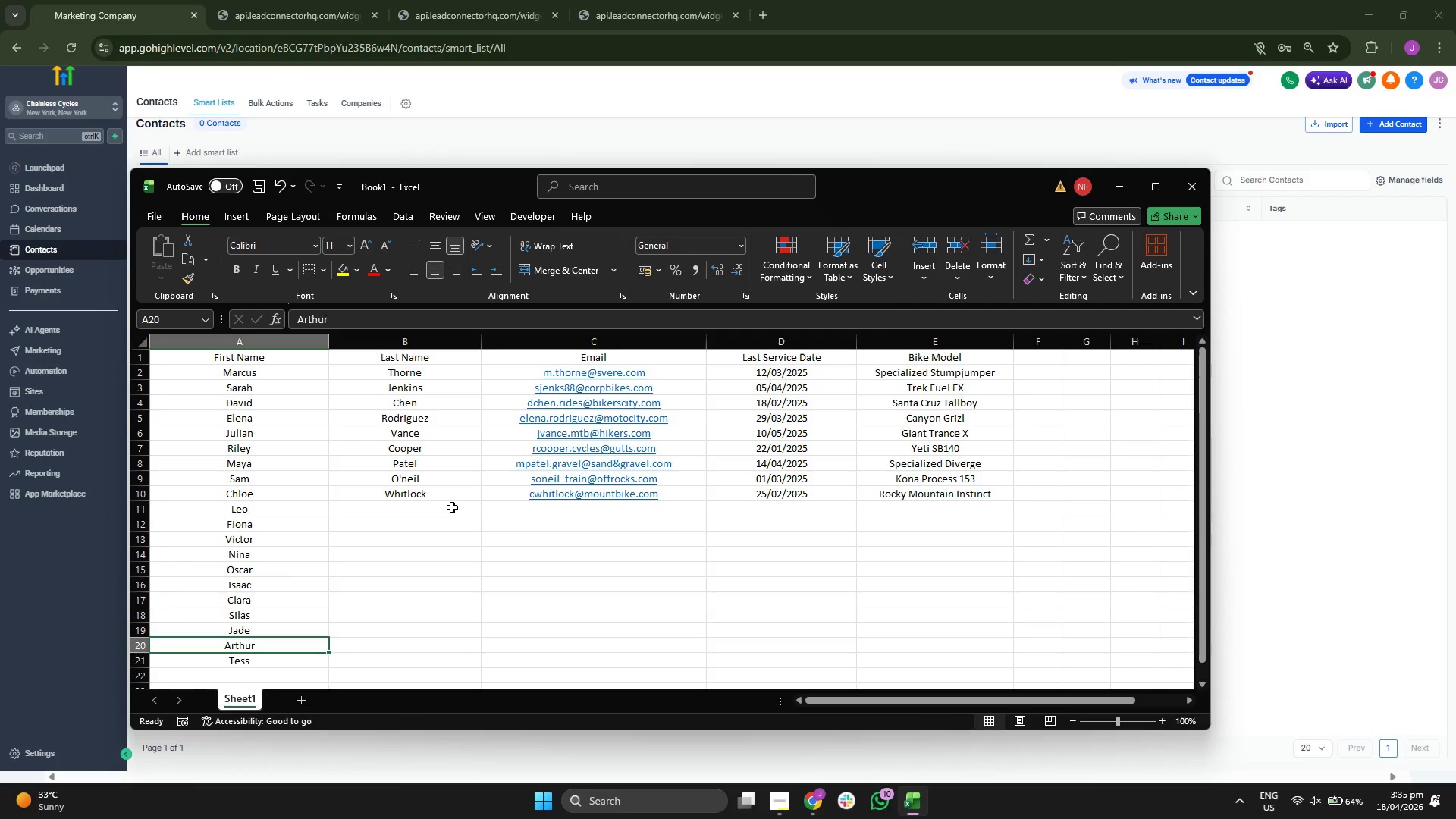 
key(ArrowDown)
 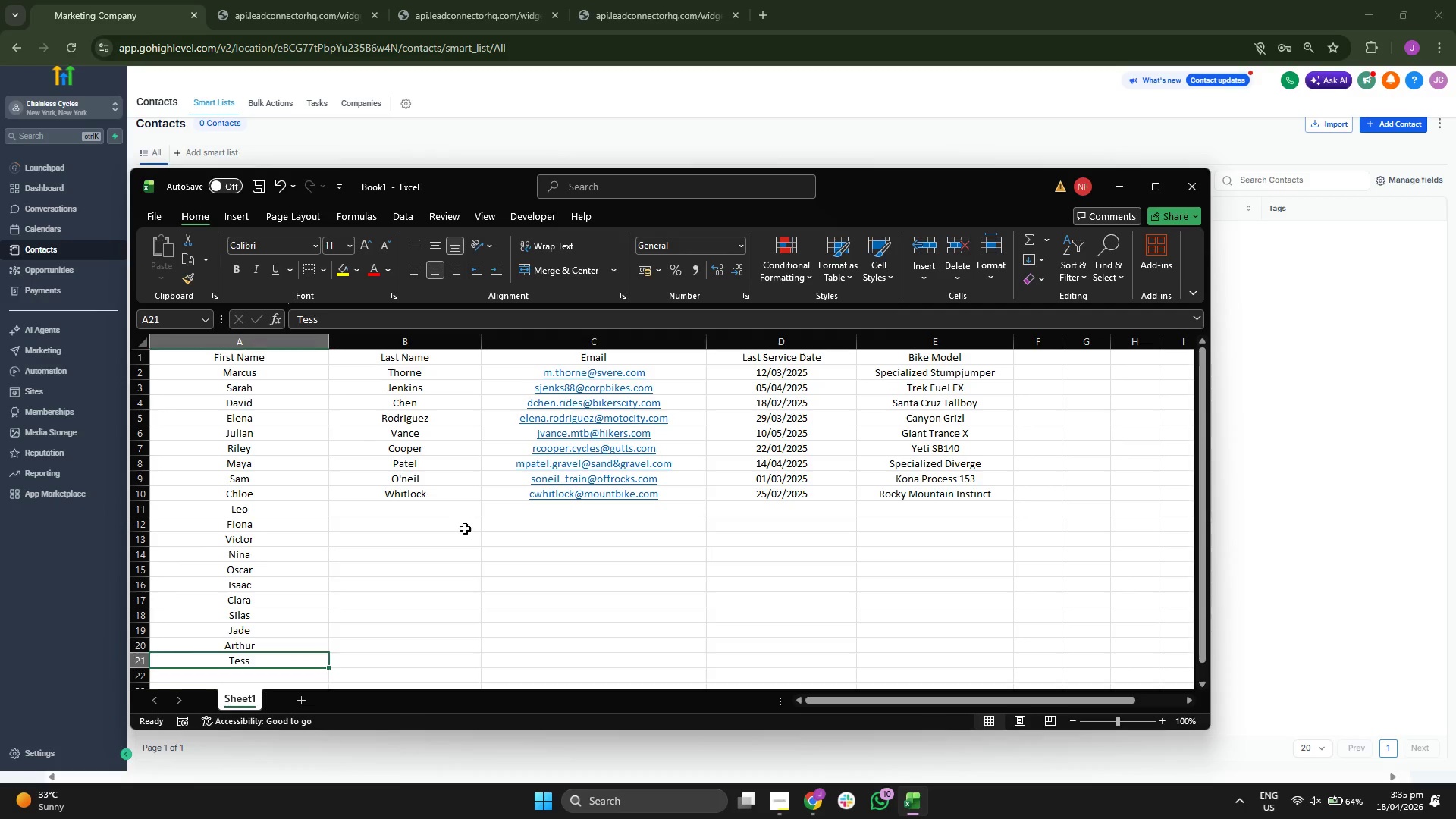 
double_click([920, 617])
 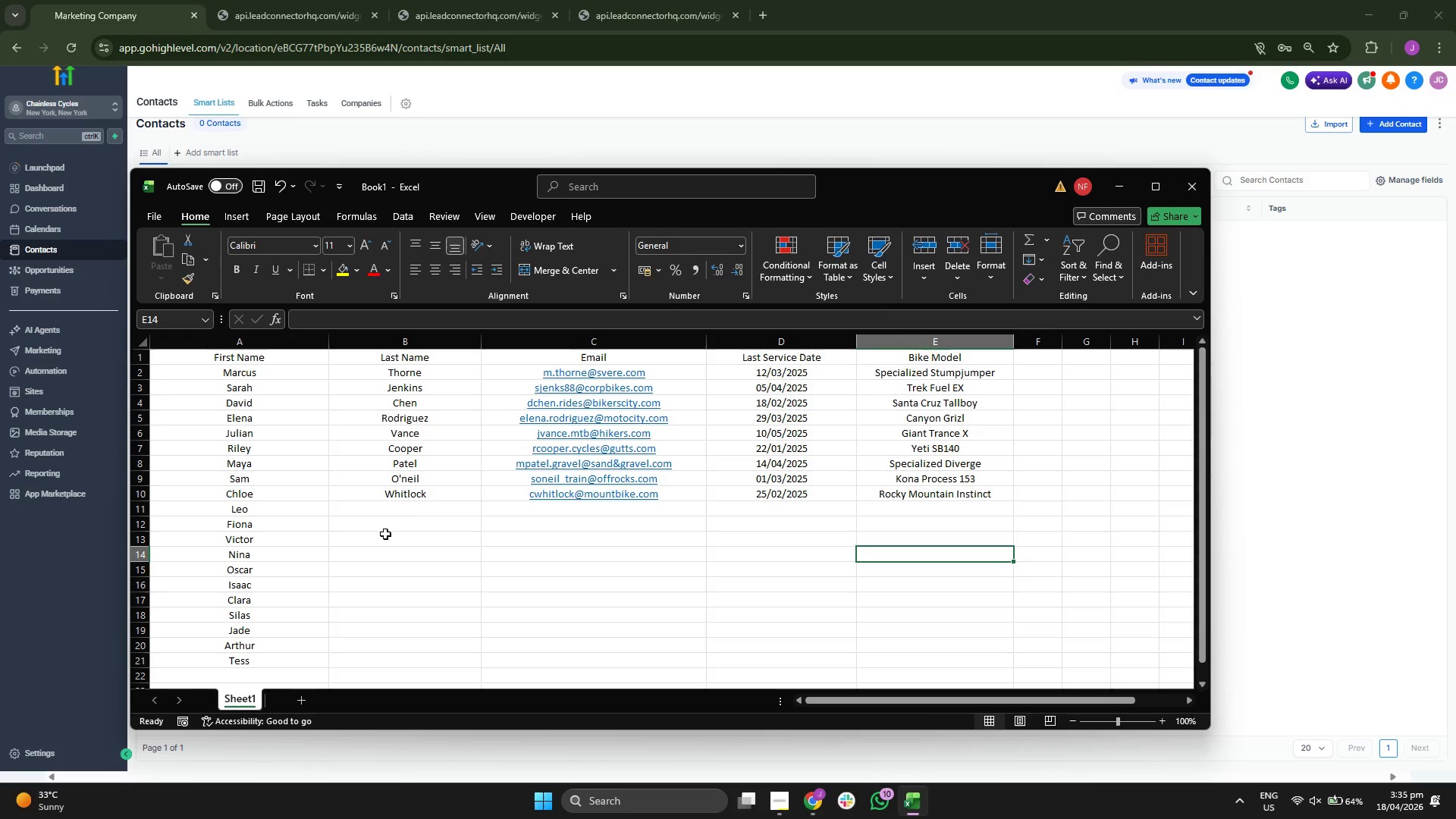 
left_click([413, 511])
 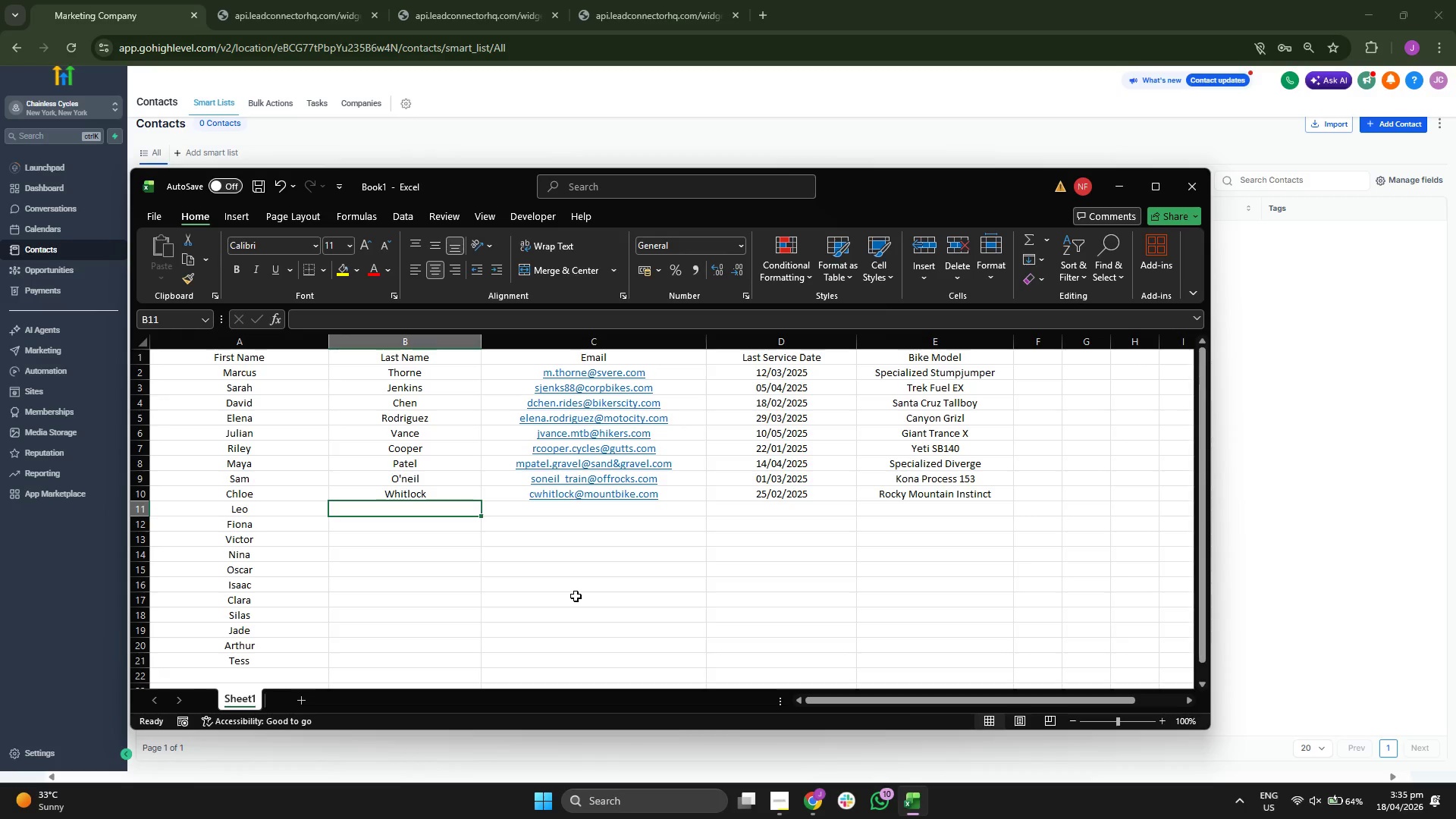 
left_click([576, 596])
 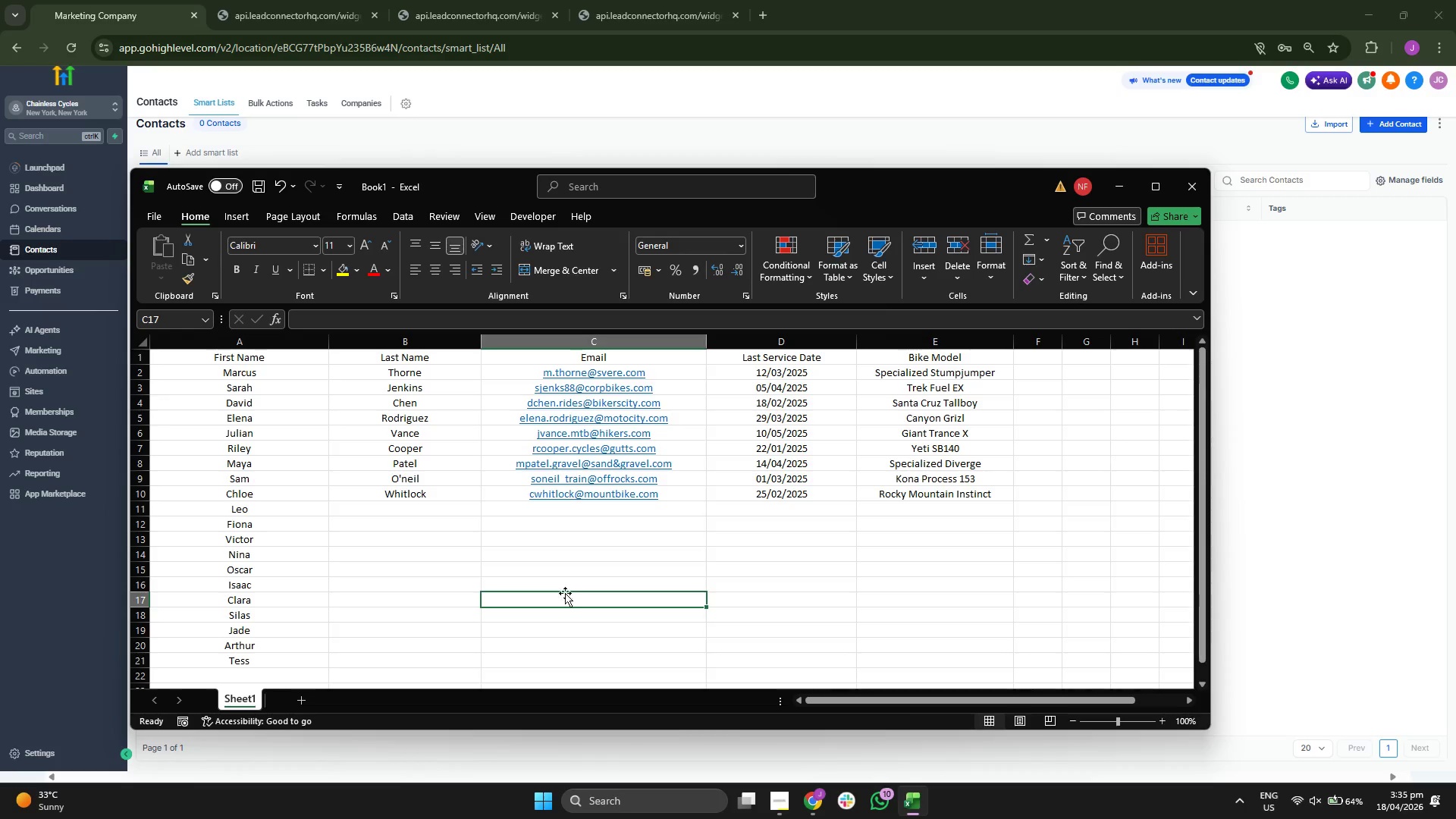 
left_click([453, 516])
 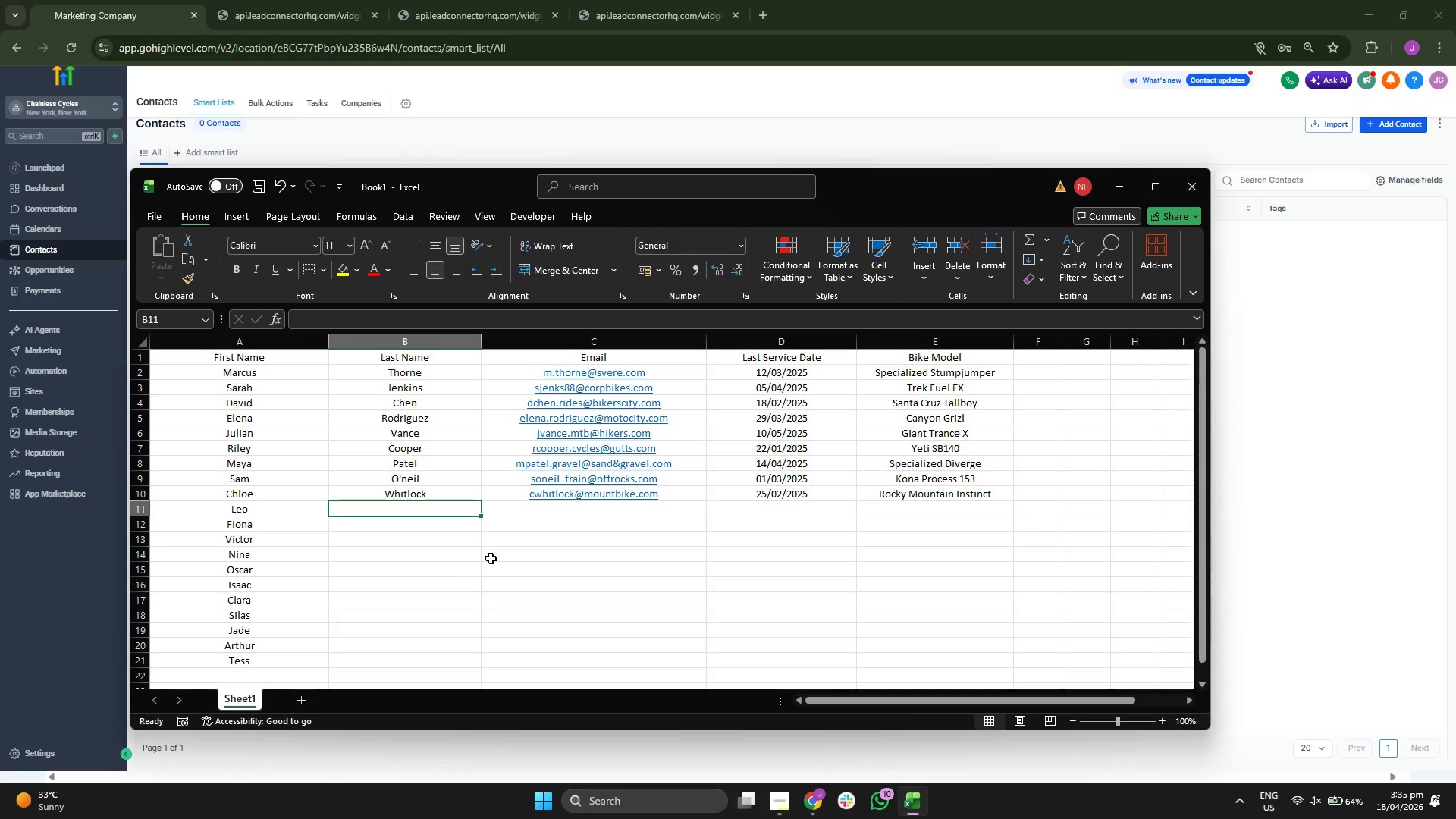 
type(m)
key(Backspace)
type(Maxwee)
key(Backspace)
type(ll)
 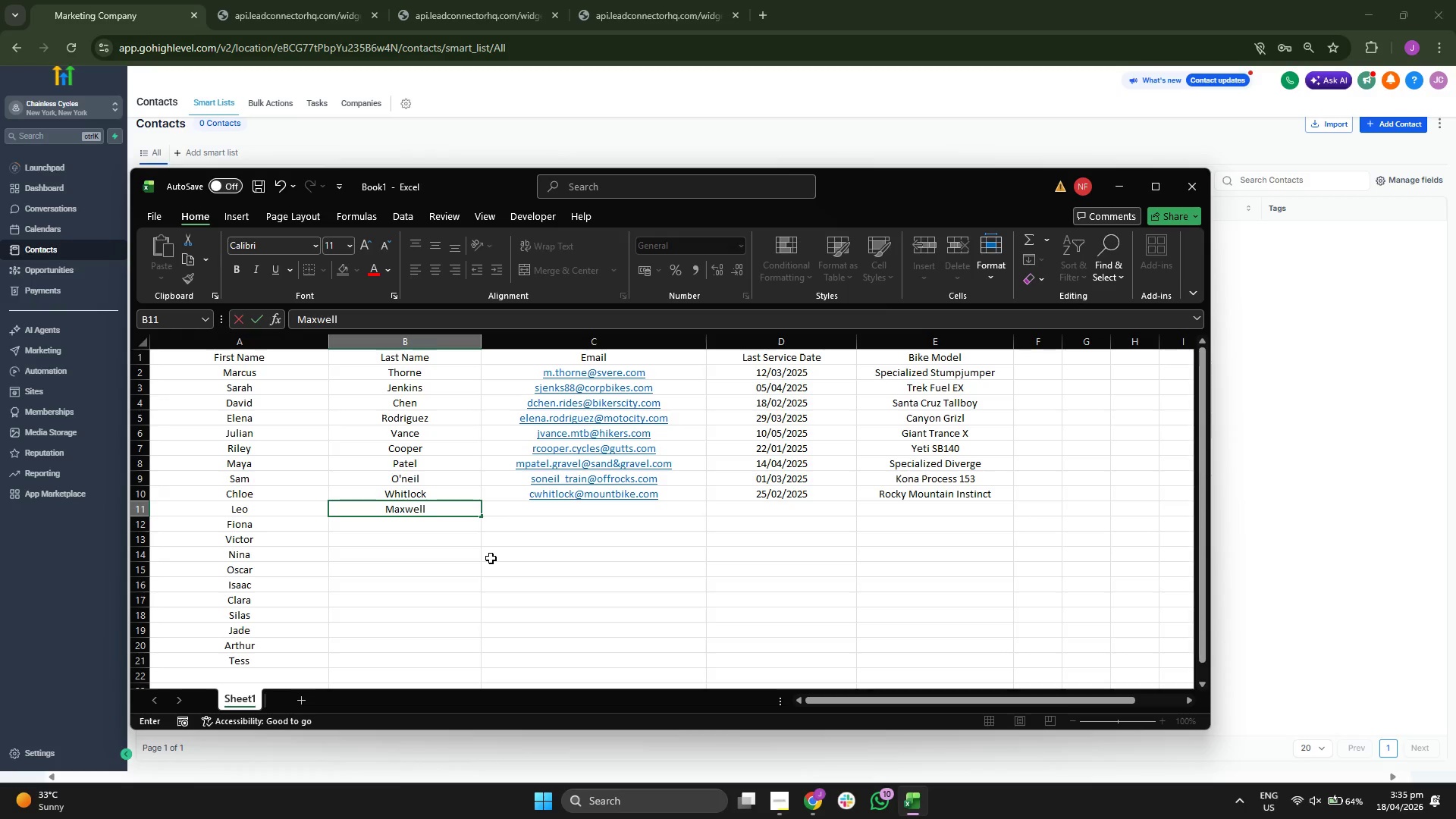 
key(Enter)
 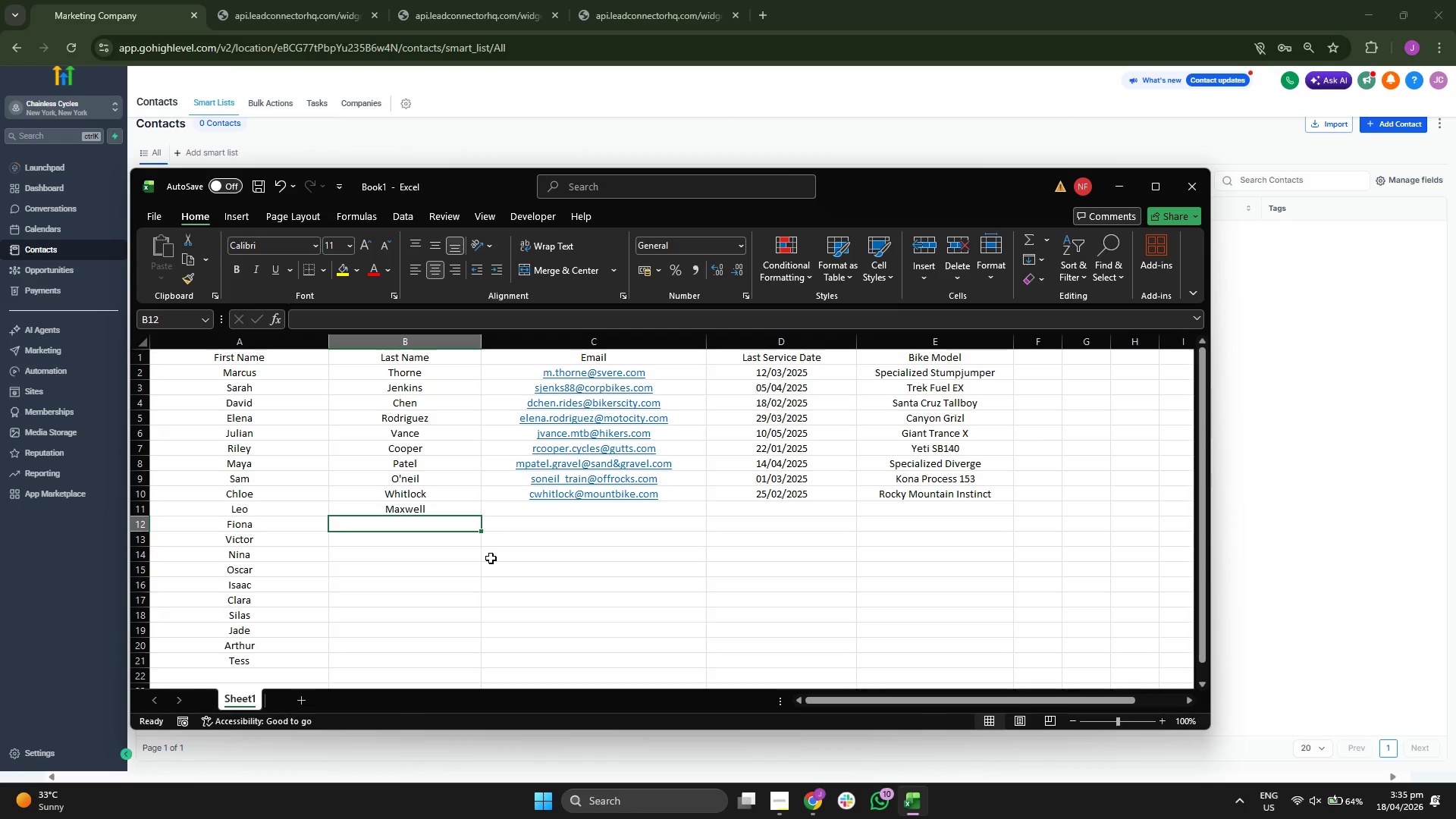 
type(Gallagher)
 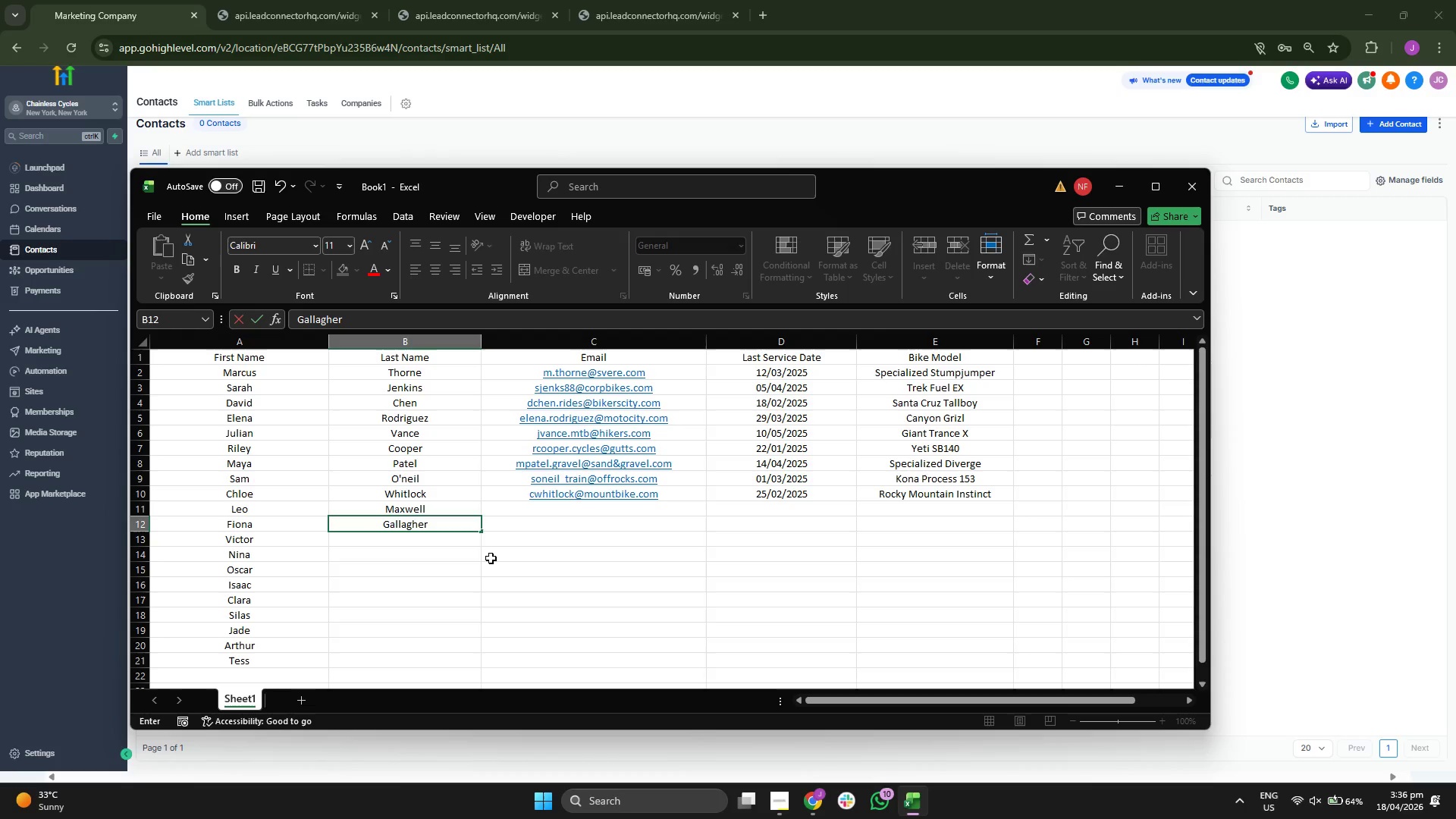 
key(Enter)
 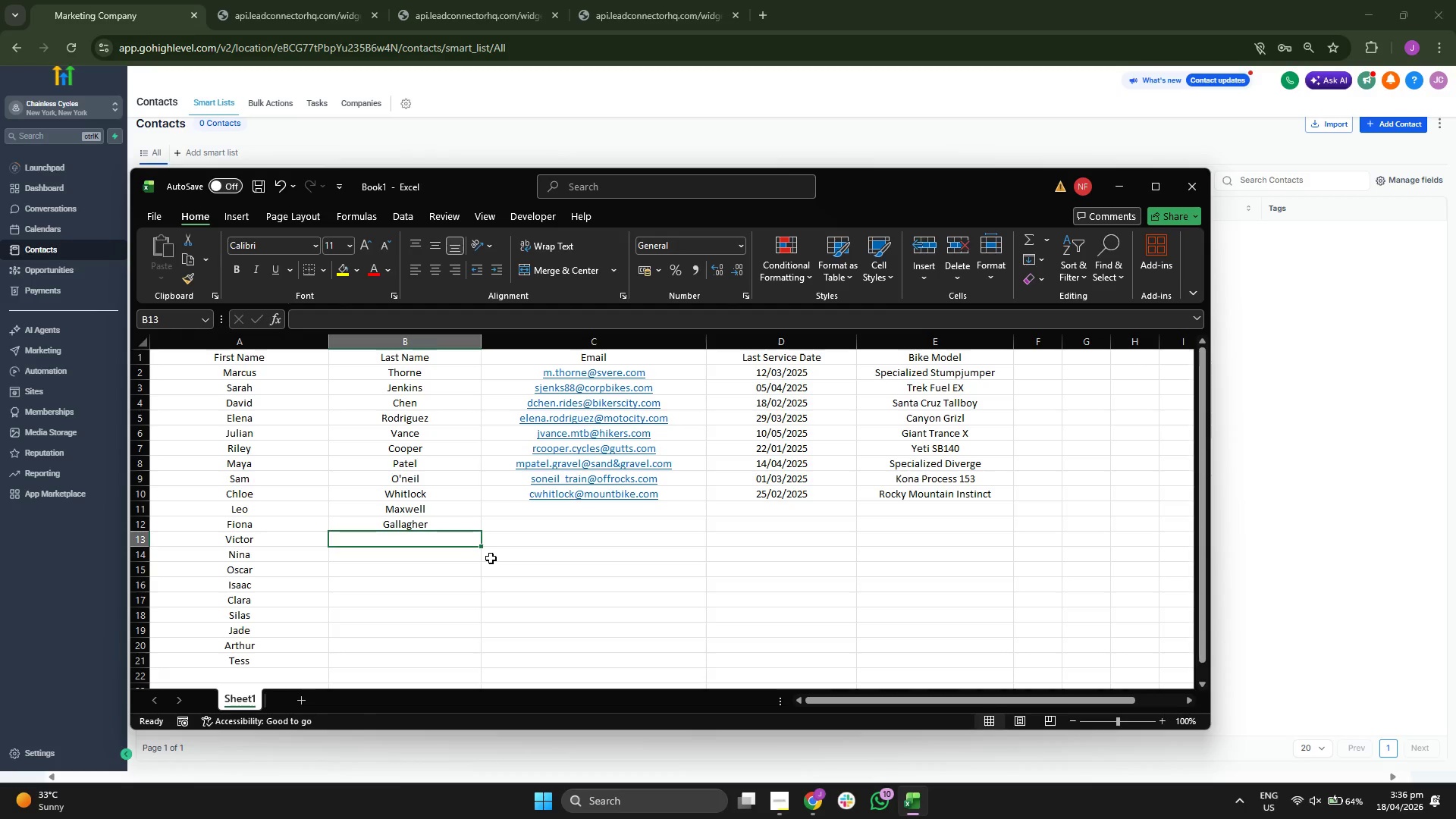 
type(Hugo)
 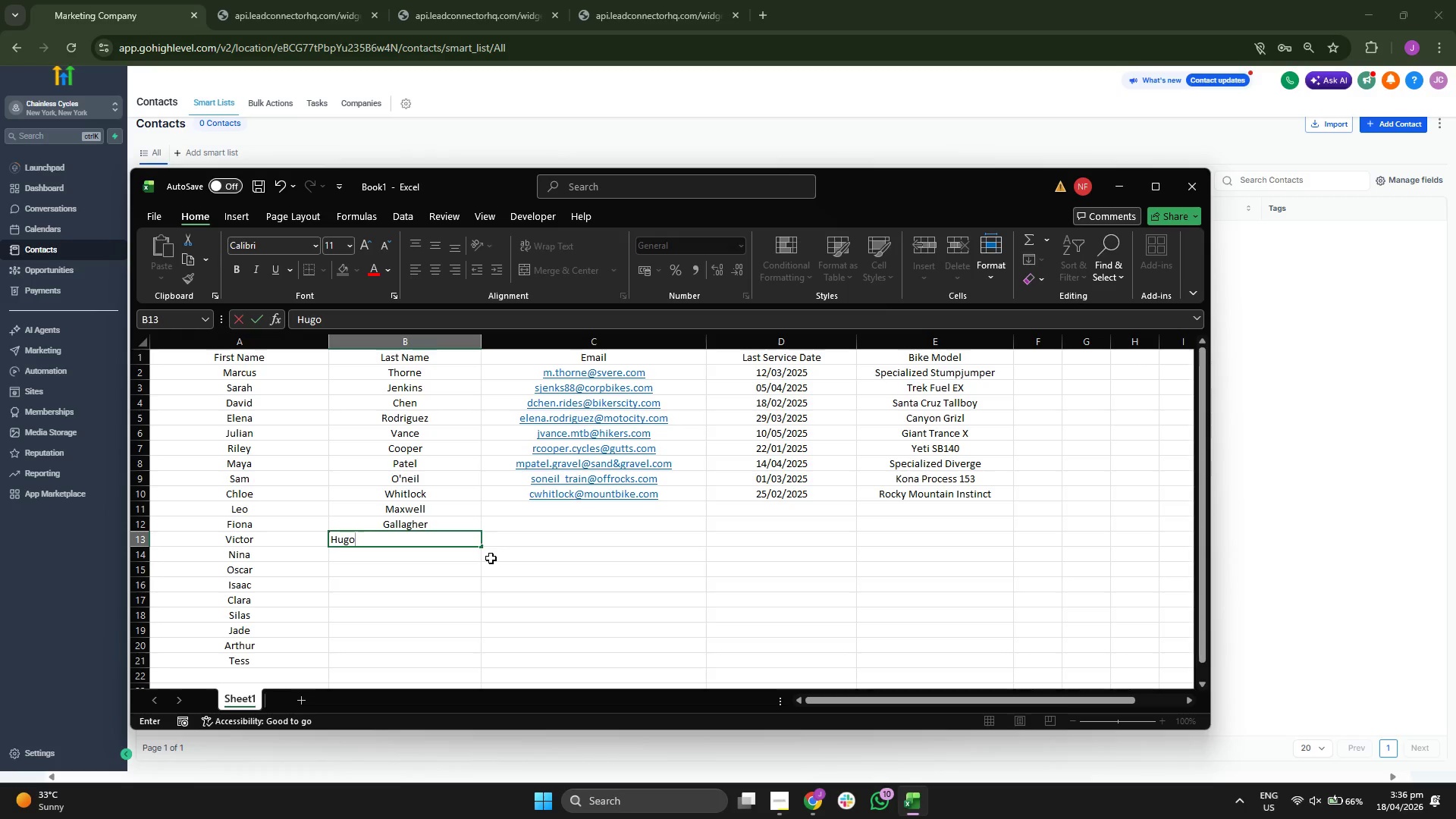 
key(Enter)
 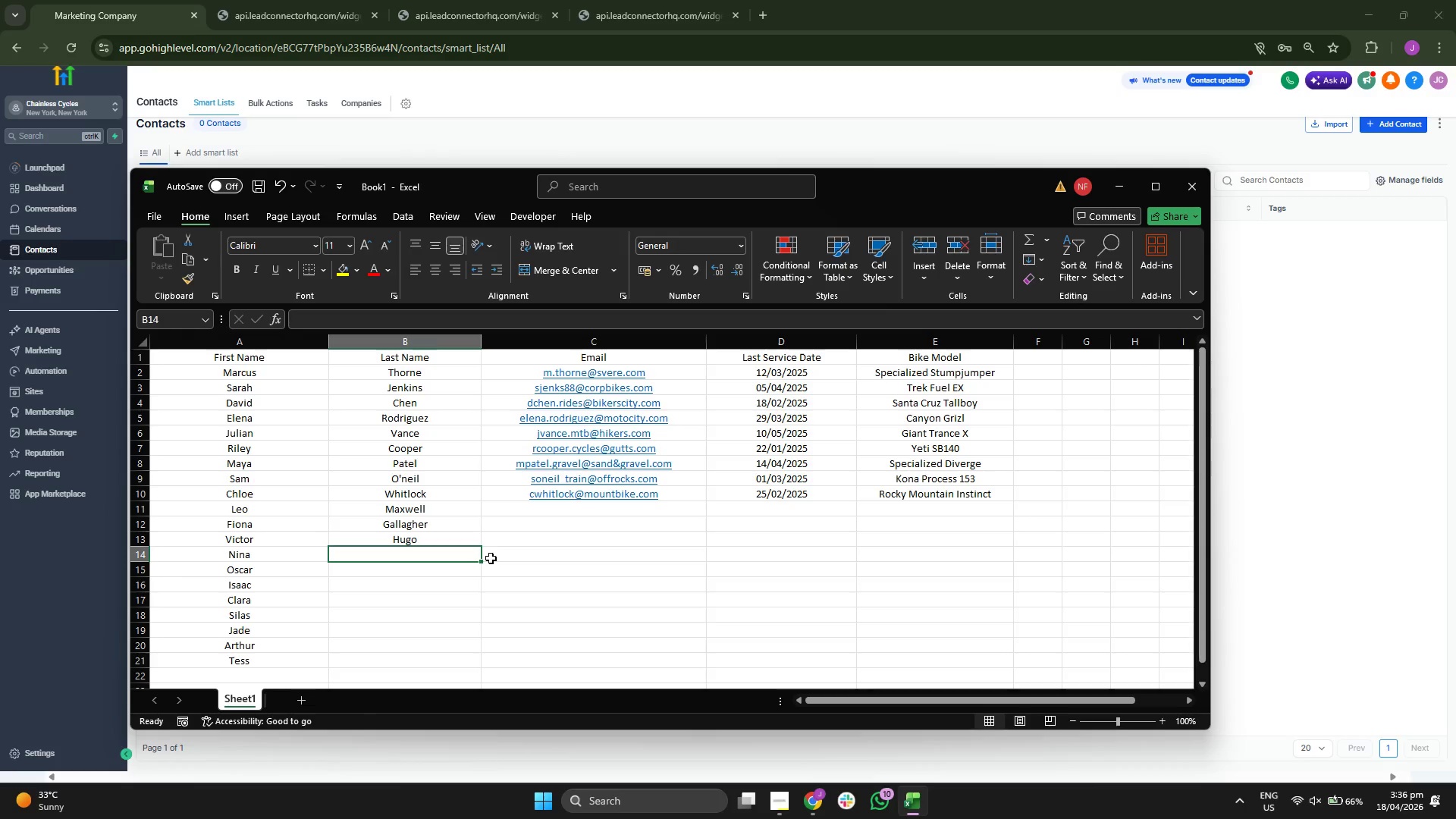 
type(Simone)
 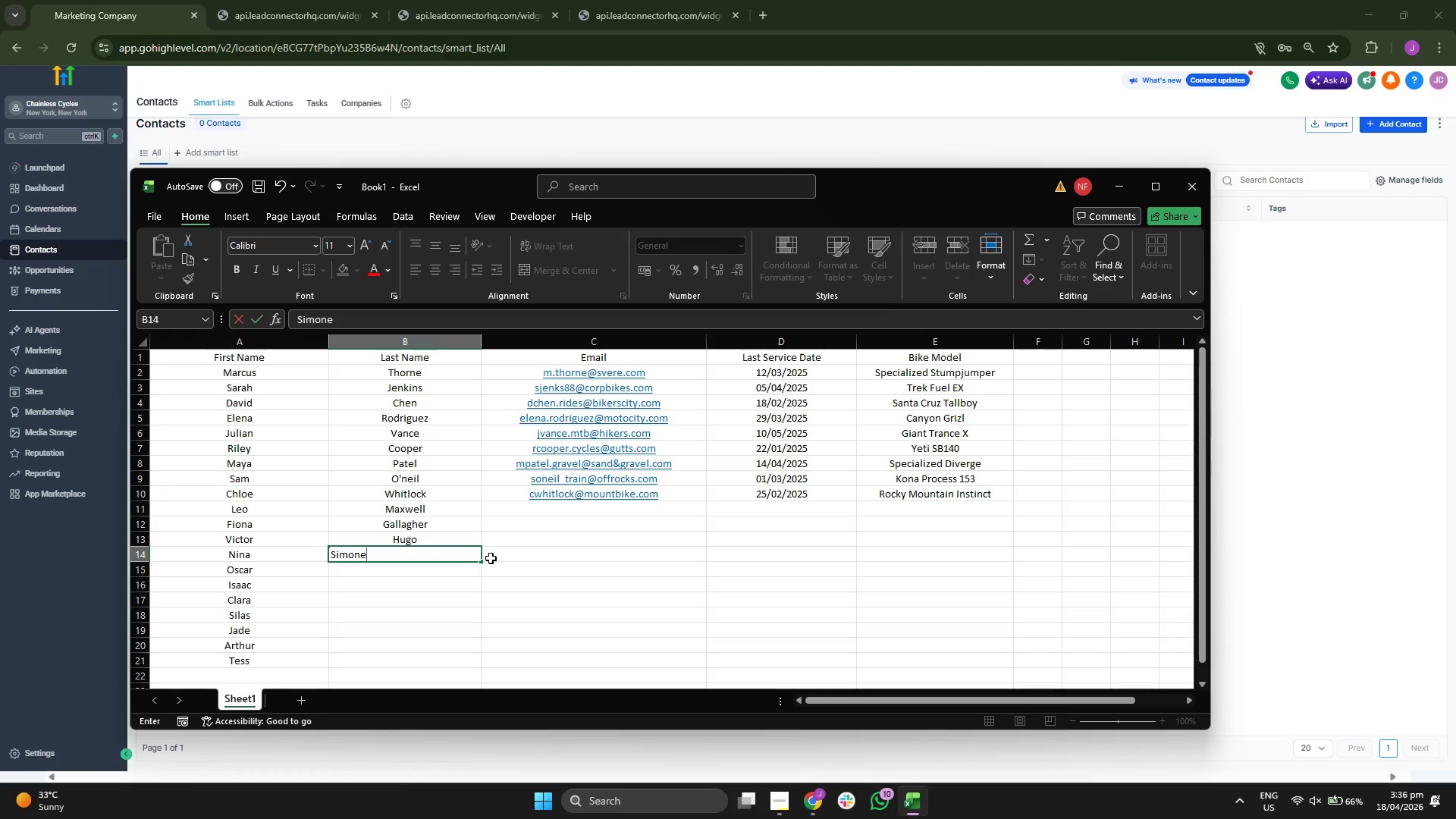 
key(Enter)
 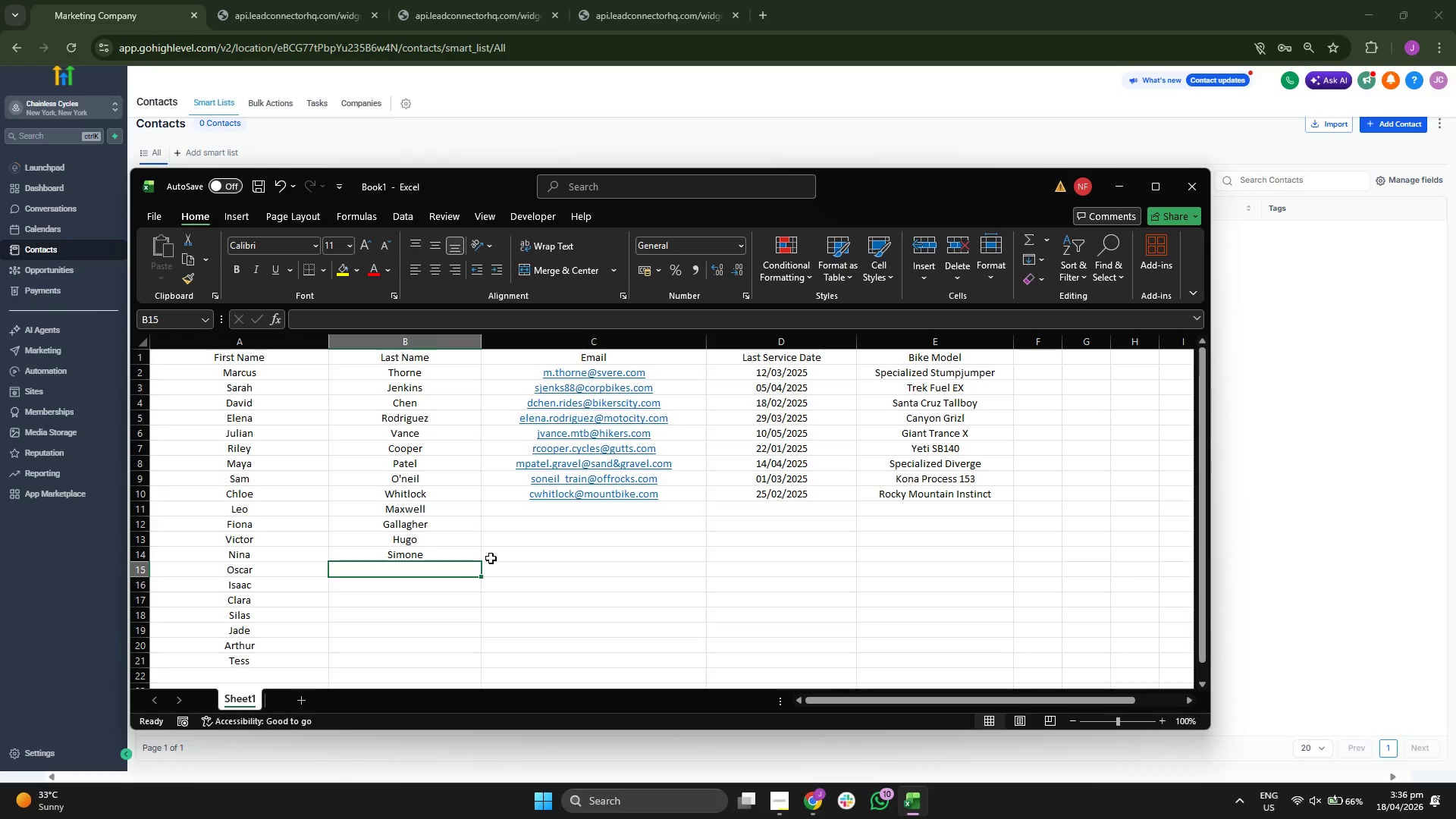 
type(Windlleton)
key(Backspace)
key(Backspace)
key(Backspace)
key(Backspace)
key(Backspace)
key(Backspace)
type(s)
key(Backspace)
key(Backspace)
type(sg)
key(Backspace)
key(Backspace)
type(gs)
key(Backspace)
key(Backspace)
key(Backspace)
type(lde)
 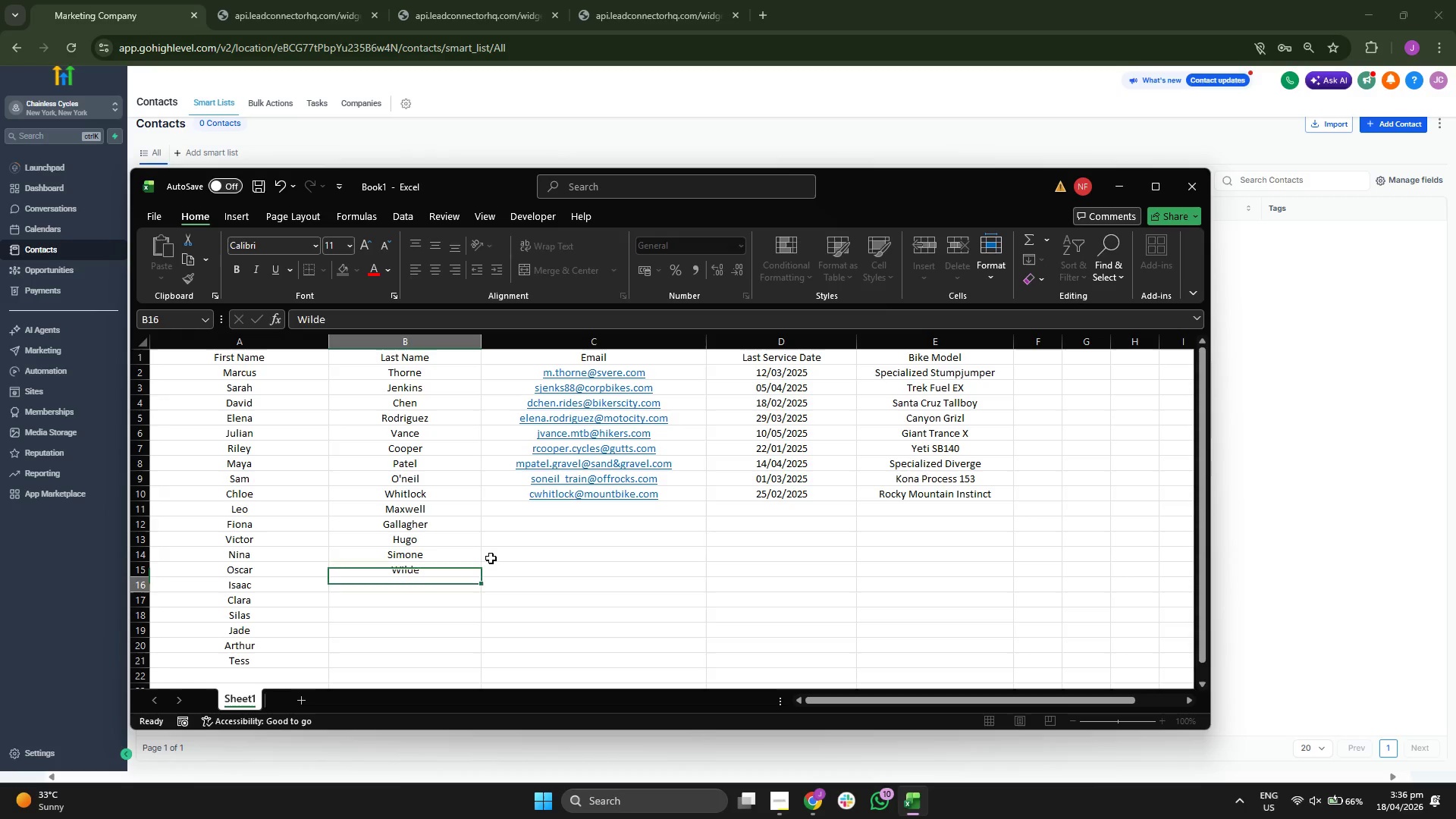 
key(Enter)
 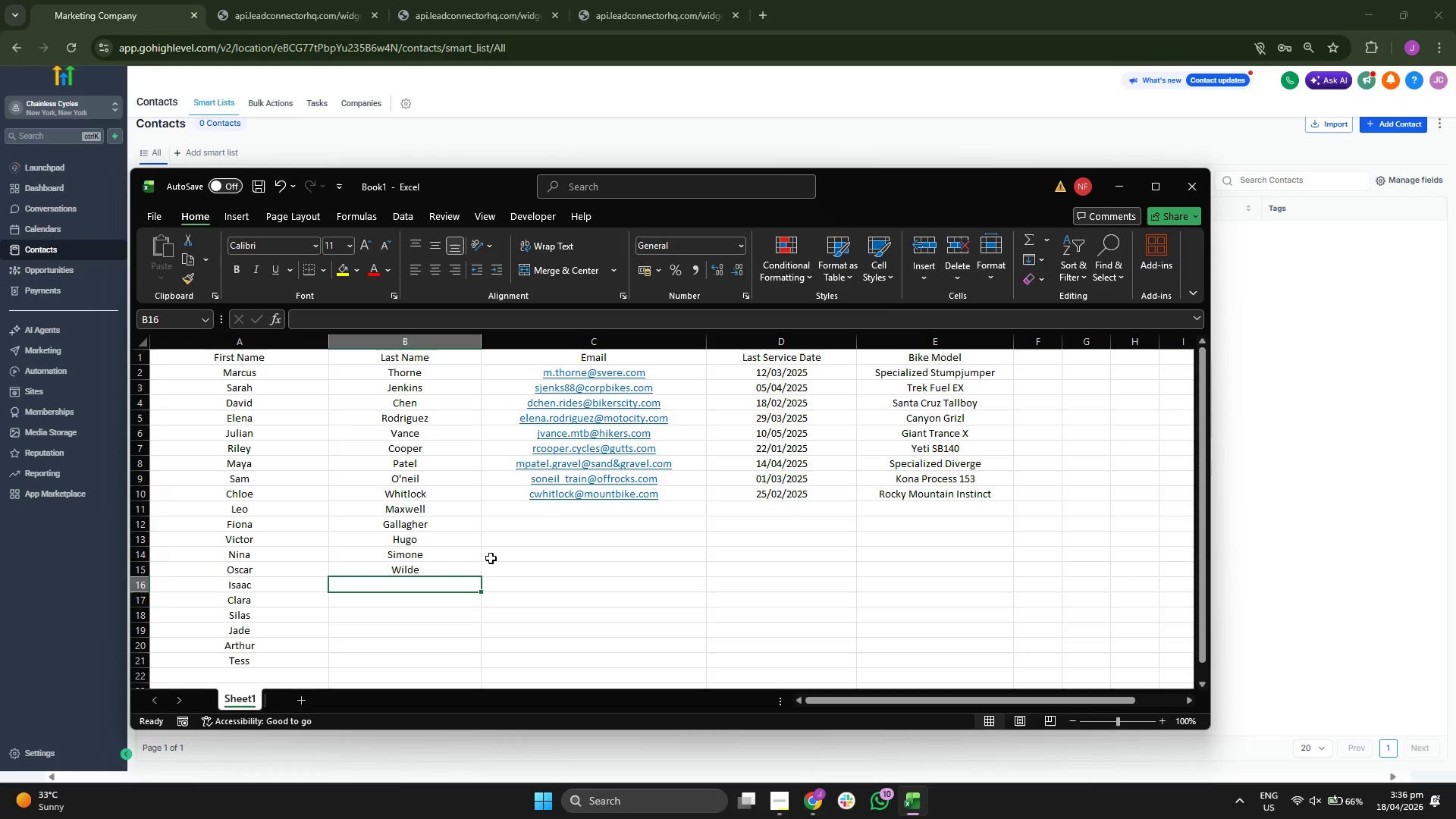 
type(Newton)
 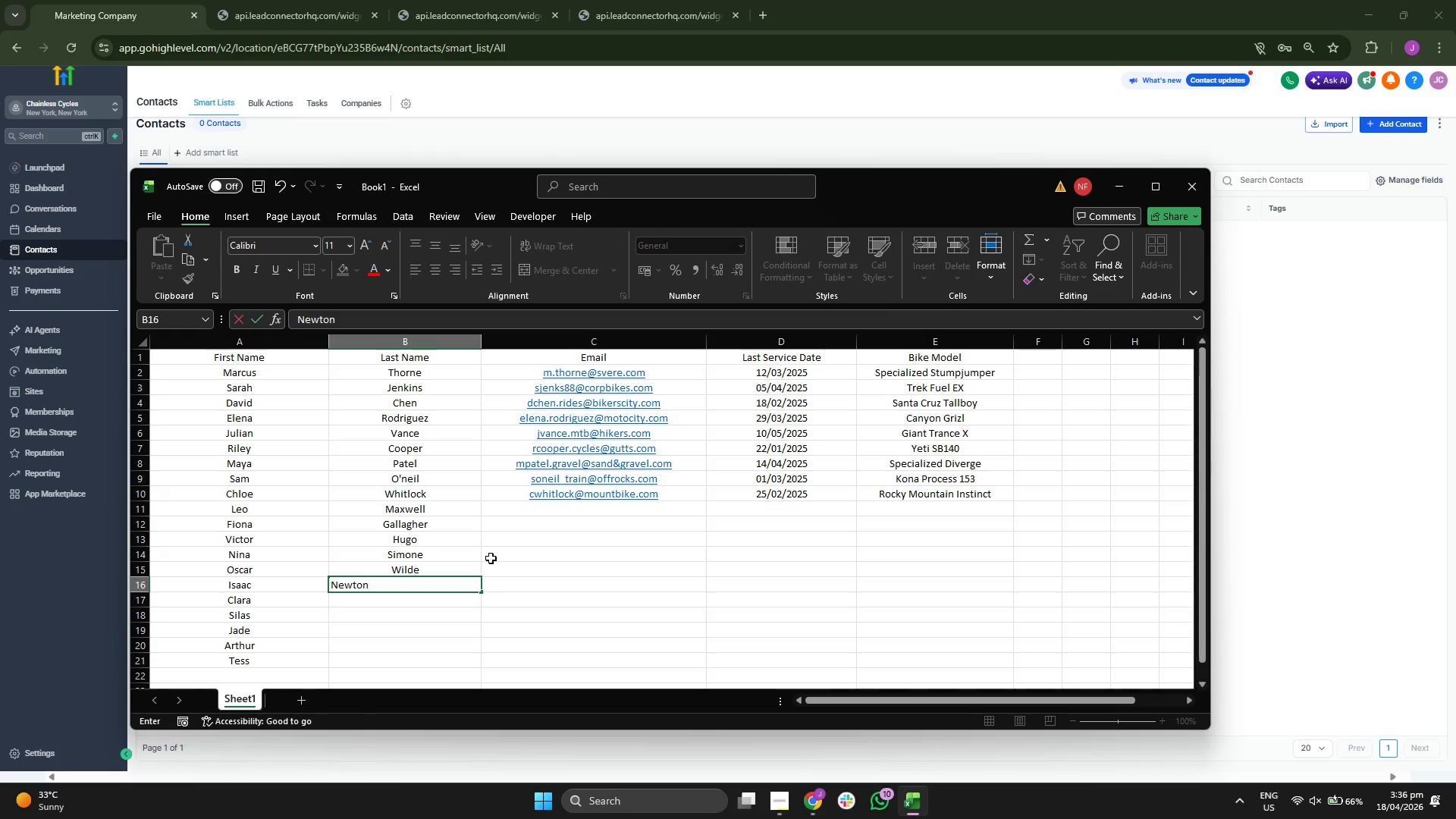 
key(Enter)
 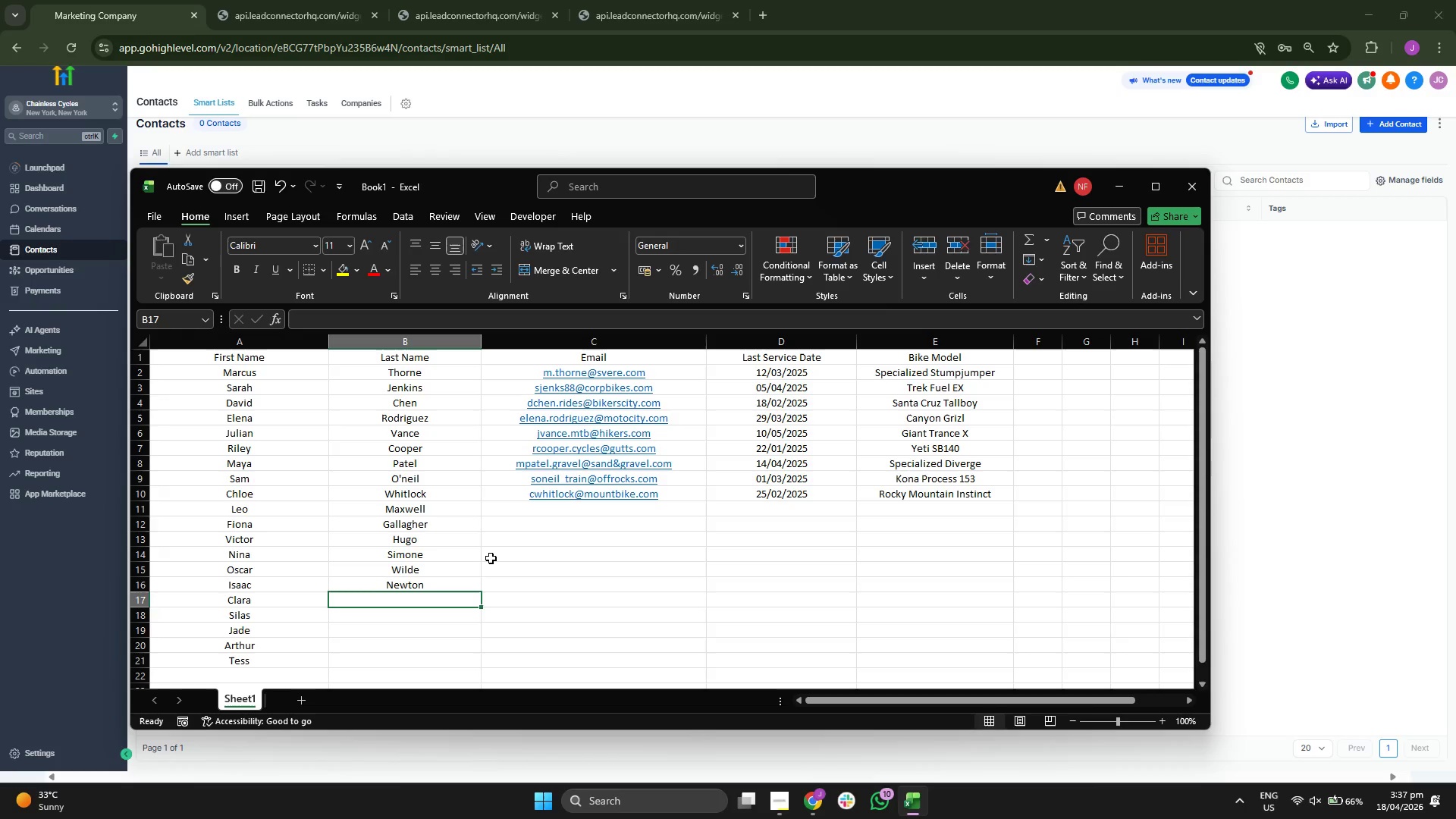 
key(CapsLock)
 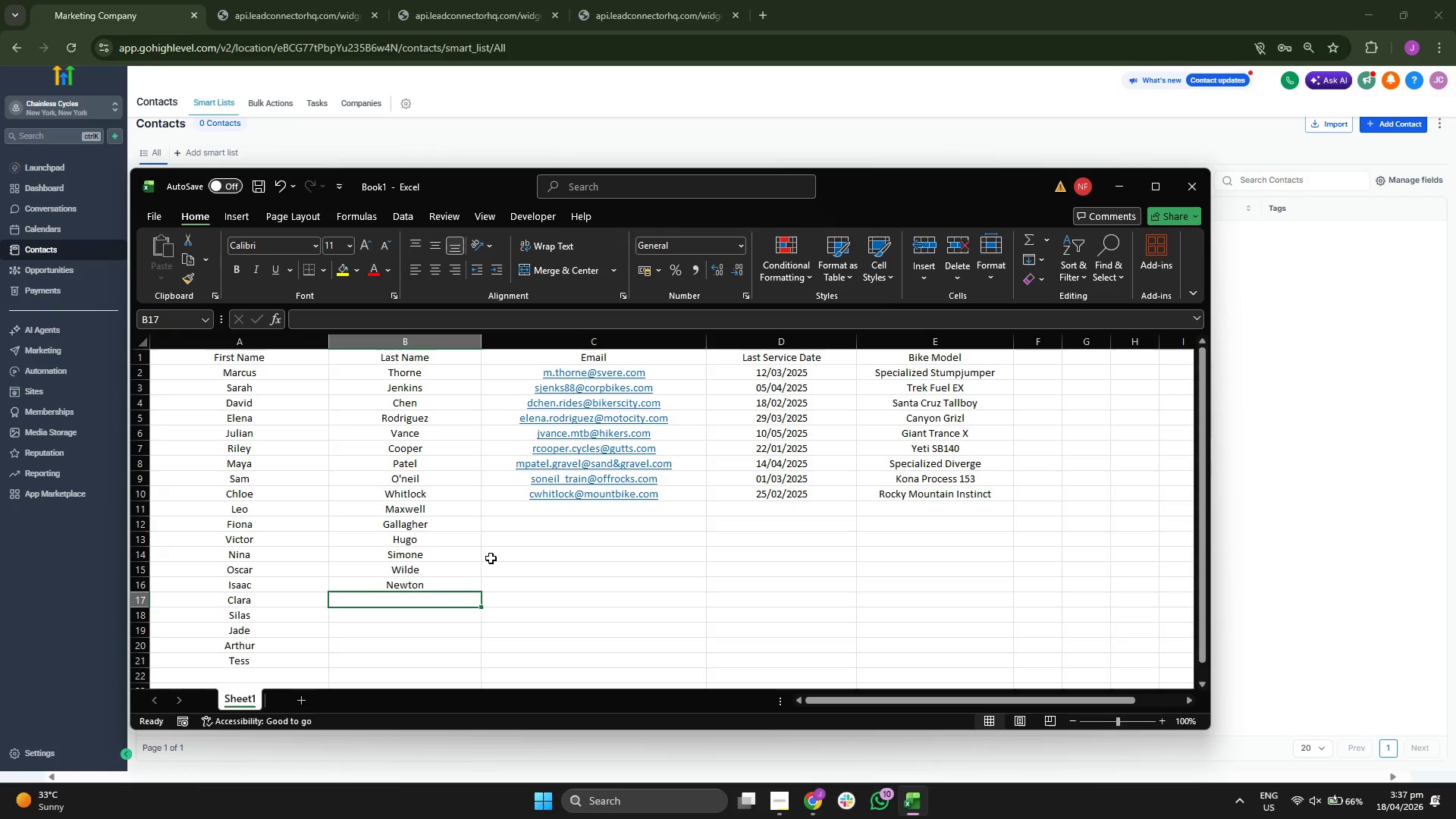 
key(B)
 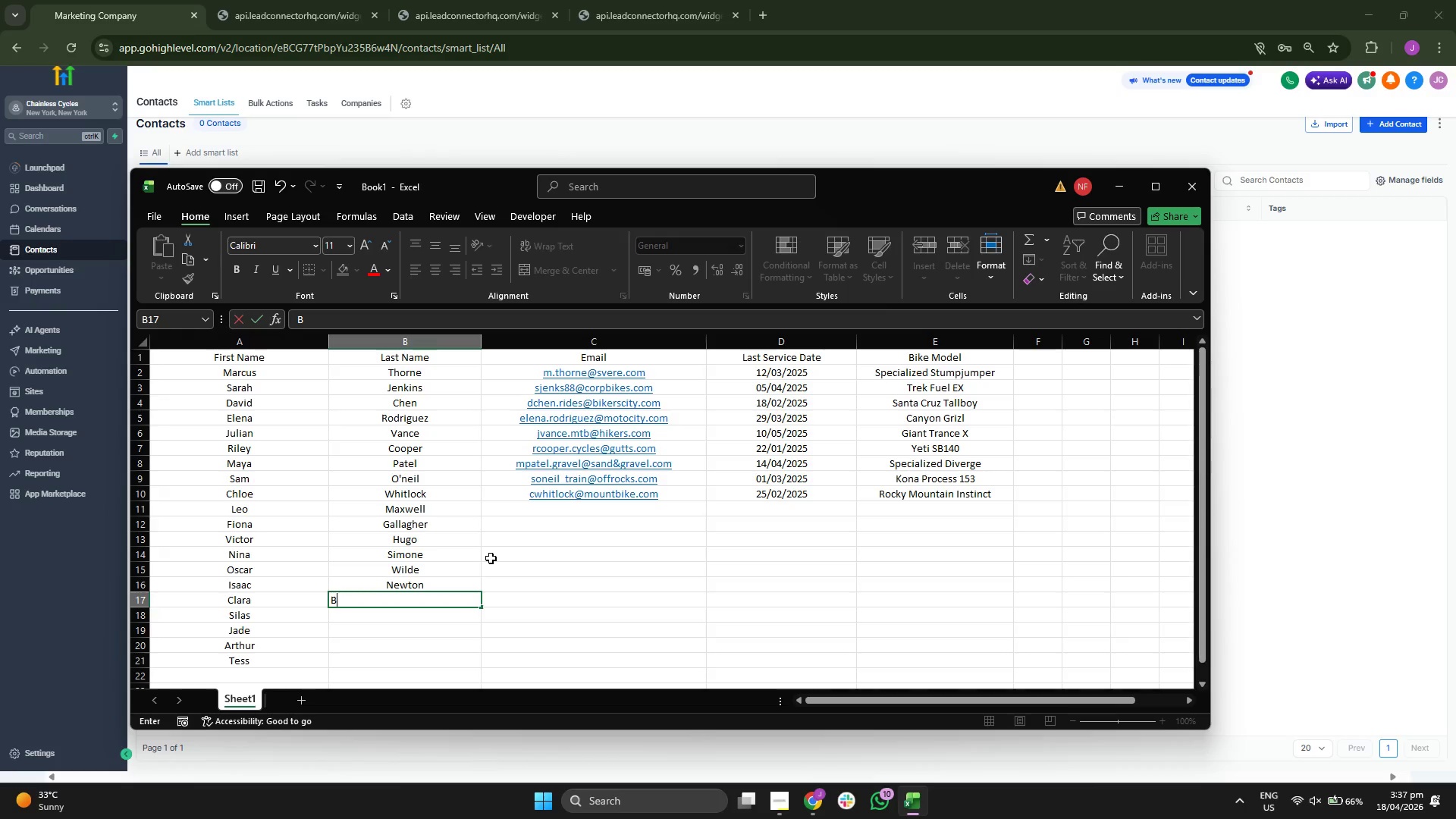 
key(CapsLock)
 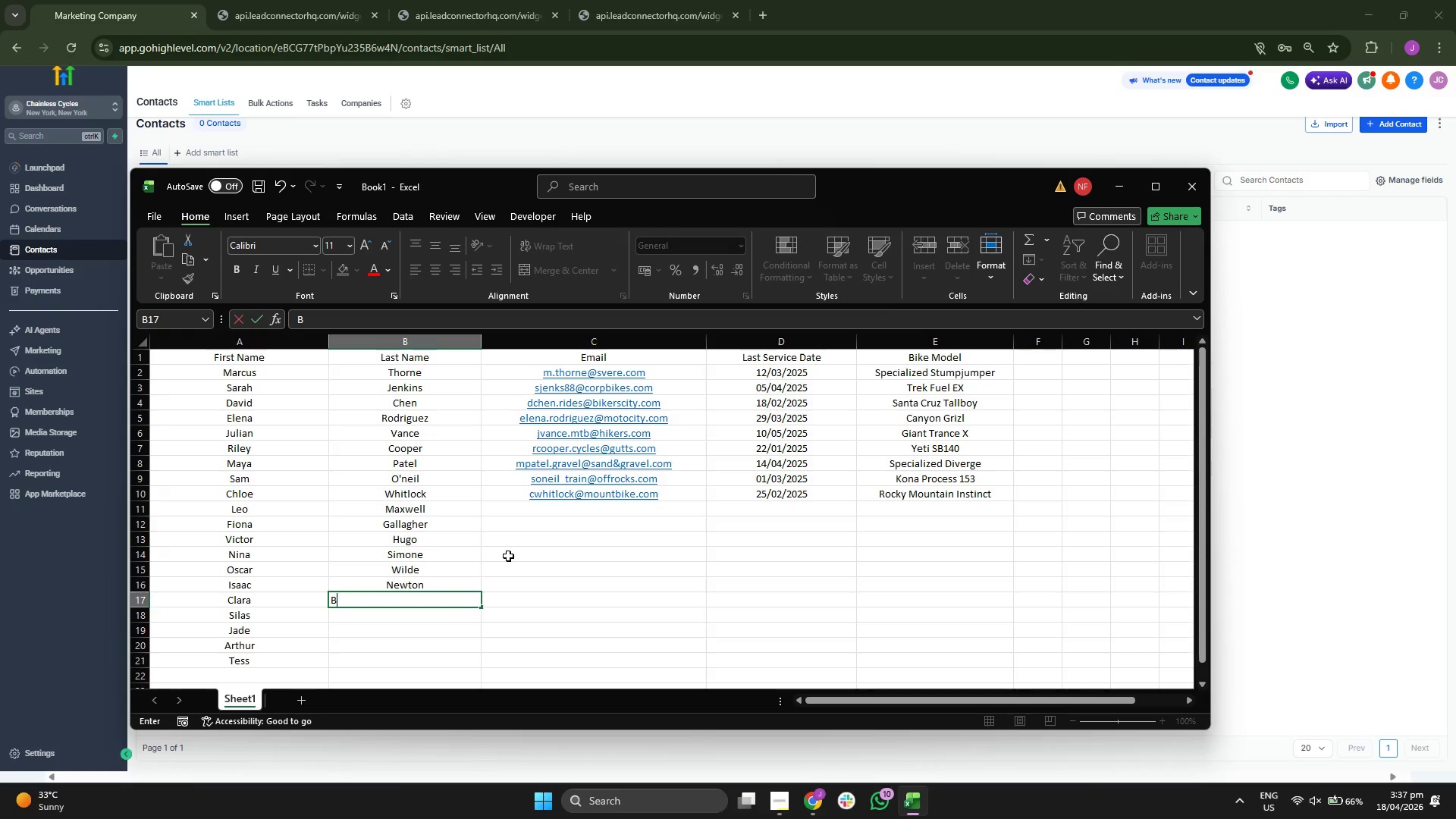 
scroll: coordinate [510, 555], scroll_direction: down, amount: 1.0
 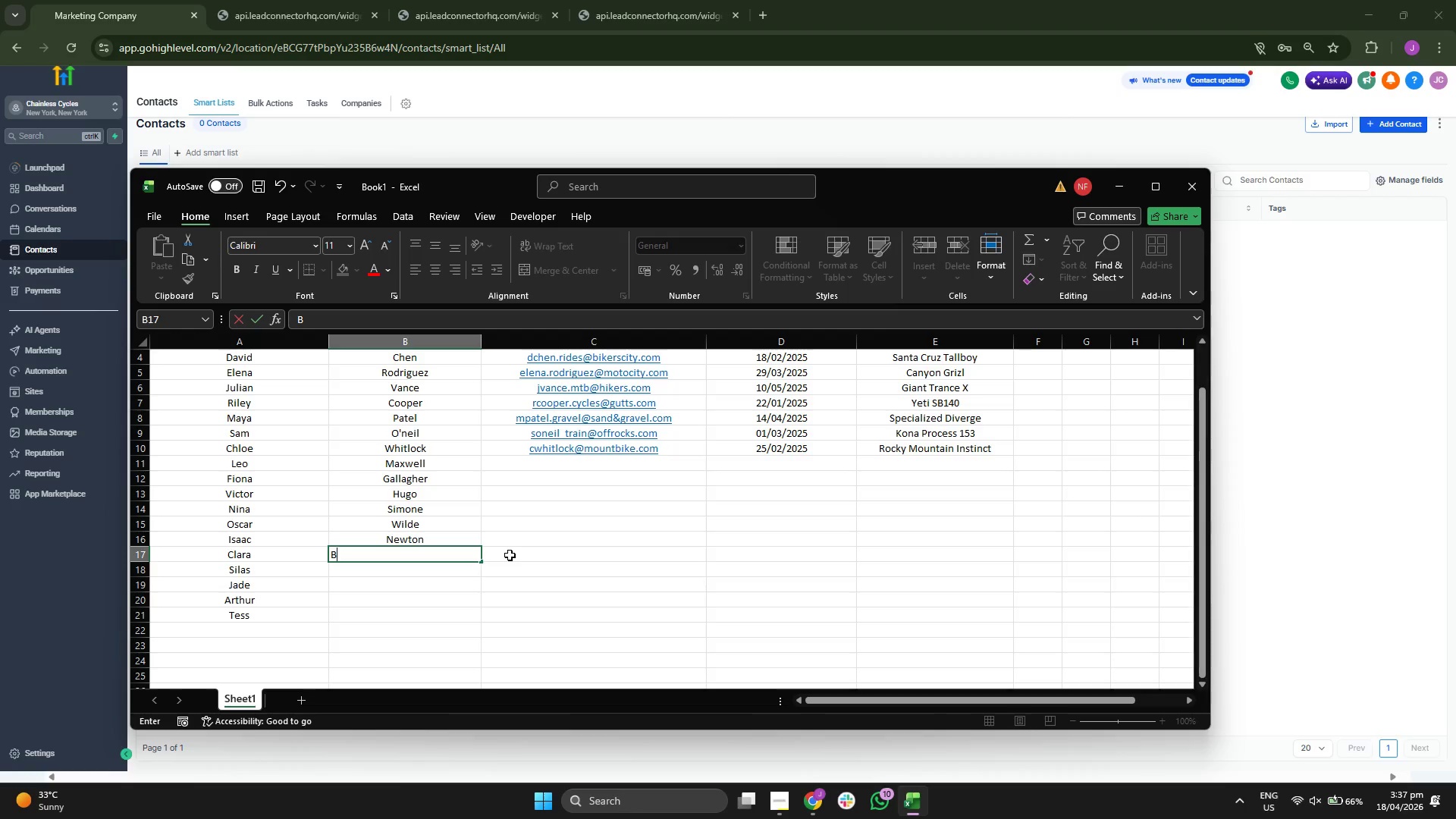 
key(A)
 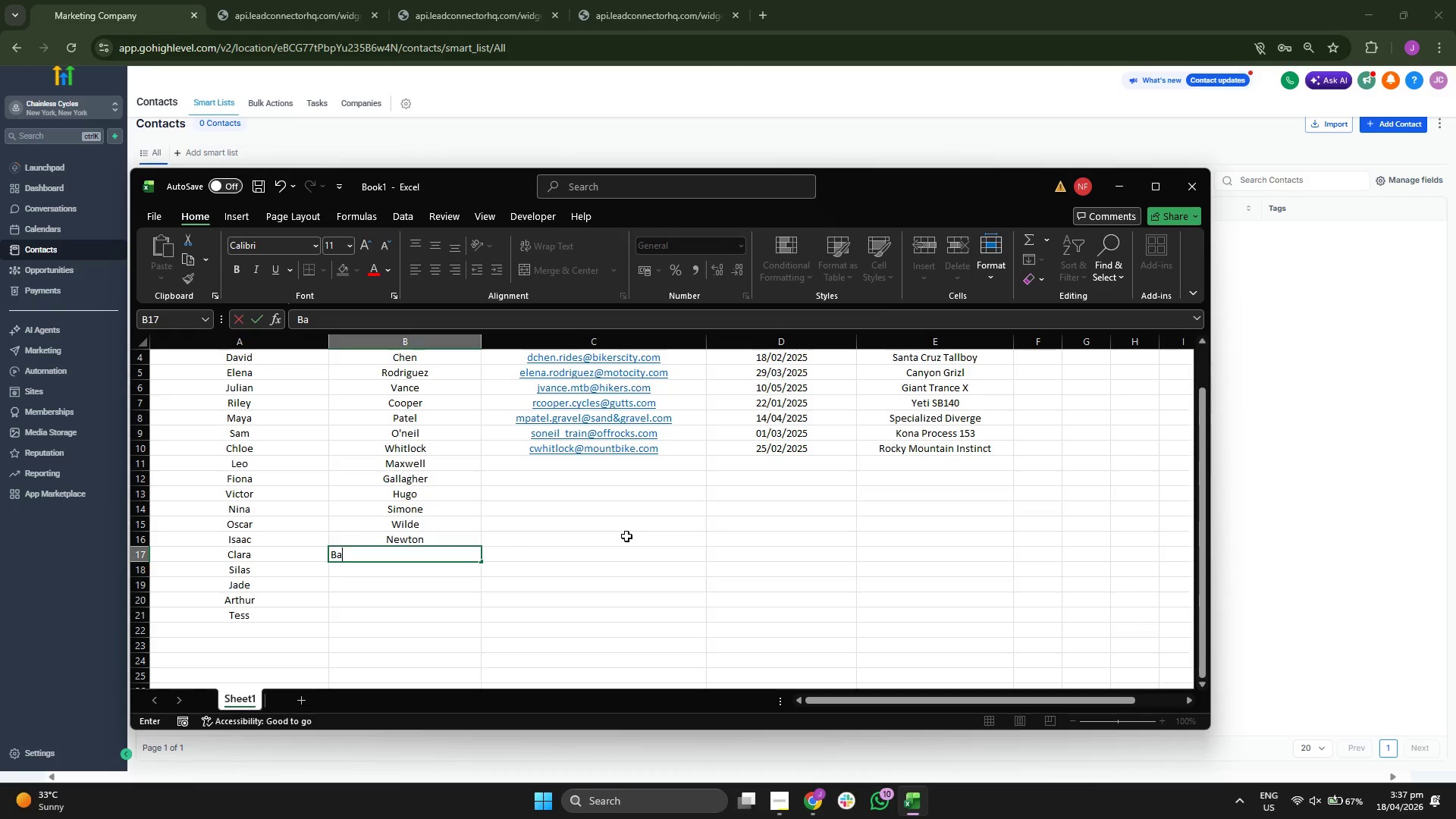 
scroll: coordinate [626, 536], scroll_direction: down, amount: 1.0
 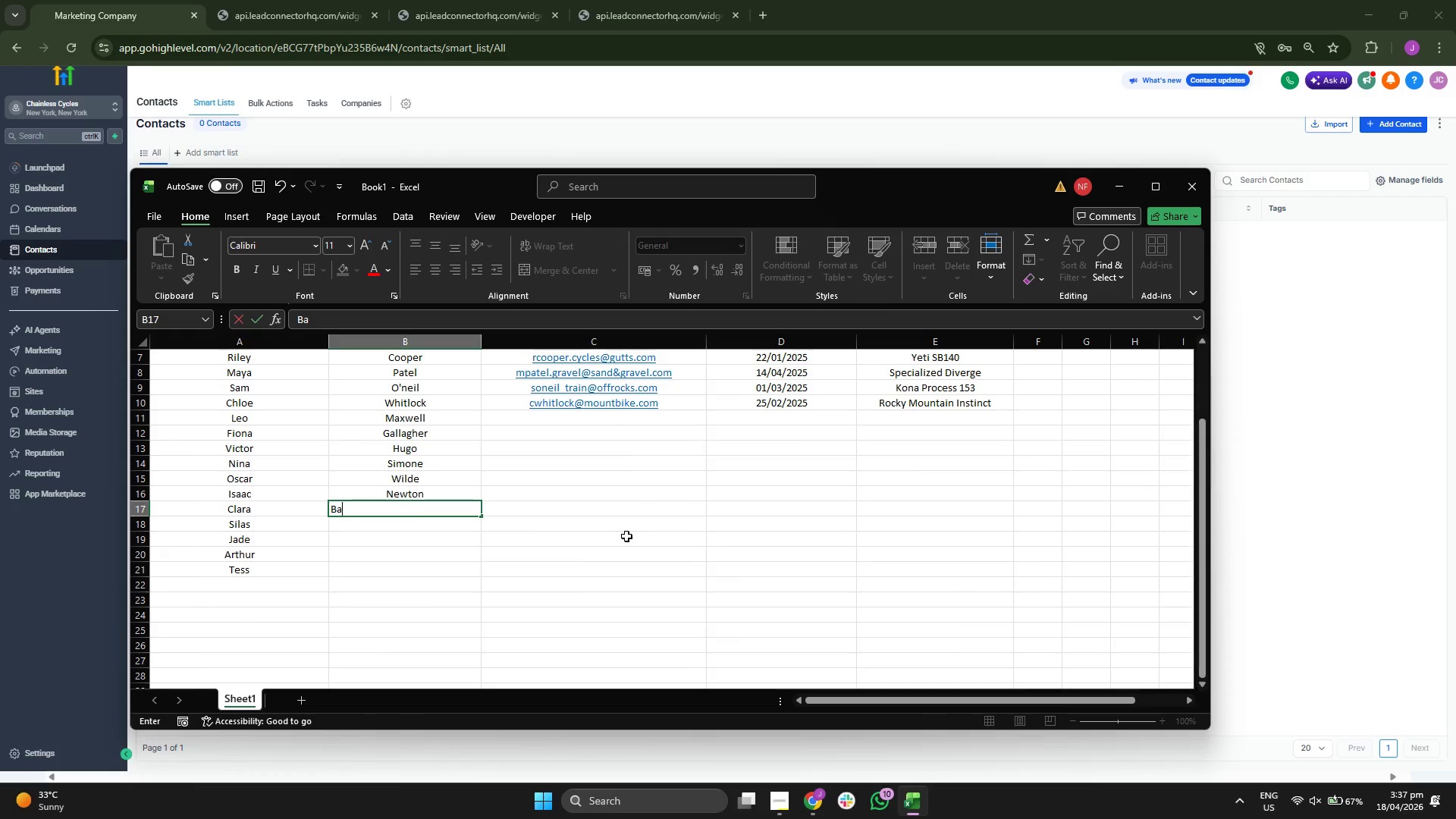 
key(R)
 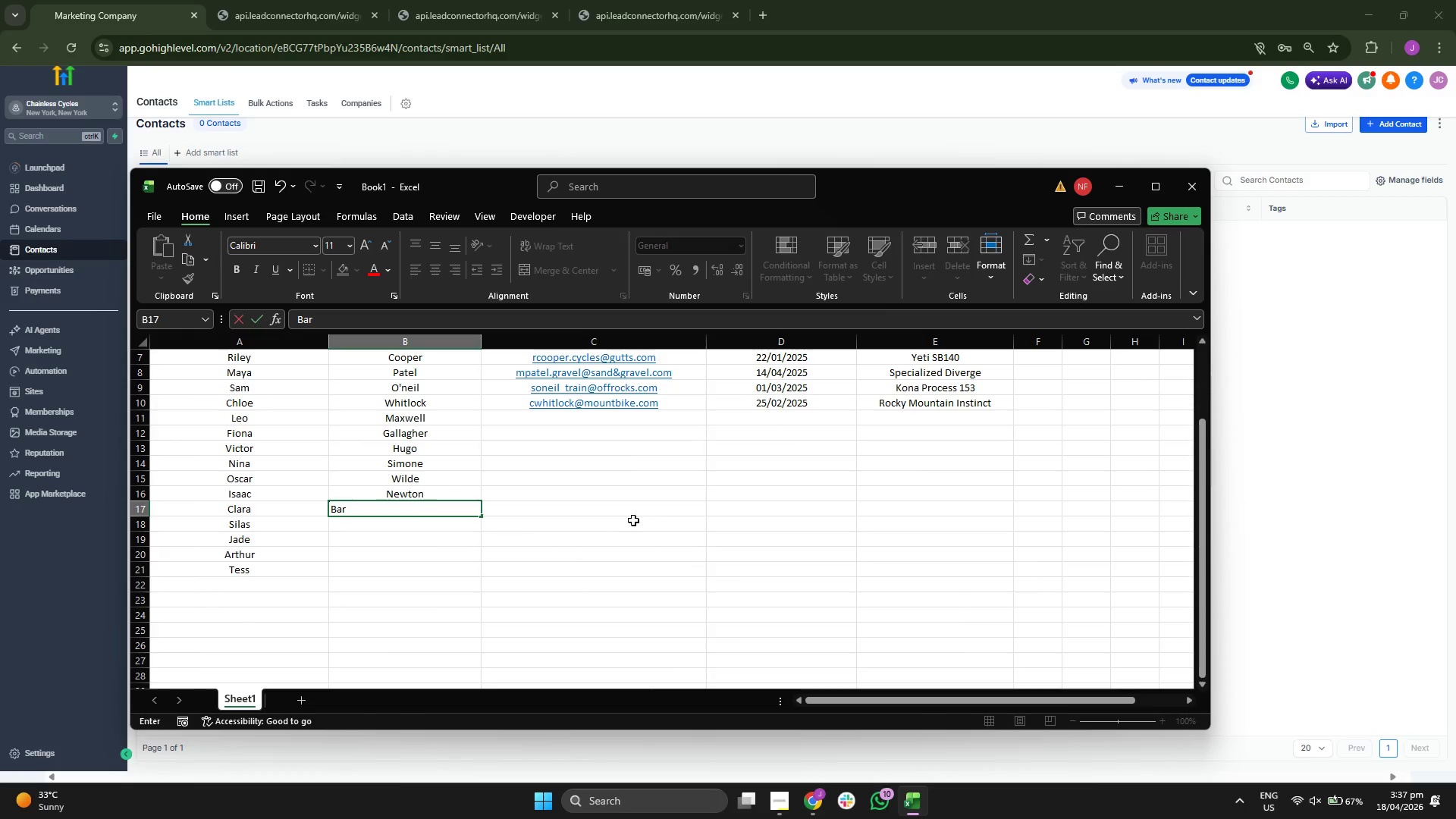 
type(ton)
 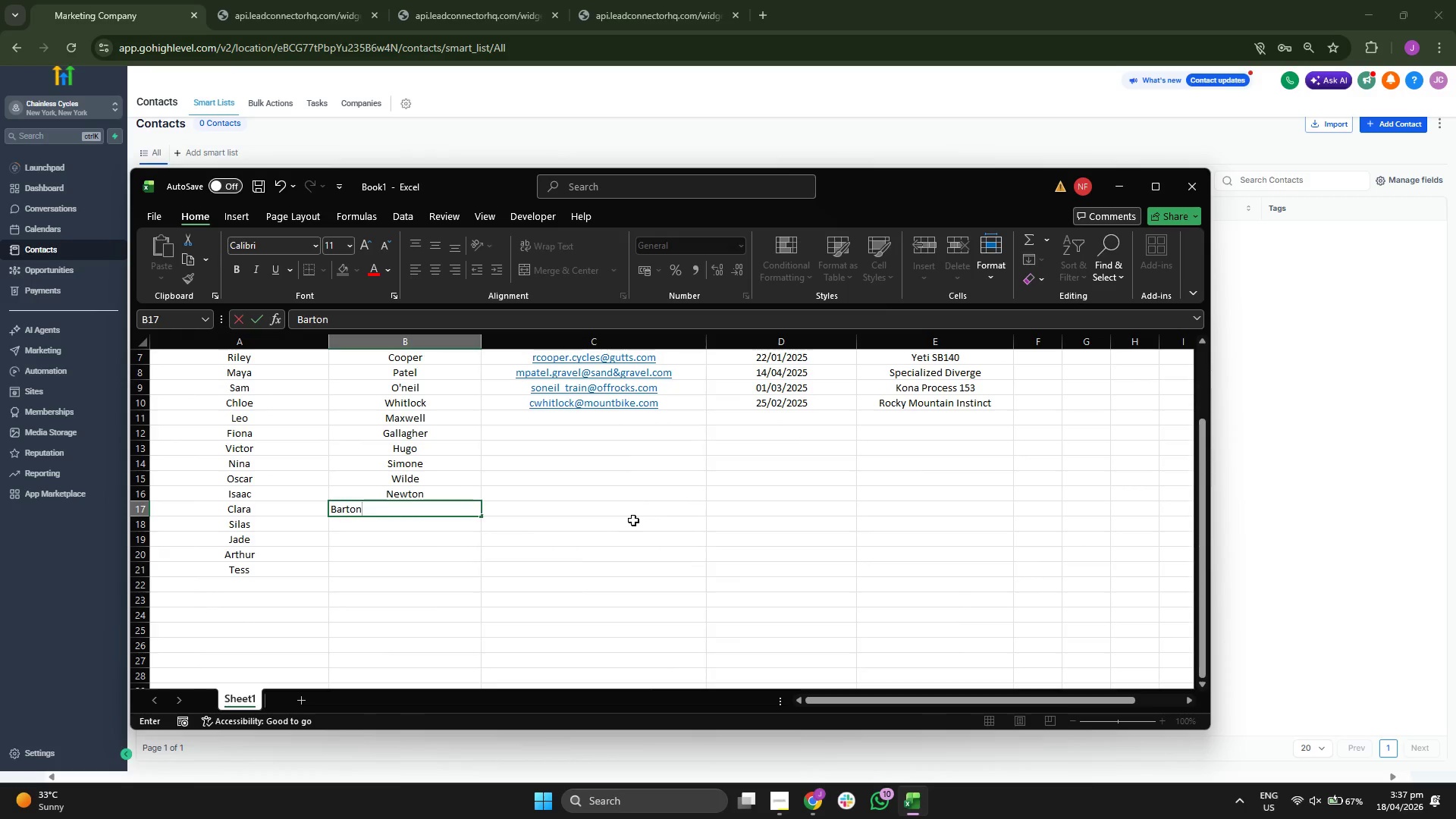 
key(Enter)
 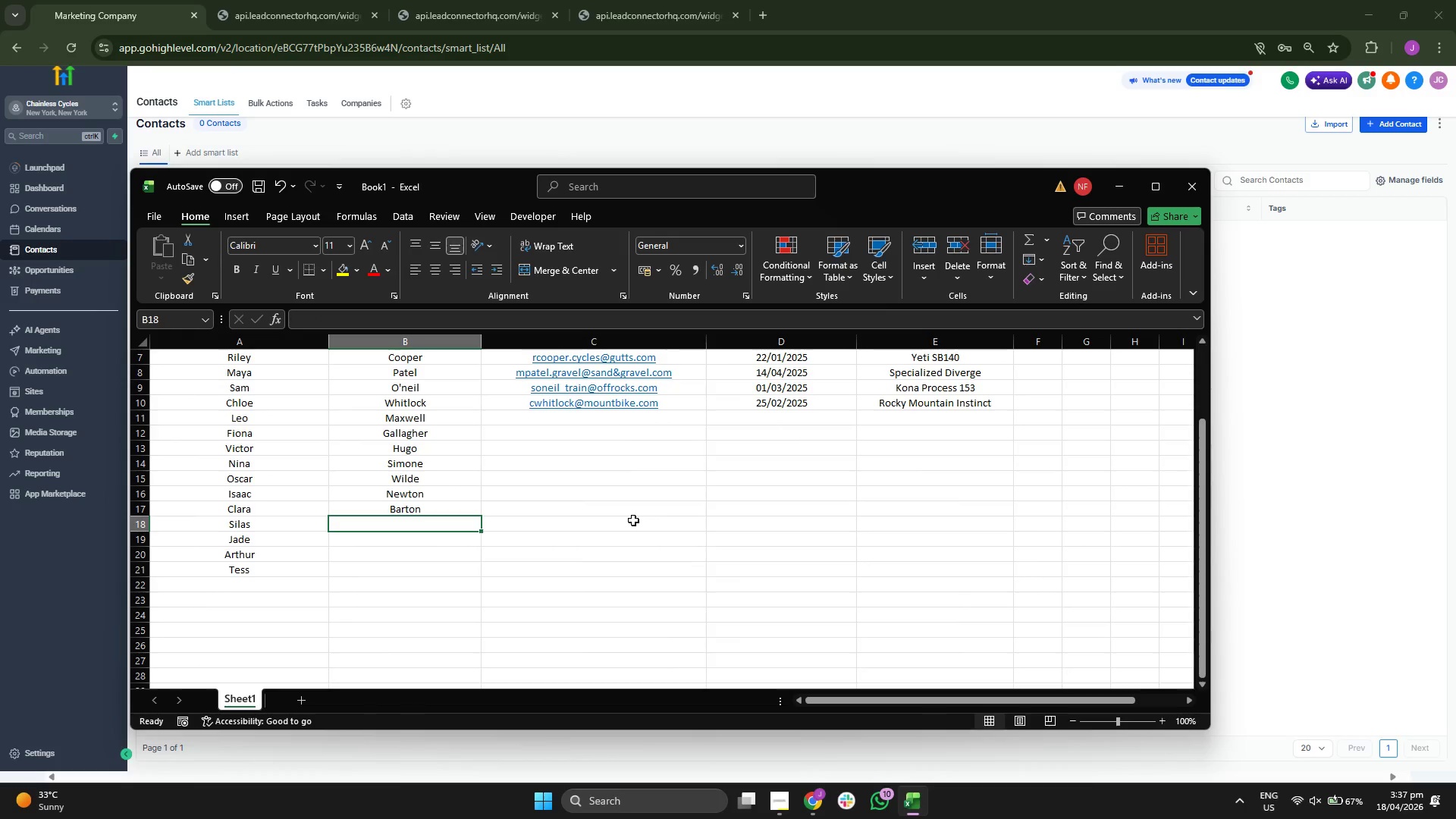 
type(Mar)
 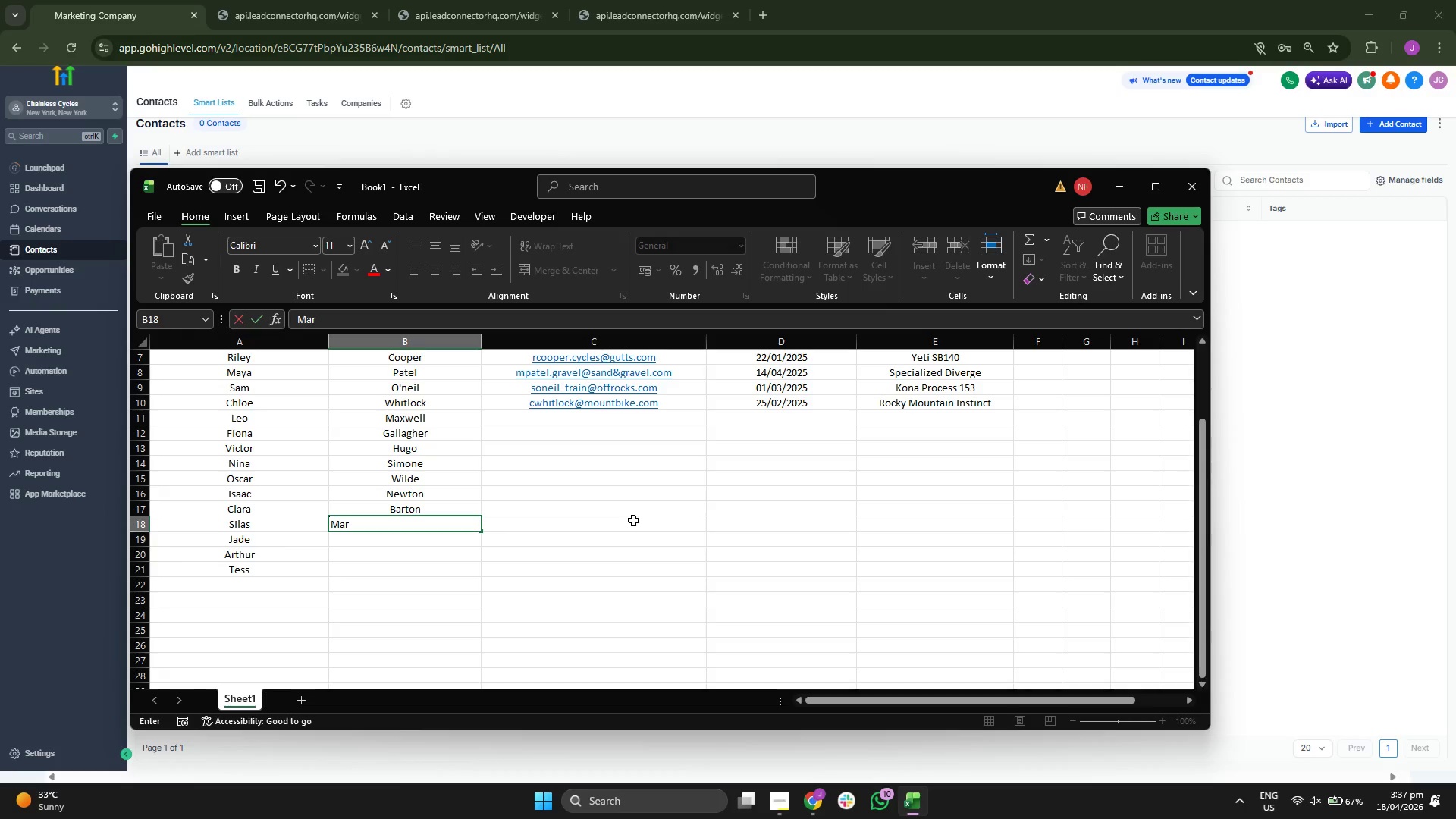 
type(ner )
key(Backspace)
 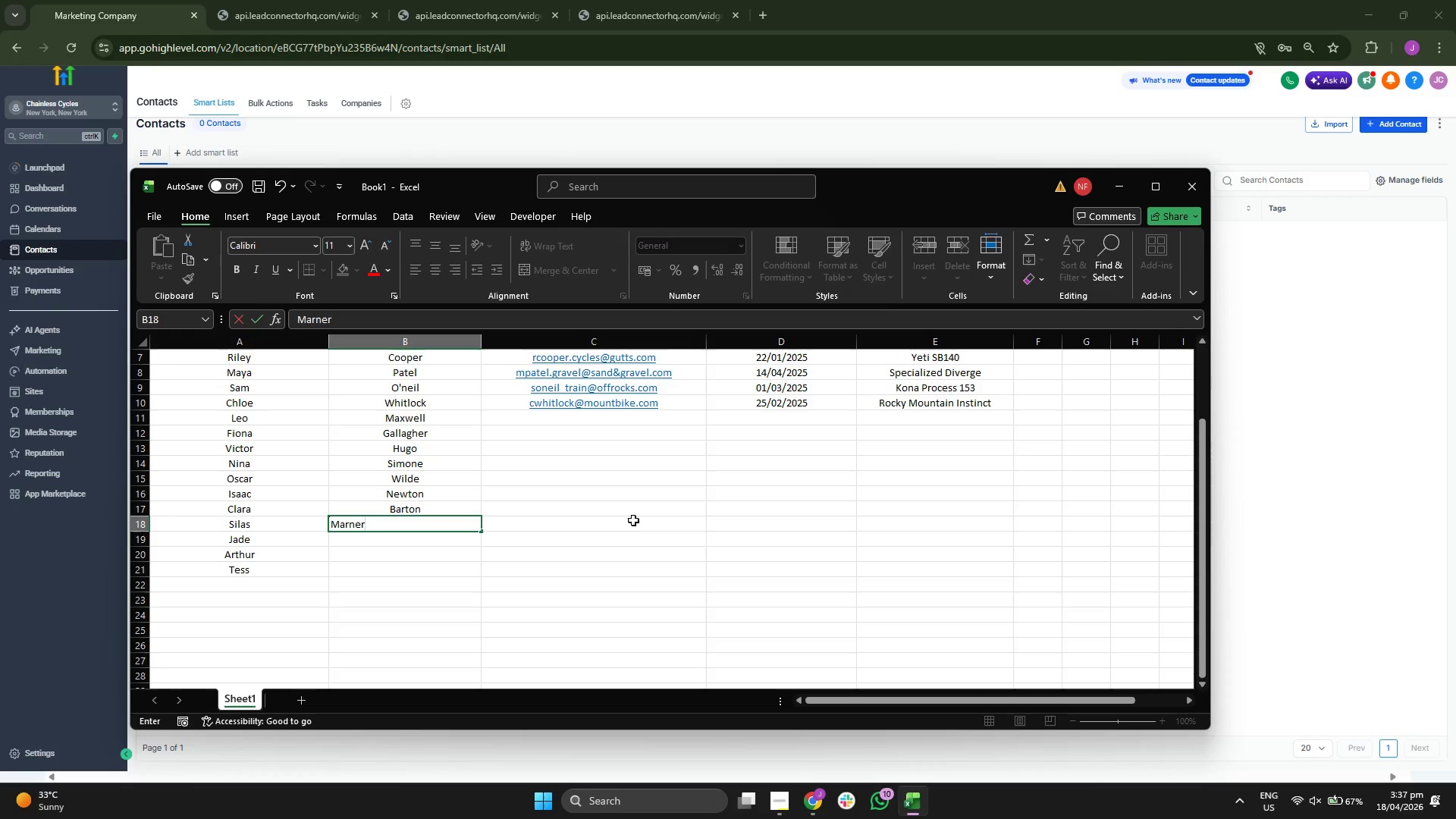 
key(Enter)
 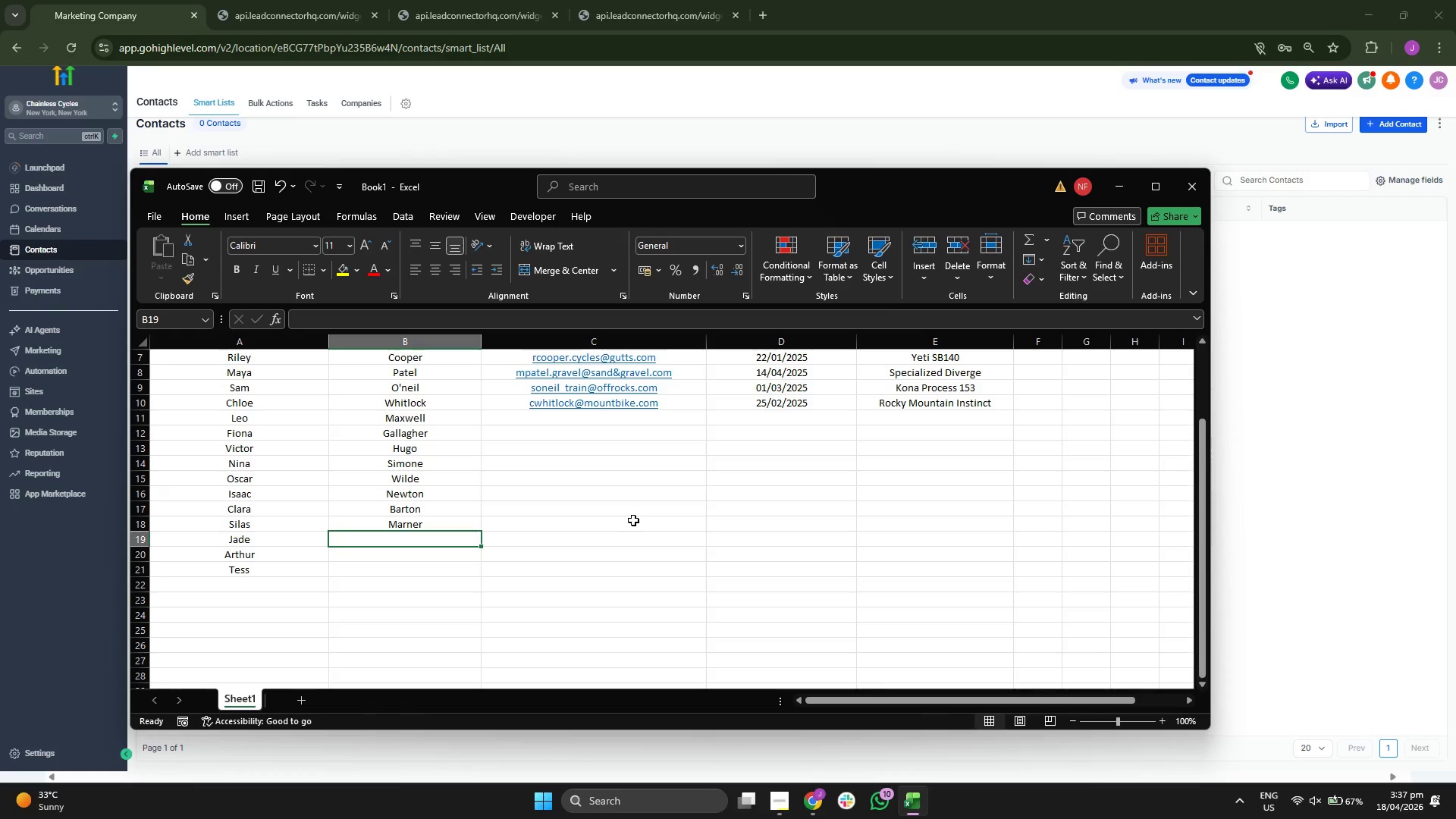 
type(Nguyen)
 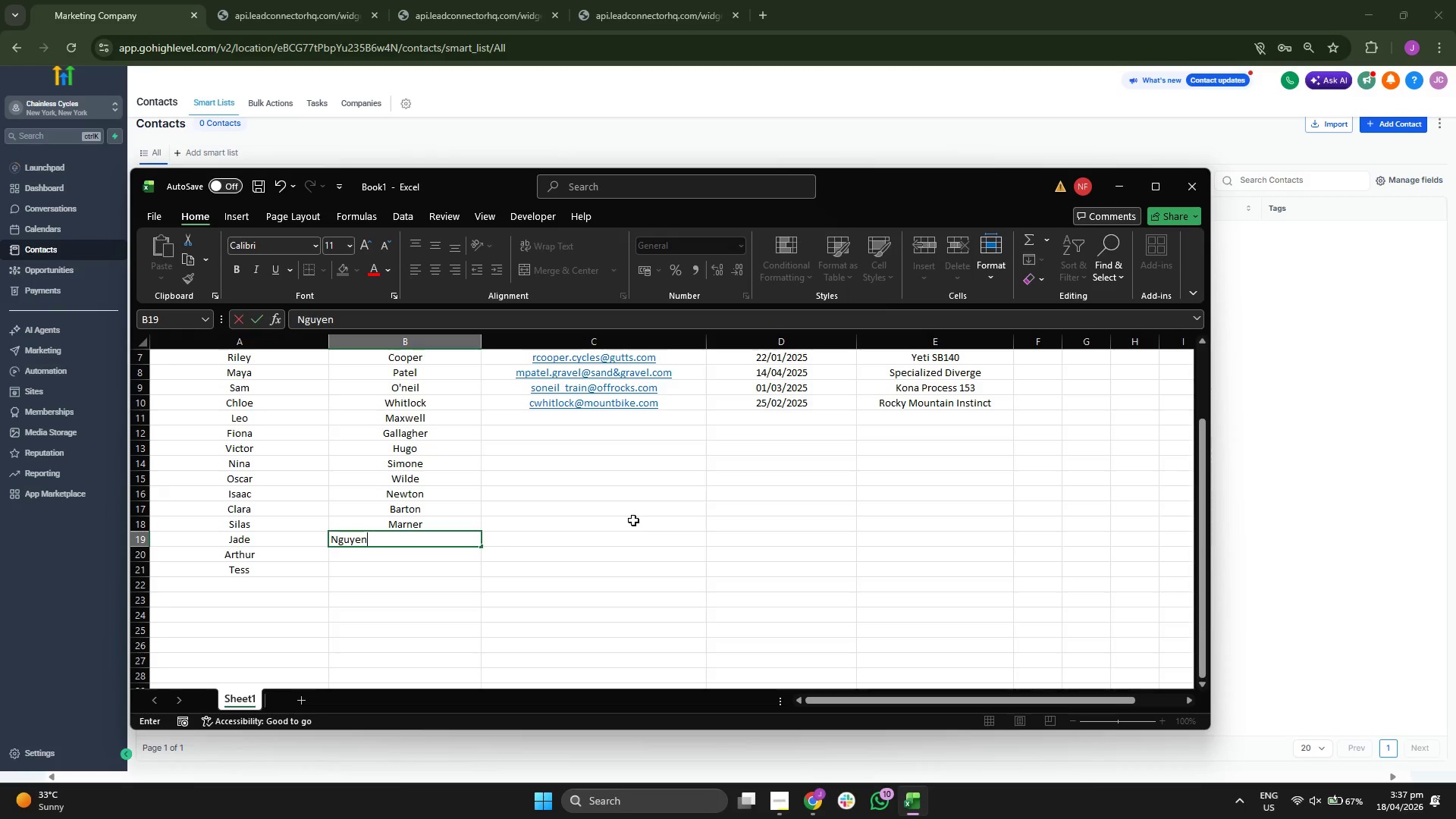 
key(Enter)
 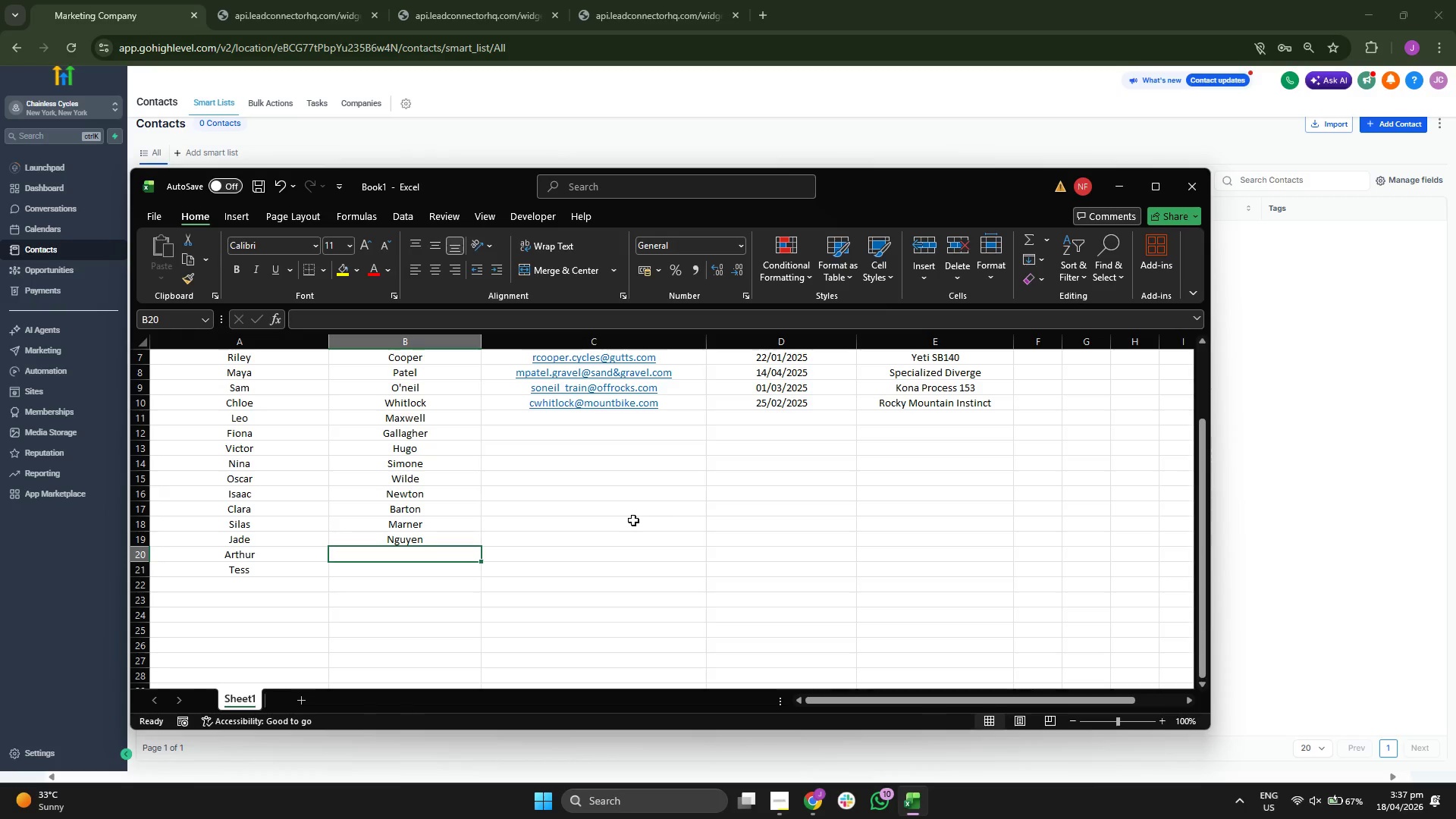 
type(Dental clinic)
key(Backspace)
key(Backspace)
key(Backspace)
key(Backspace)
key(Backspace)
key(Backspace)
key(Backspace)
key(Backspace)
key(Backspace)
type(s)
key(Backspace)
type(sttt)
key(Backspace)
key(Backspace)
key(Backspace)
key(Backspace)
 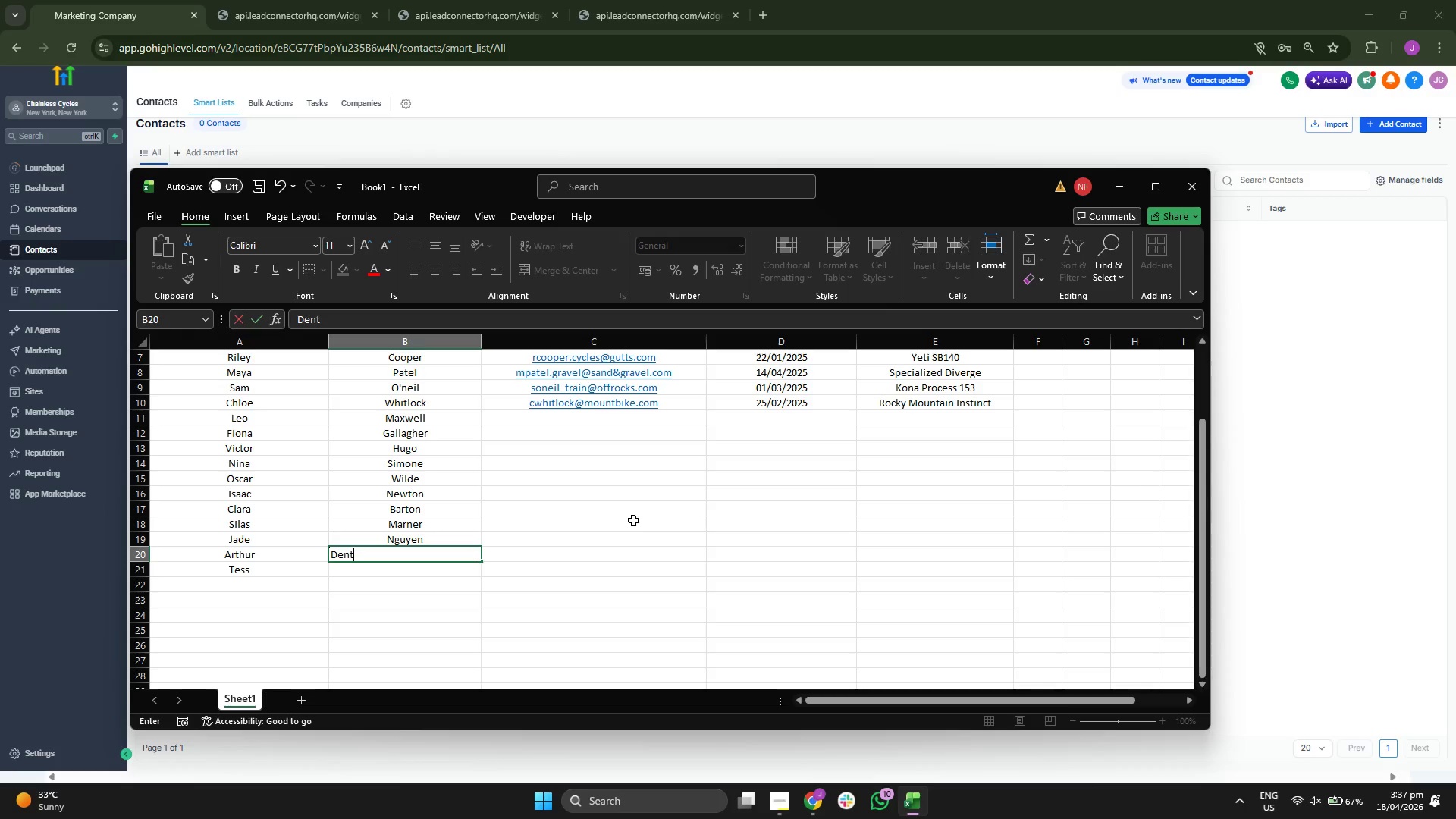 
key(Enter)
 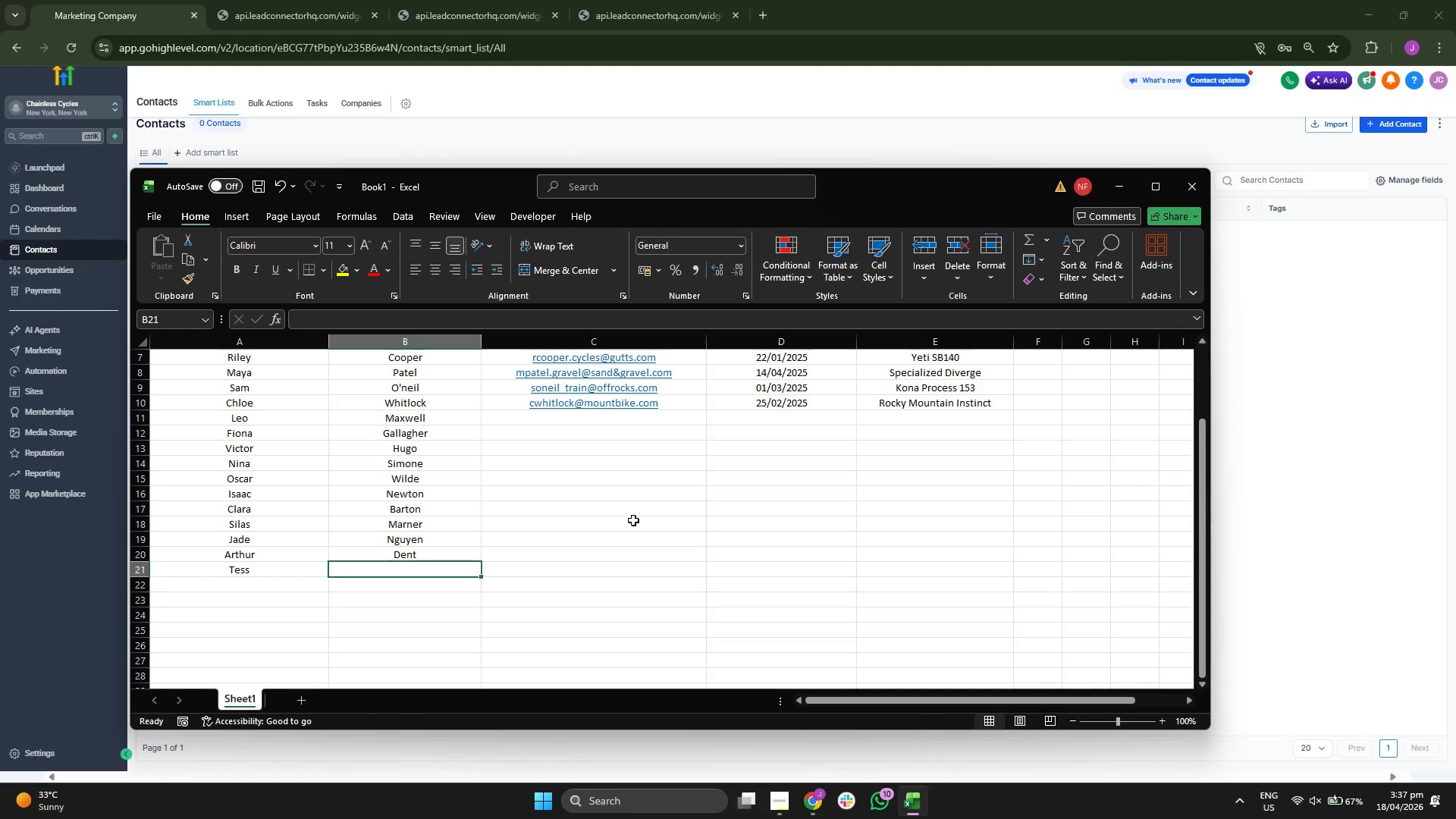 
type(B)
key(Backspace)
key(Backspace)
type(D)
key(Backspace)
type(urbeyton)
key(Backspace)
key(Backspace)
key(Backspace)
type(ied)
key(Backspace)
type(ld)
key(Backspace)
key(Backspace)
key(Backspace)
key(Backspace)
type(field)
 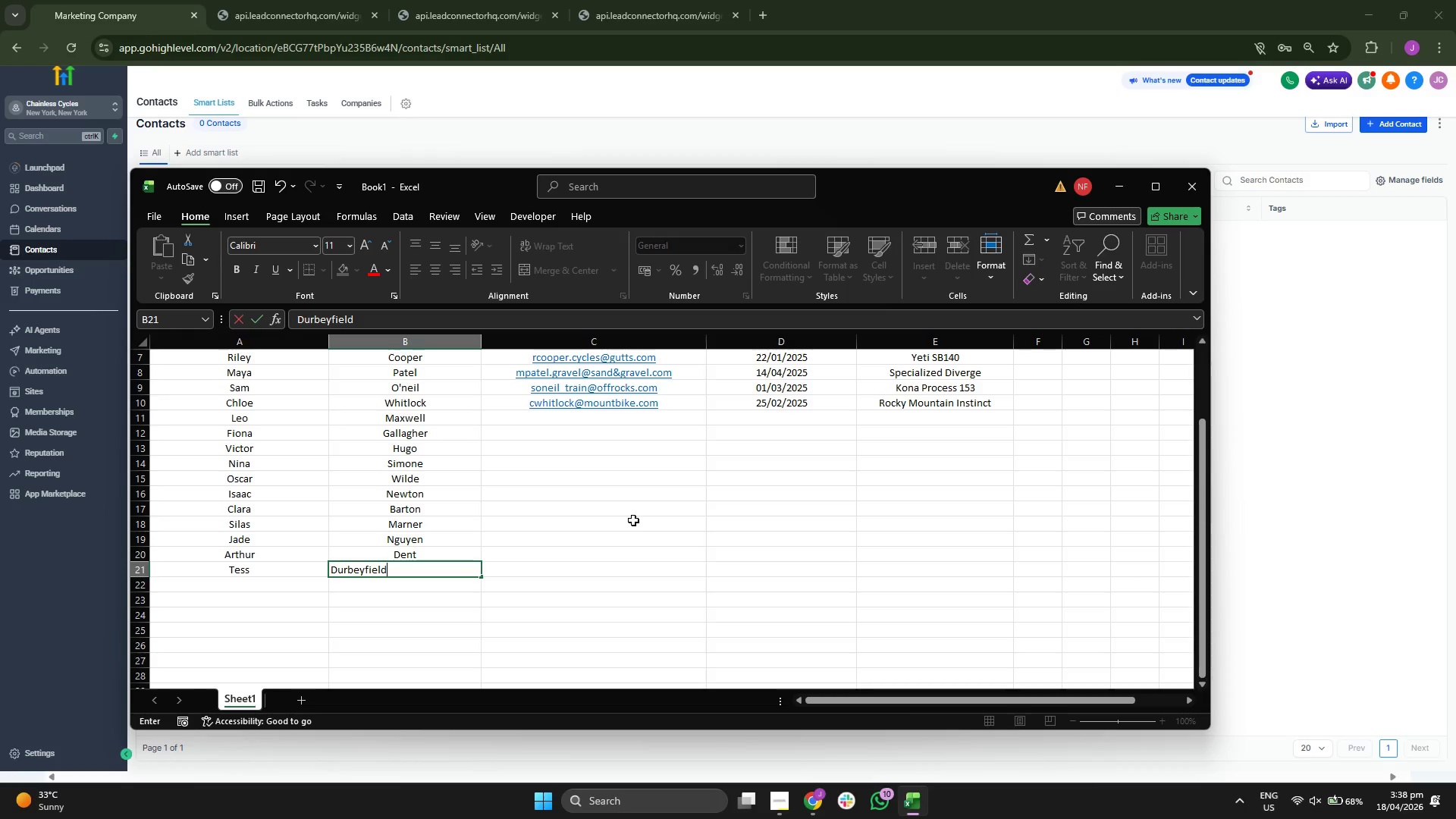 
key(Enter)
 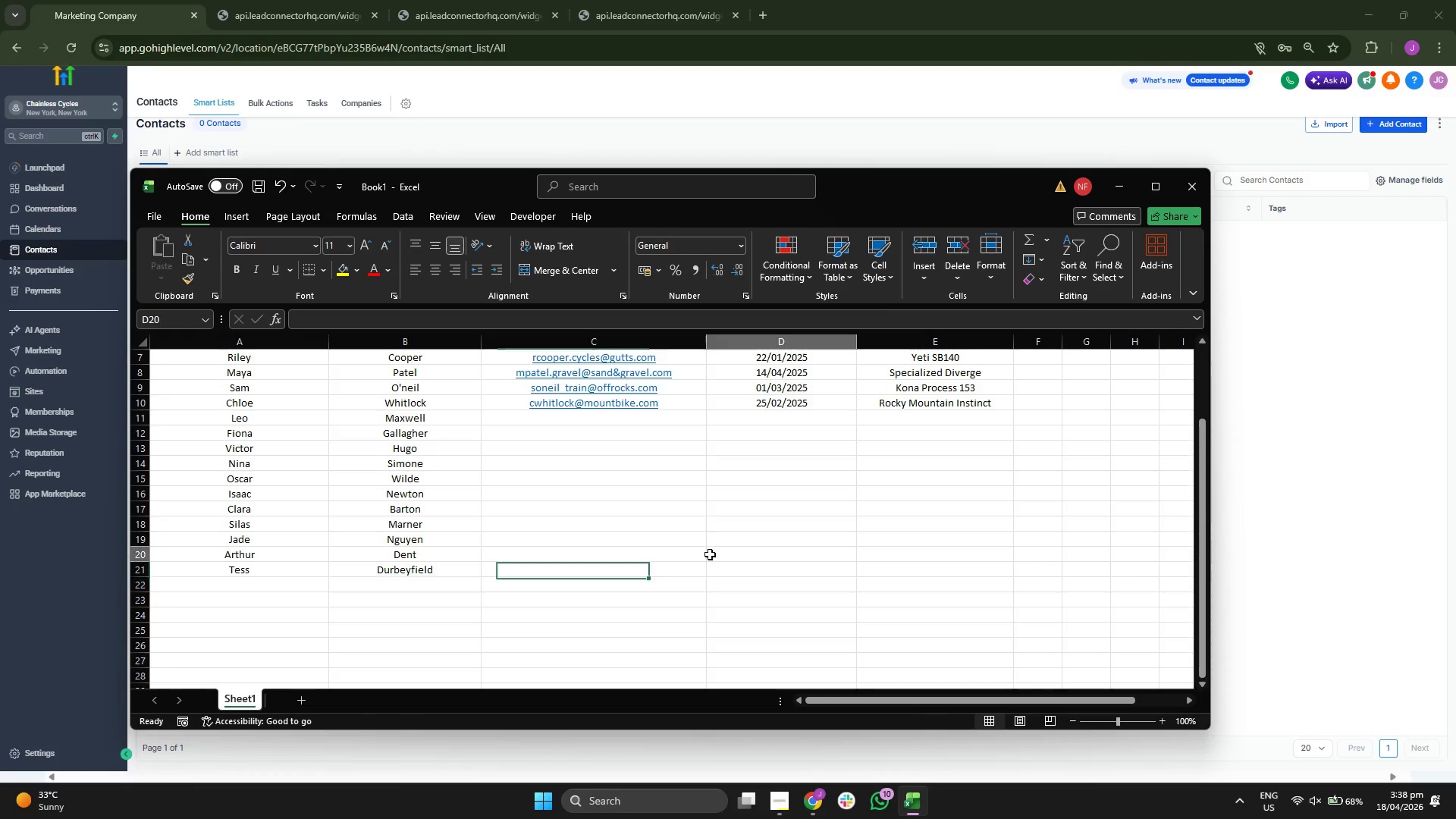 
scroll: coordinate [713, 557], scroll_direction: up, amount: 2.0
 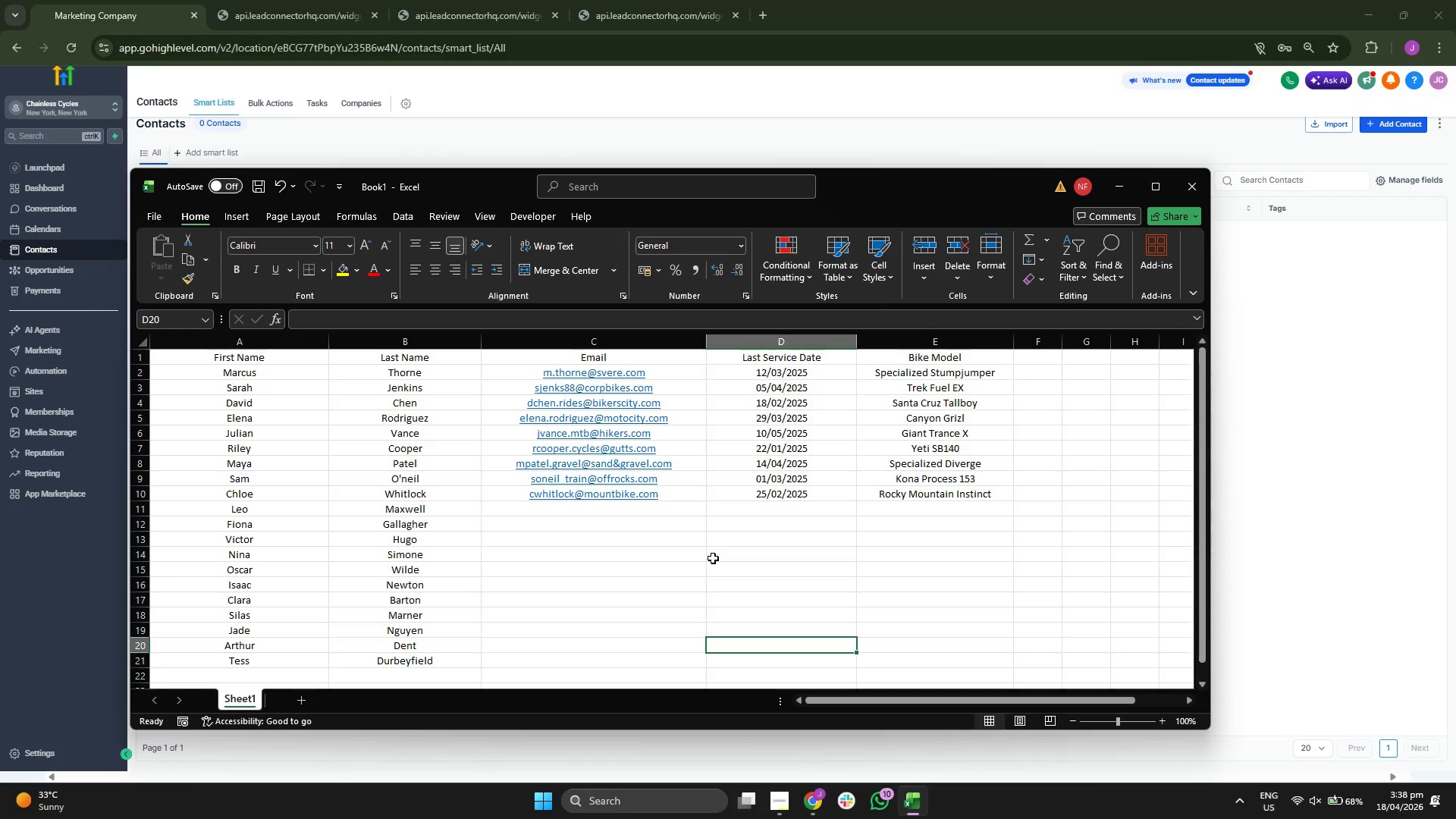 
scroll: coordinate [713, 558], scroll_direction: down, amount: 2.0
 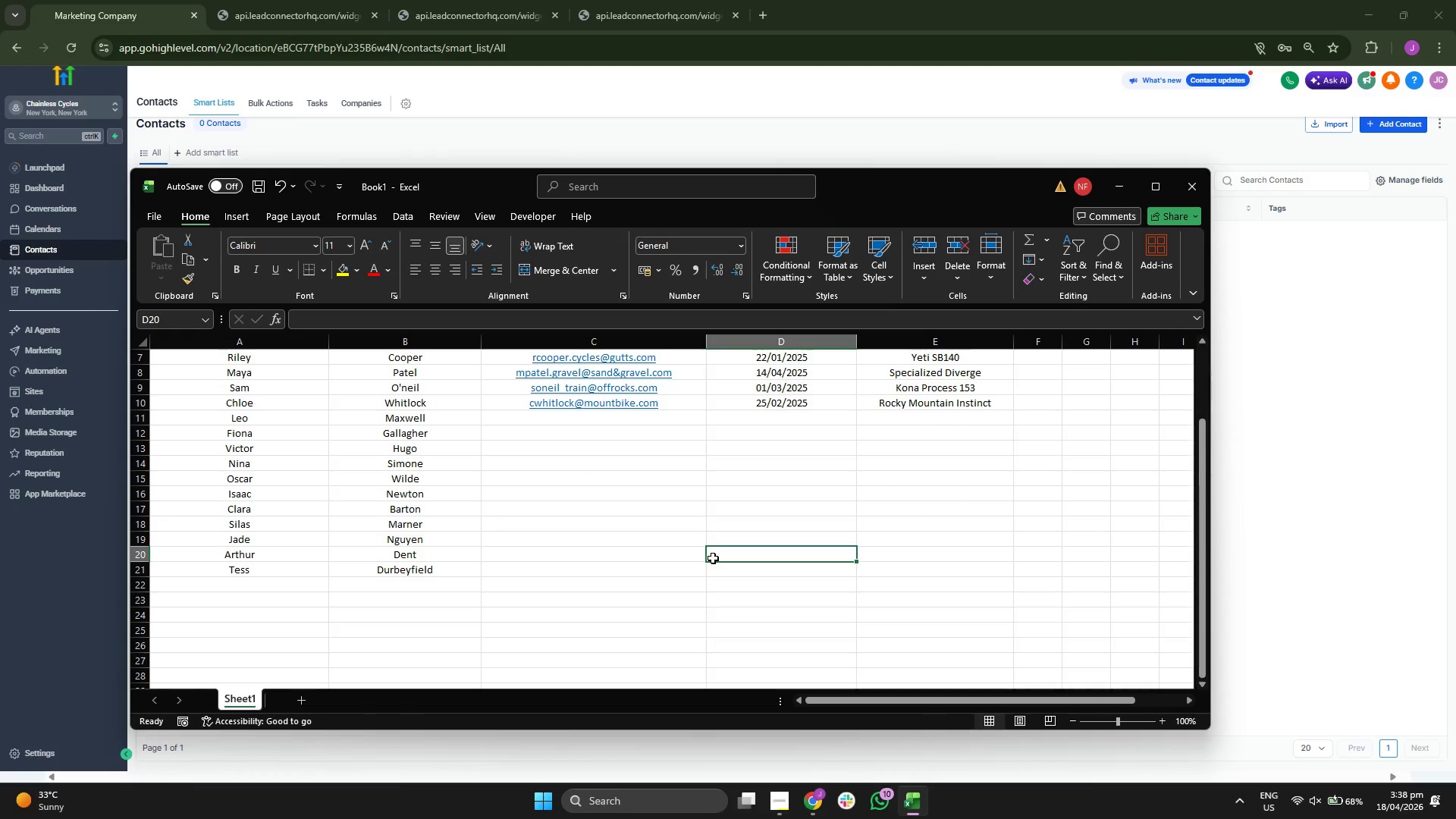 
scroll: coordinate [713, 558], scroll_direction: up, amount: 2.0
 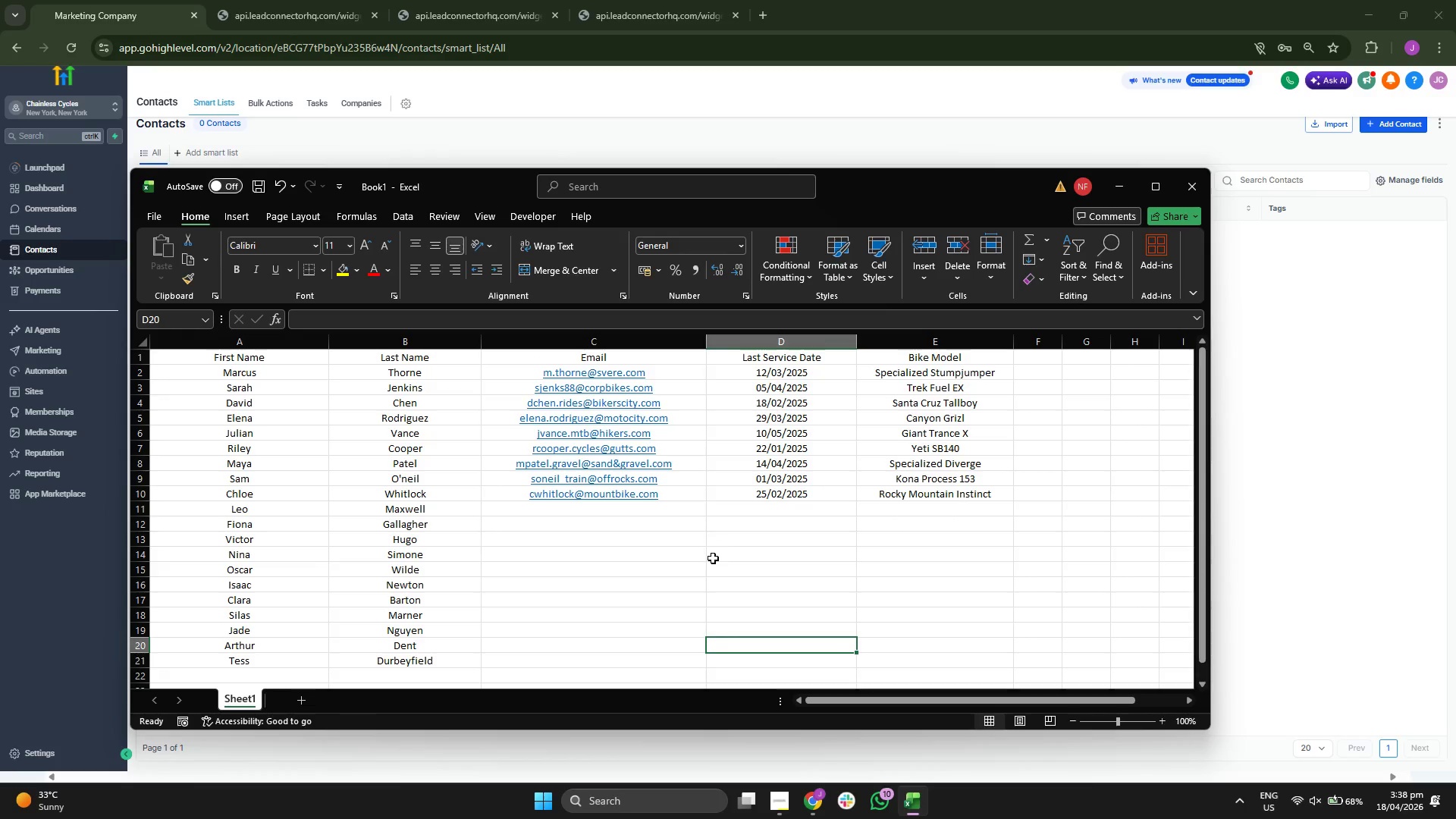 
scroll: coordinate [713, 558], scroll_direction: down, amount: 2.0
 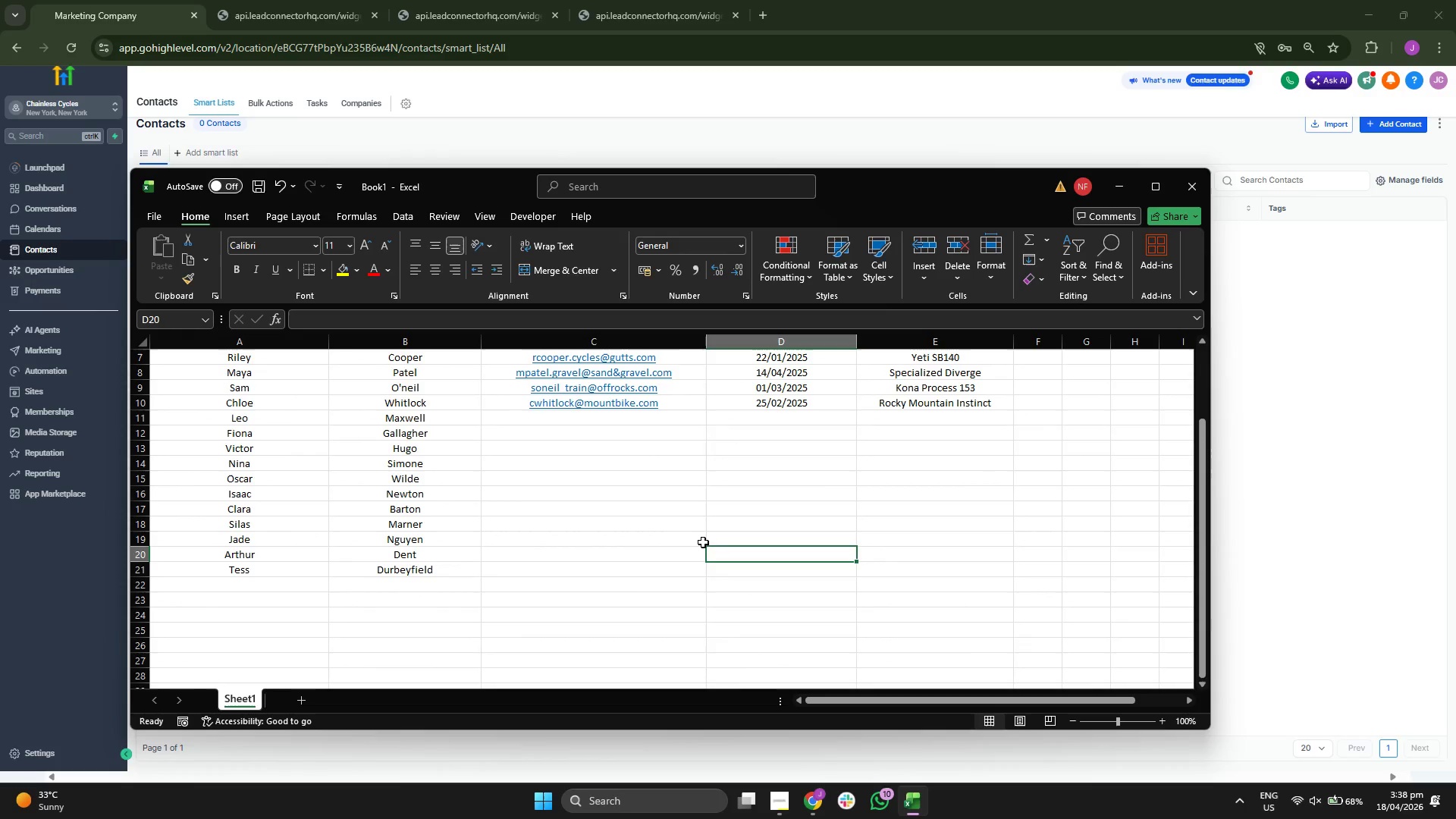 
scroll: coordinate [676, 521], scroll_direction: up, amount: 1.0
 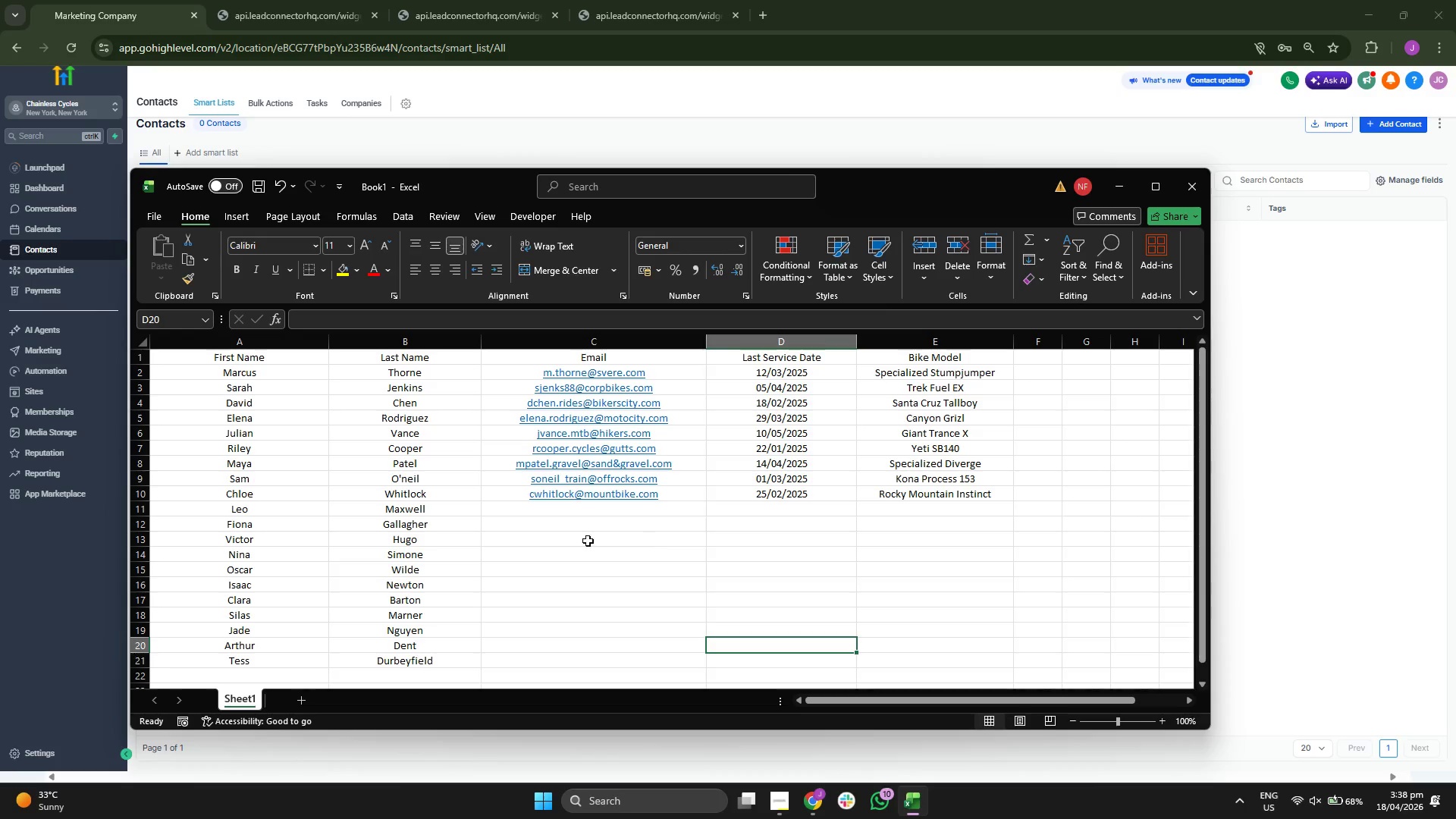 
double_click([621, 510])
 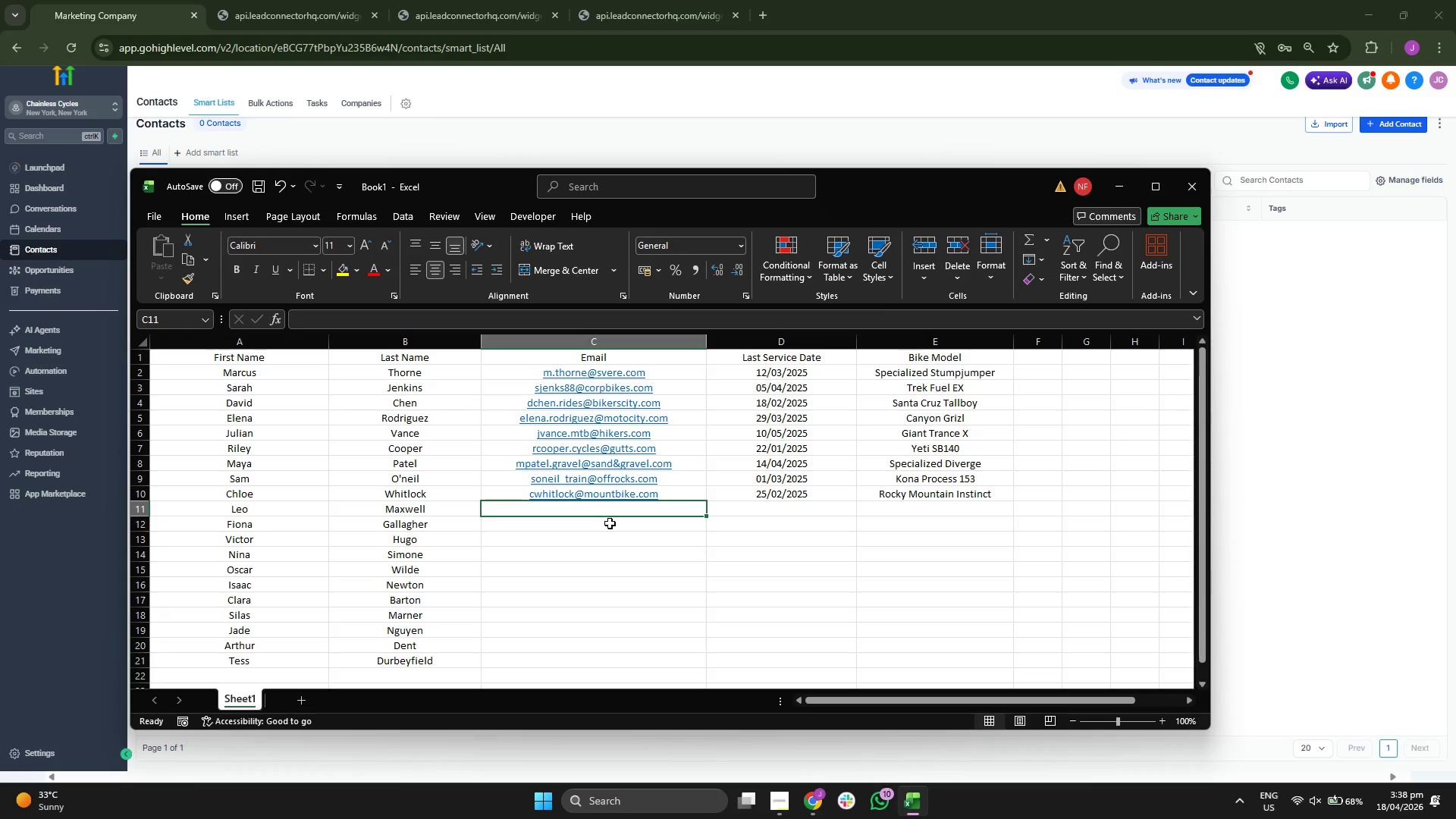 
left_click([634, 578])
 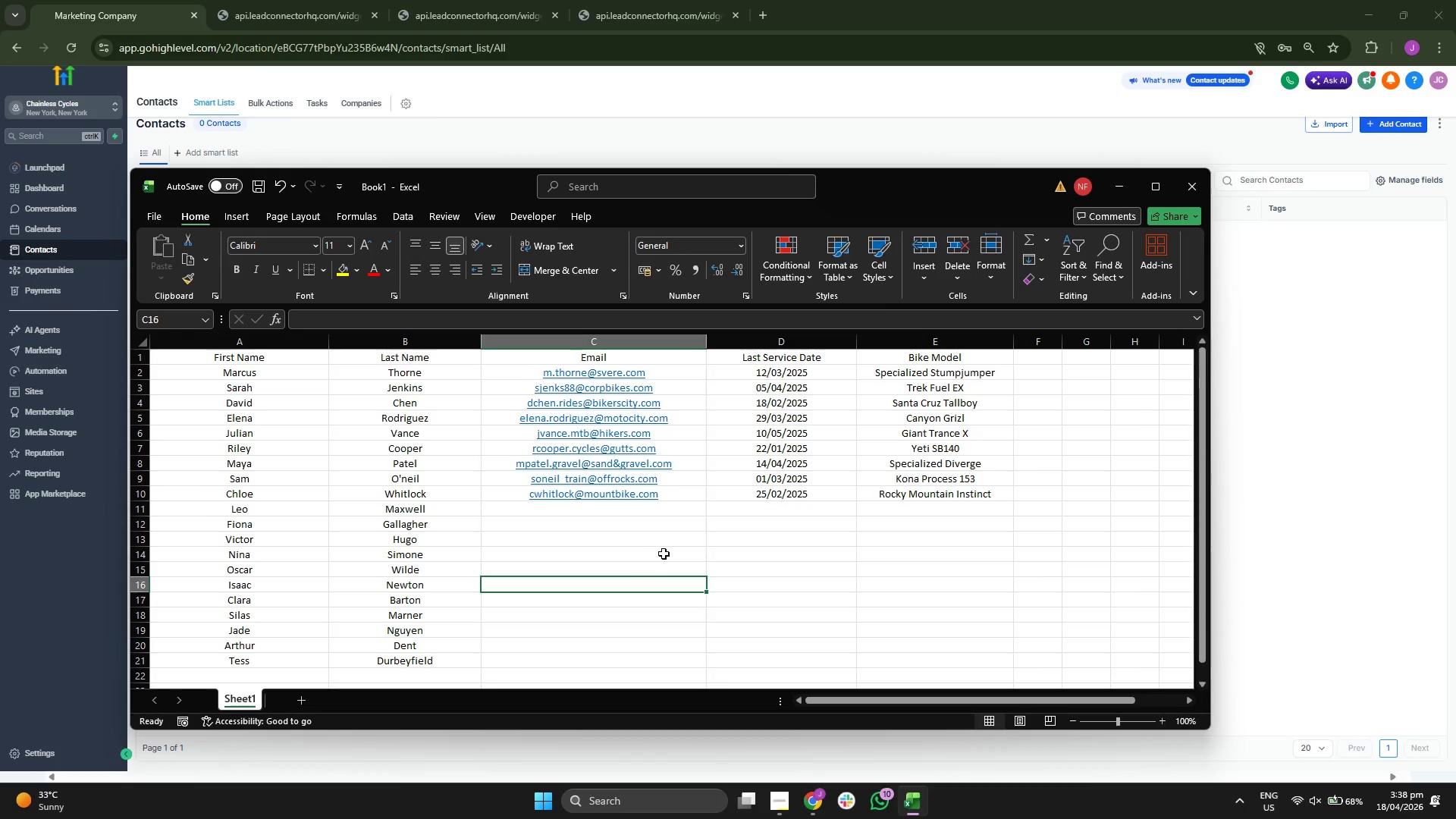 
scroll: coordinate [665, 553], scroll_direction: down, amount: 1.0
 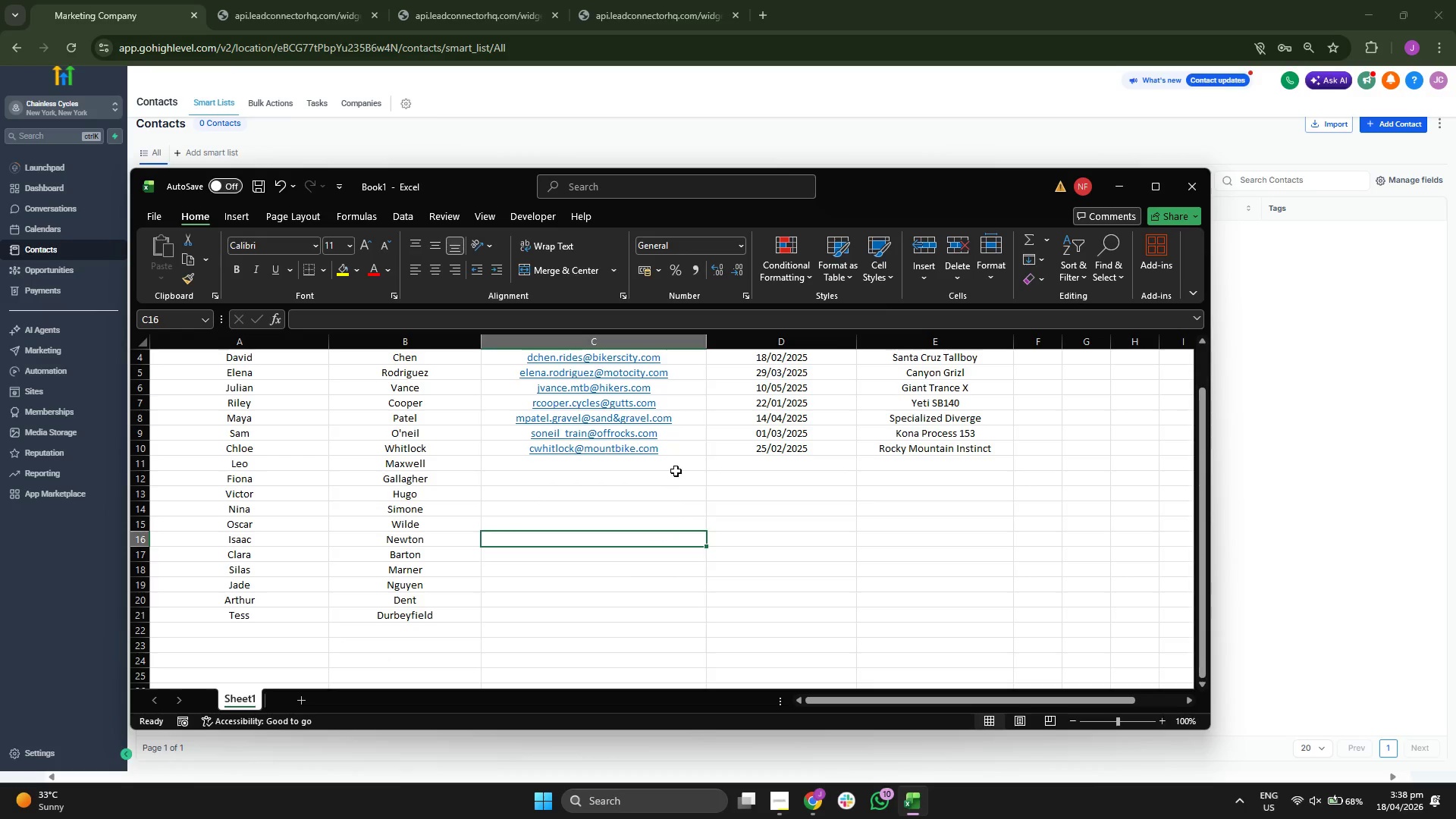 
left_click([675, 470])
 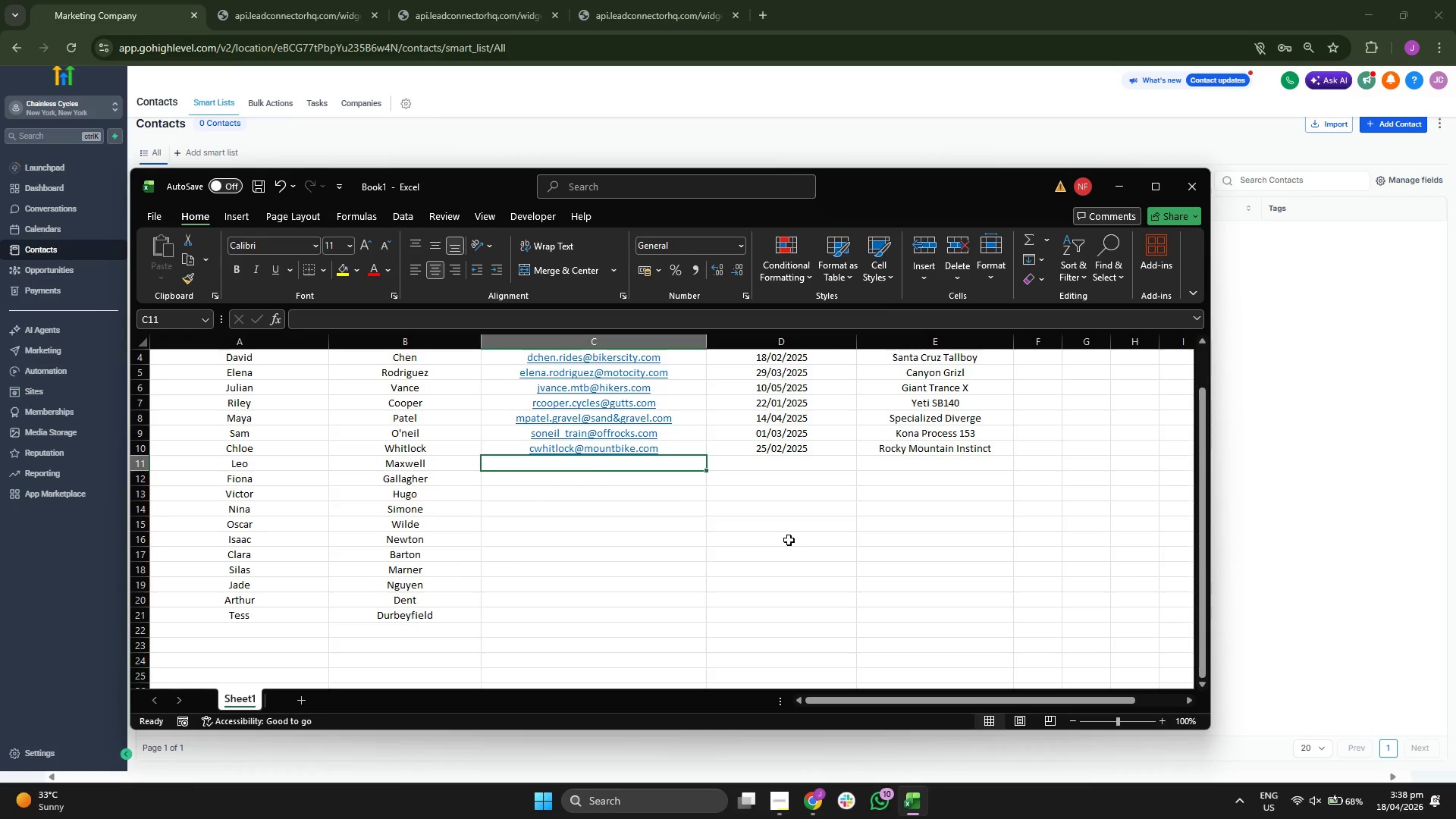 
left_click([801, 534])
 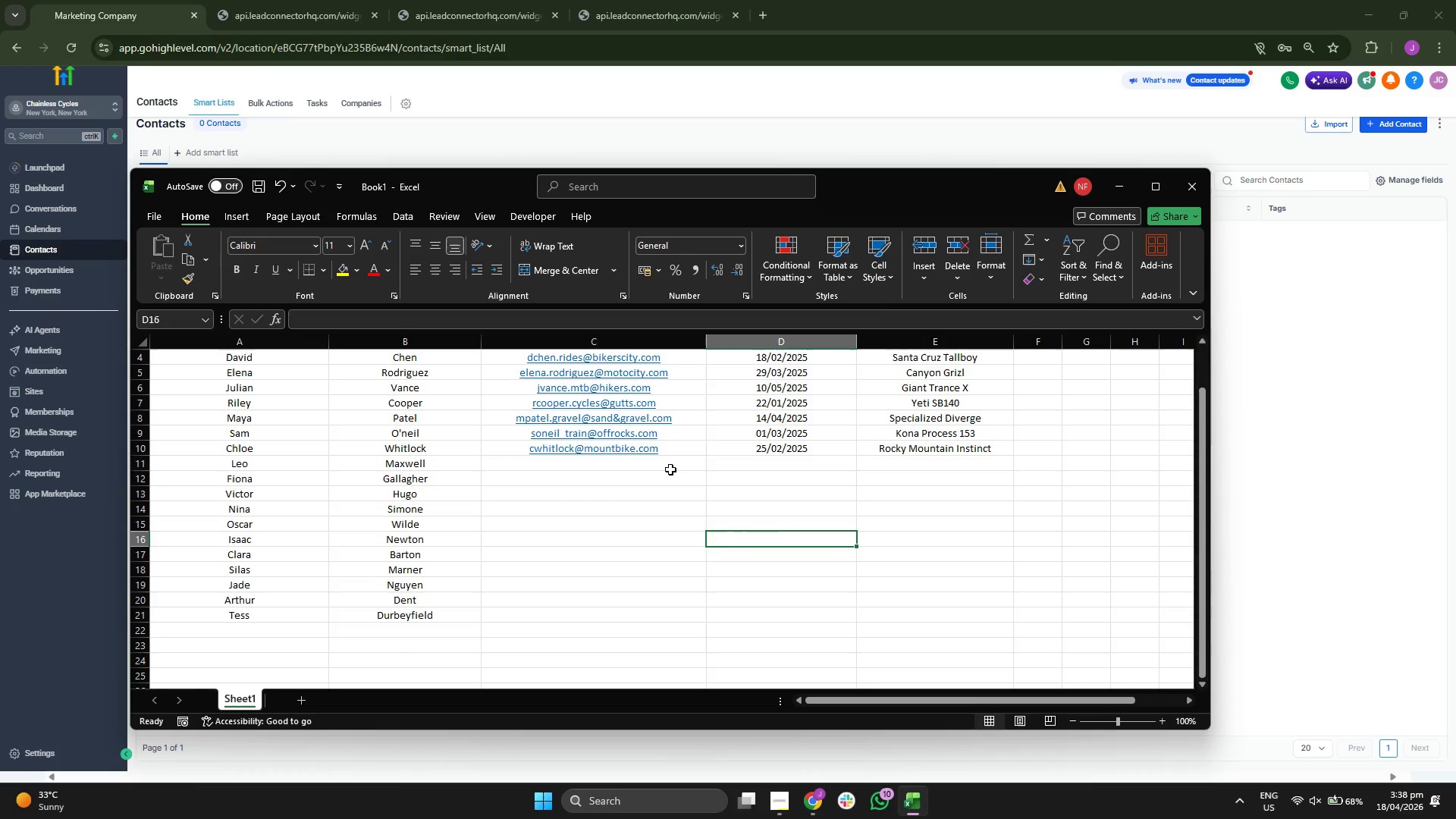 
left_click([670, 468])
 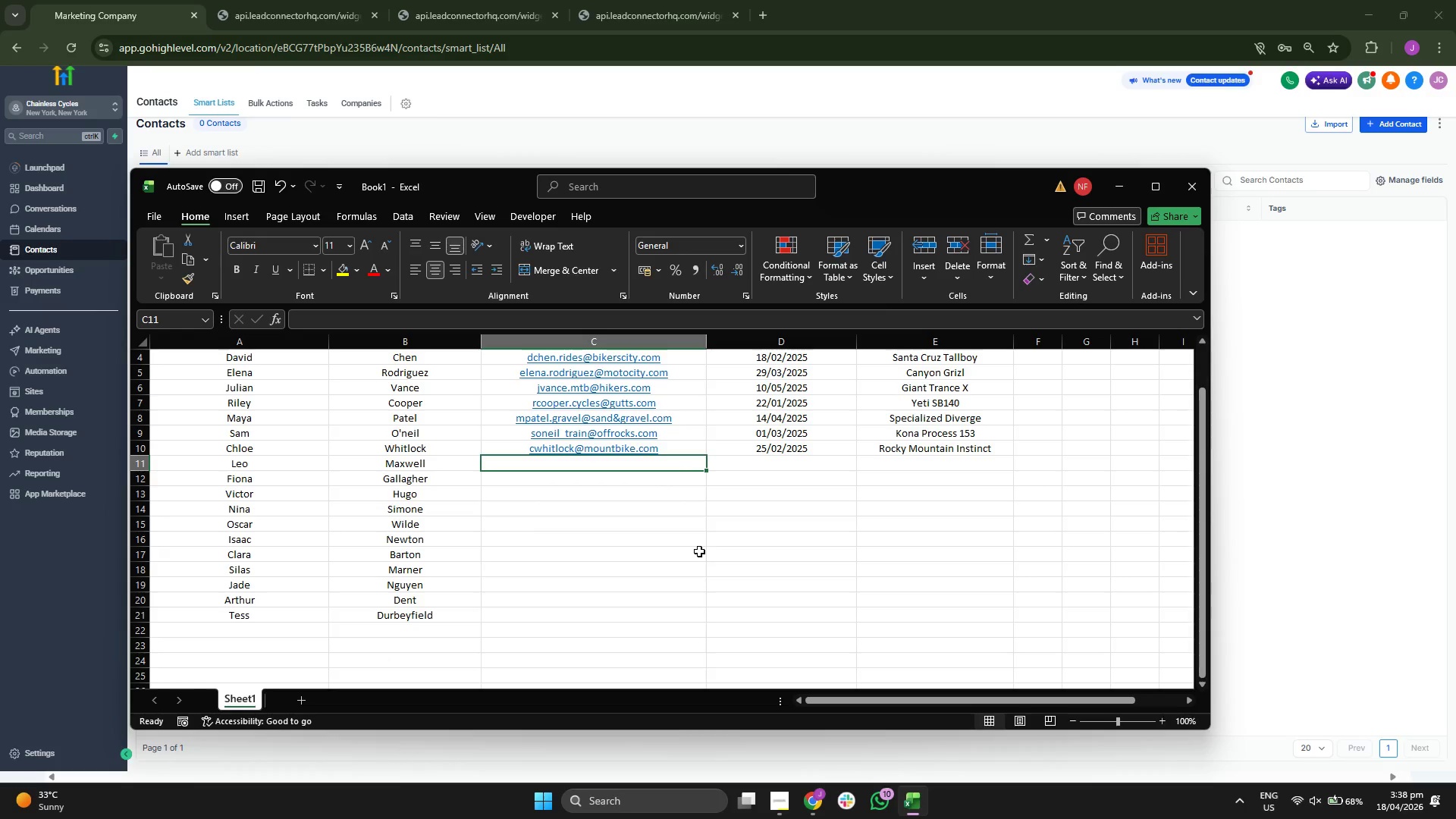 
type(leon.m)
key(Backspace)
key(Backspace)
key(Backspace)
type(.maxwell@lemongrass.com)
 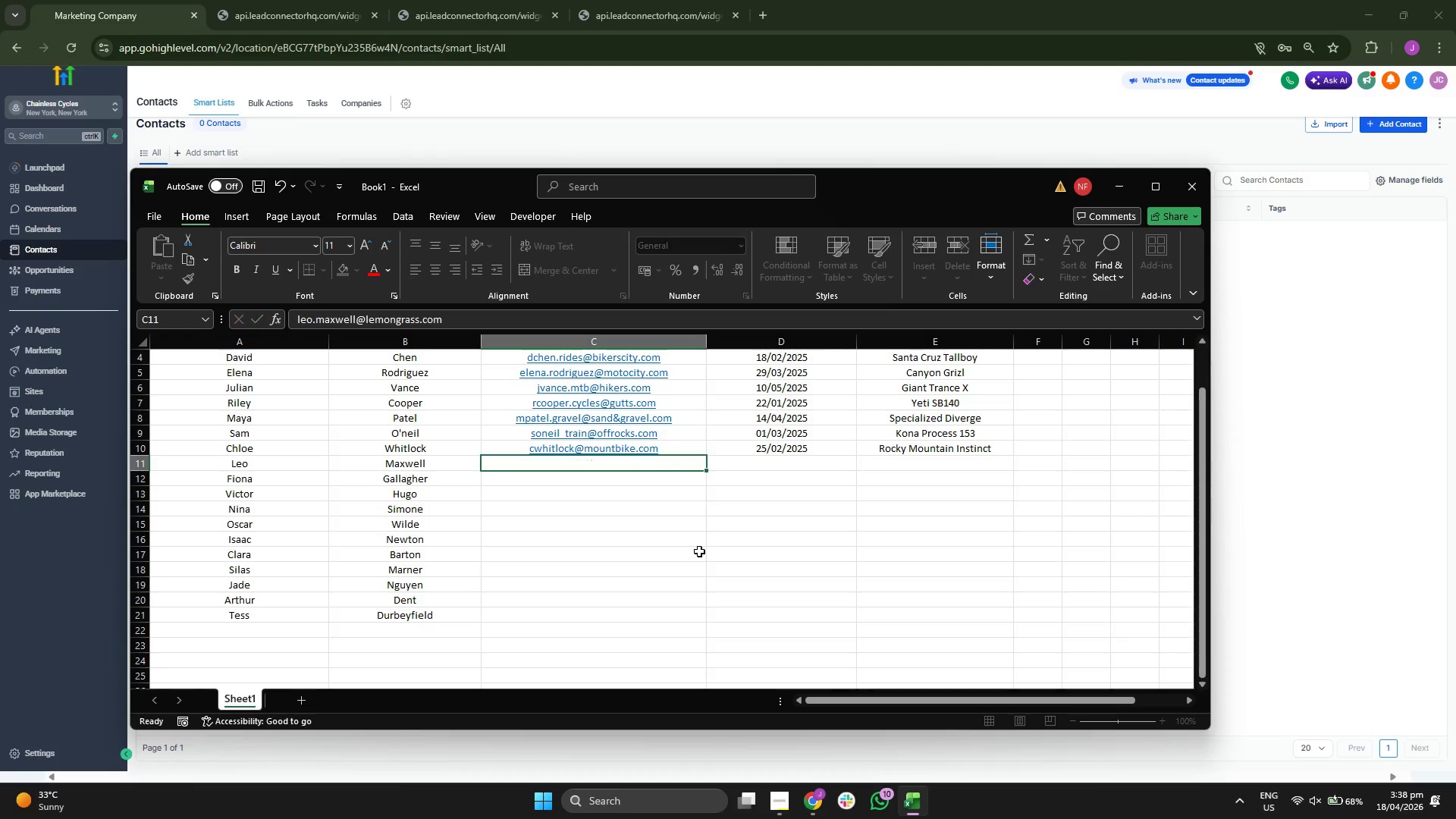 
key(Enter)
 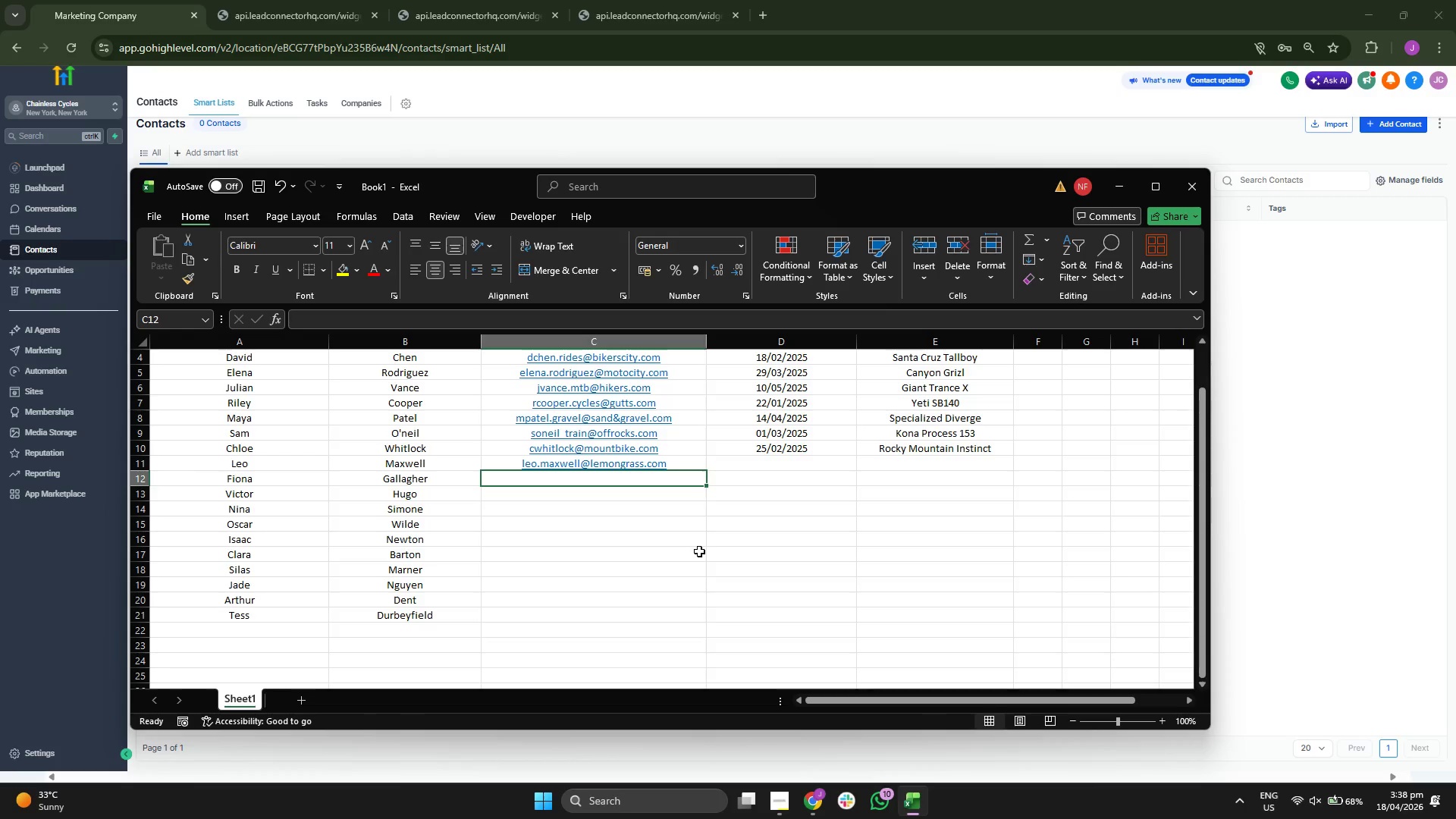 
type(fiona.g@)
 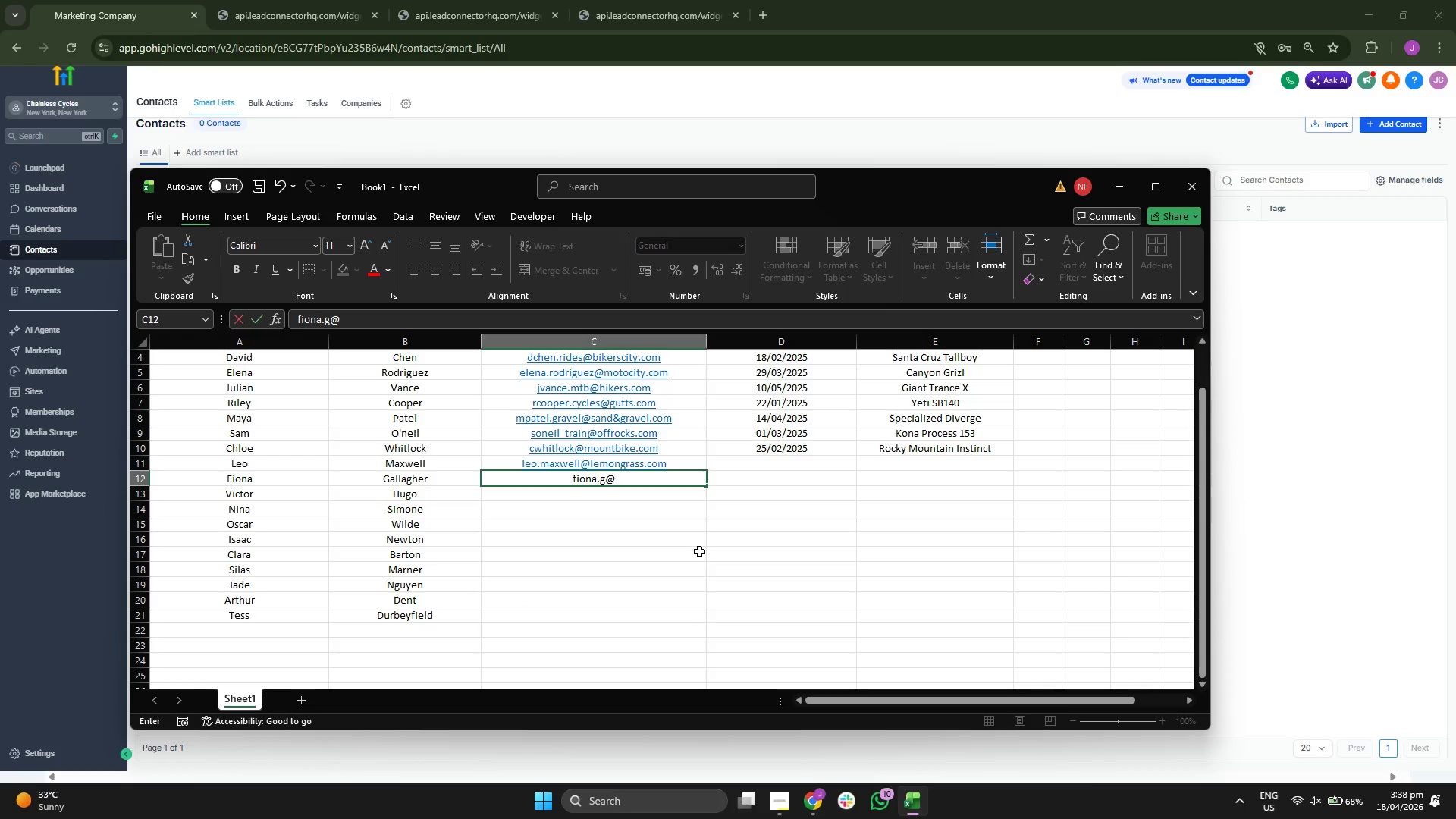 
type(hitsbie)
key(Backspace)
type(ke.com)
 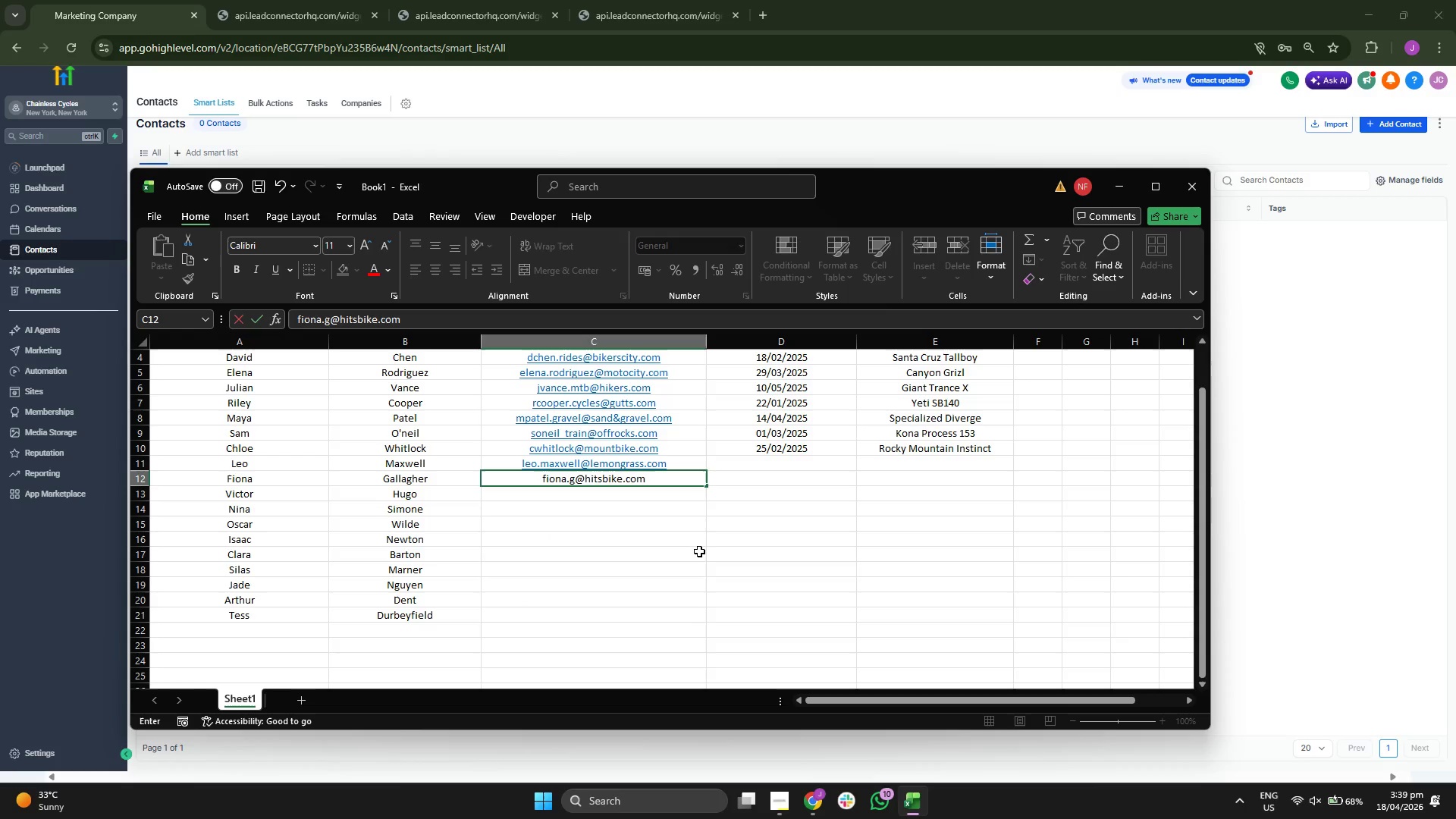 
key(Enter)
 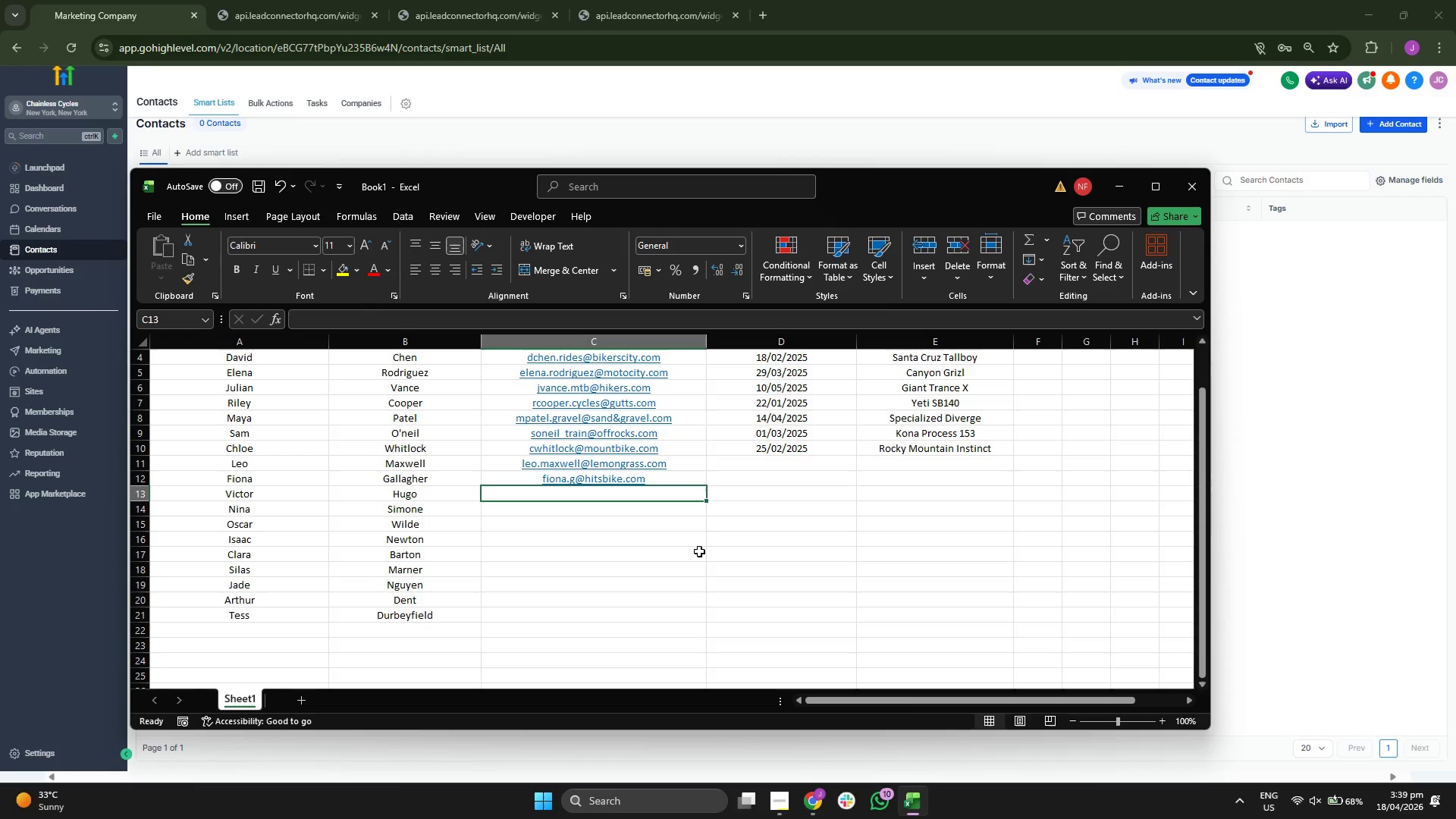 
type(vhugo.bikes@rabbite.co,)
key(Backspace)
type(m)
 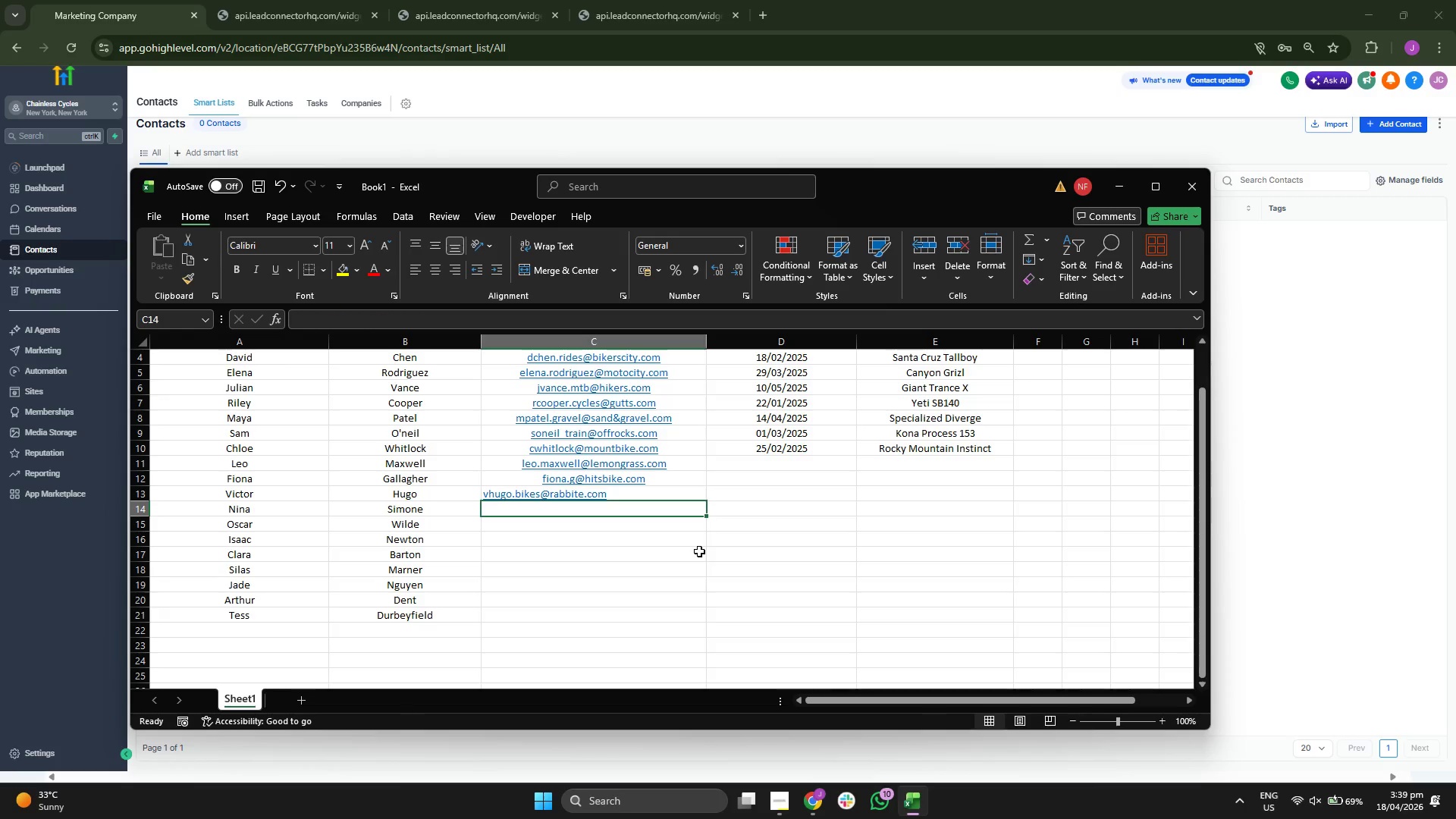 
 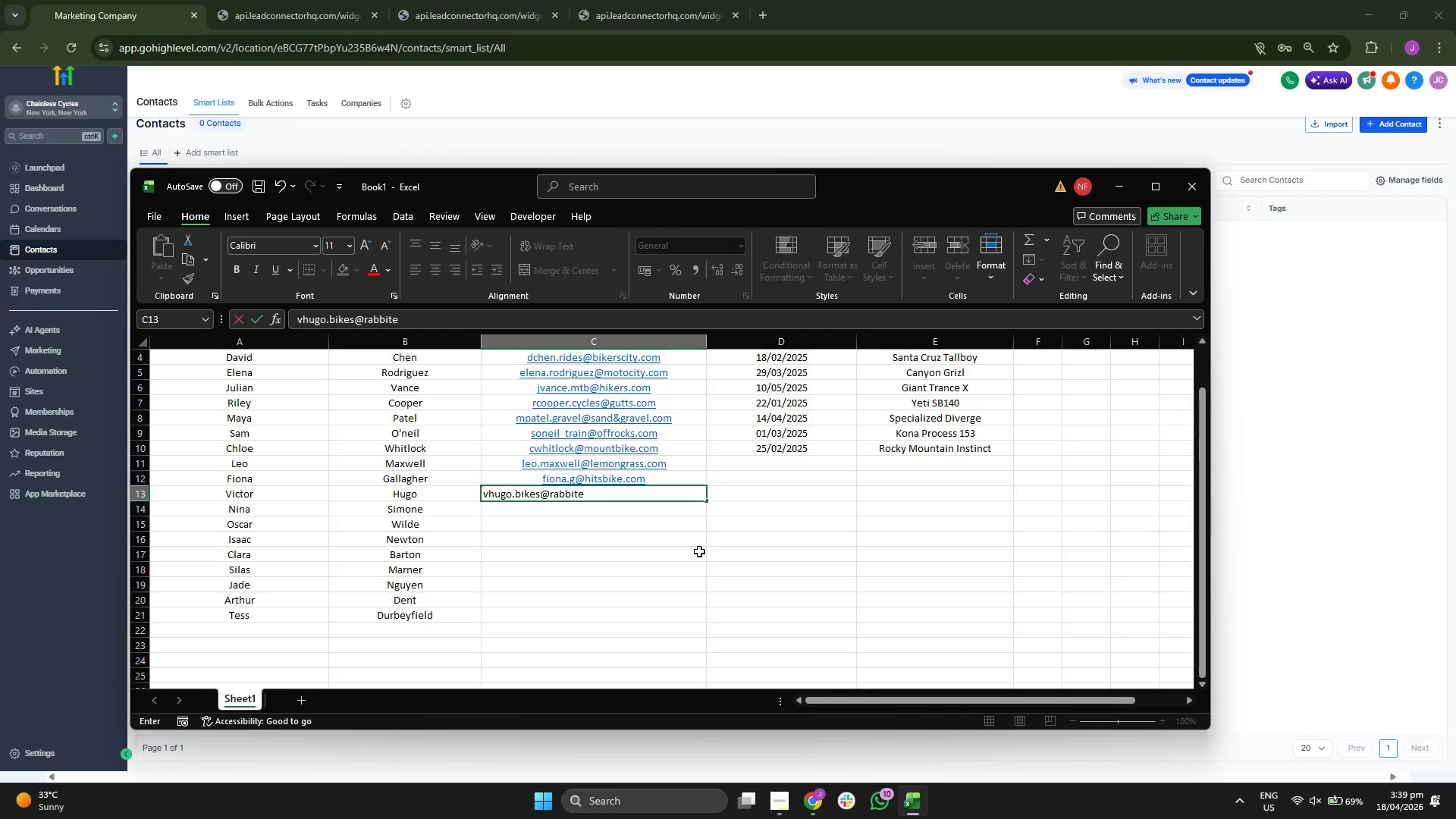 
key(Enter)
 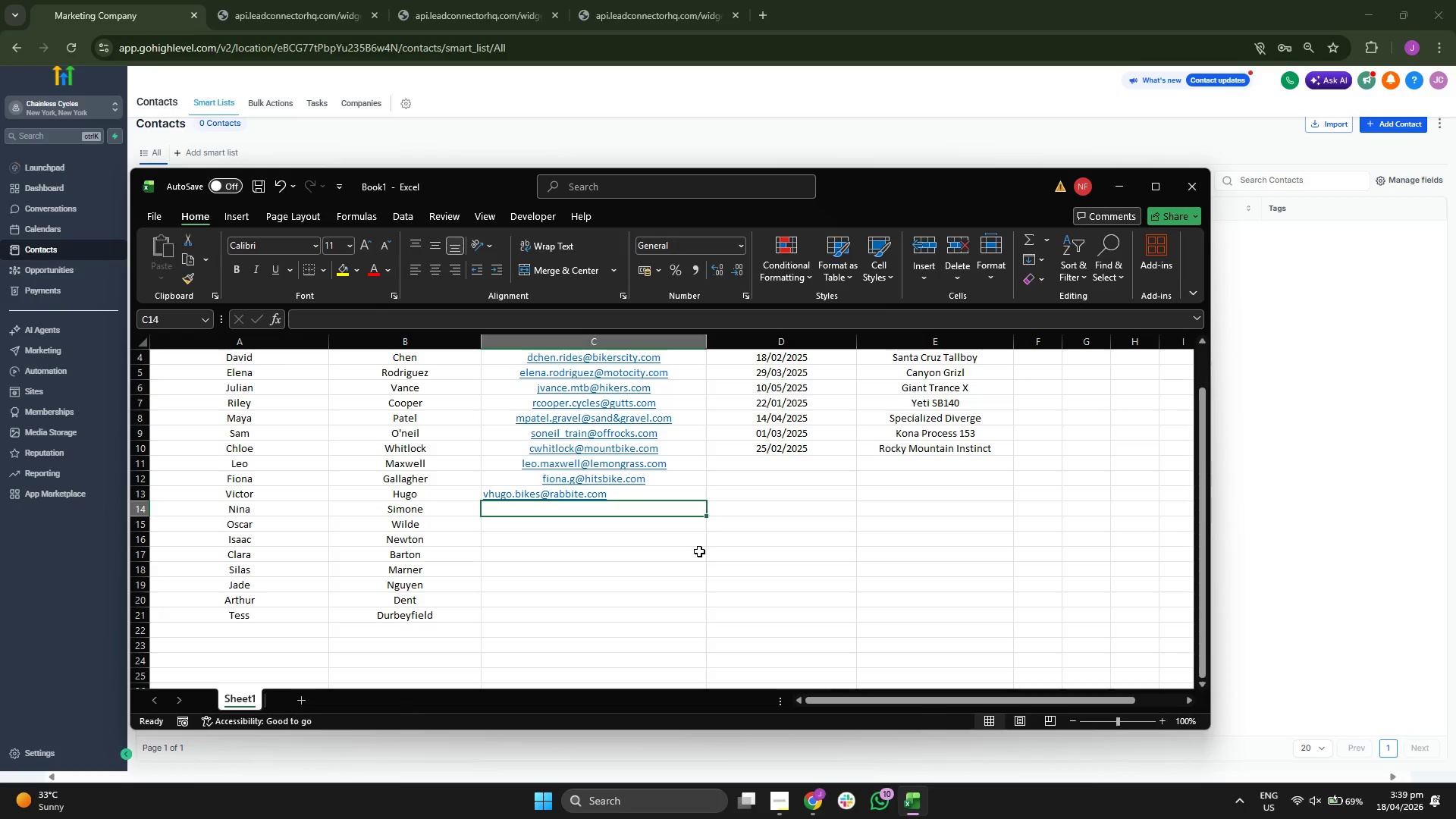 
left_click([792, 555])
 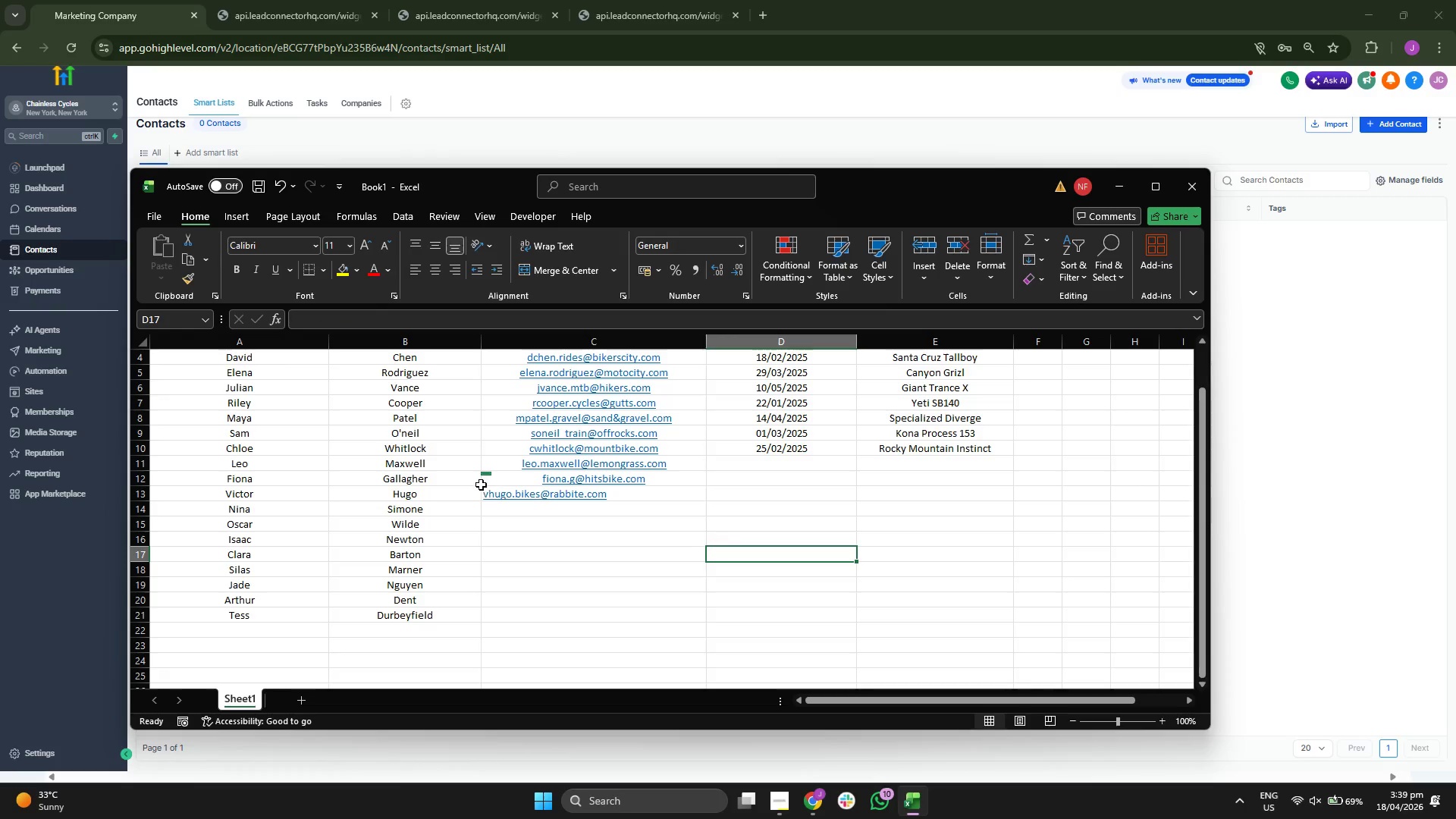 
left_click_drag(start_coordinate=[476, 484], to_coordinate=[877, 635])
 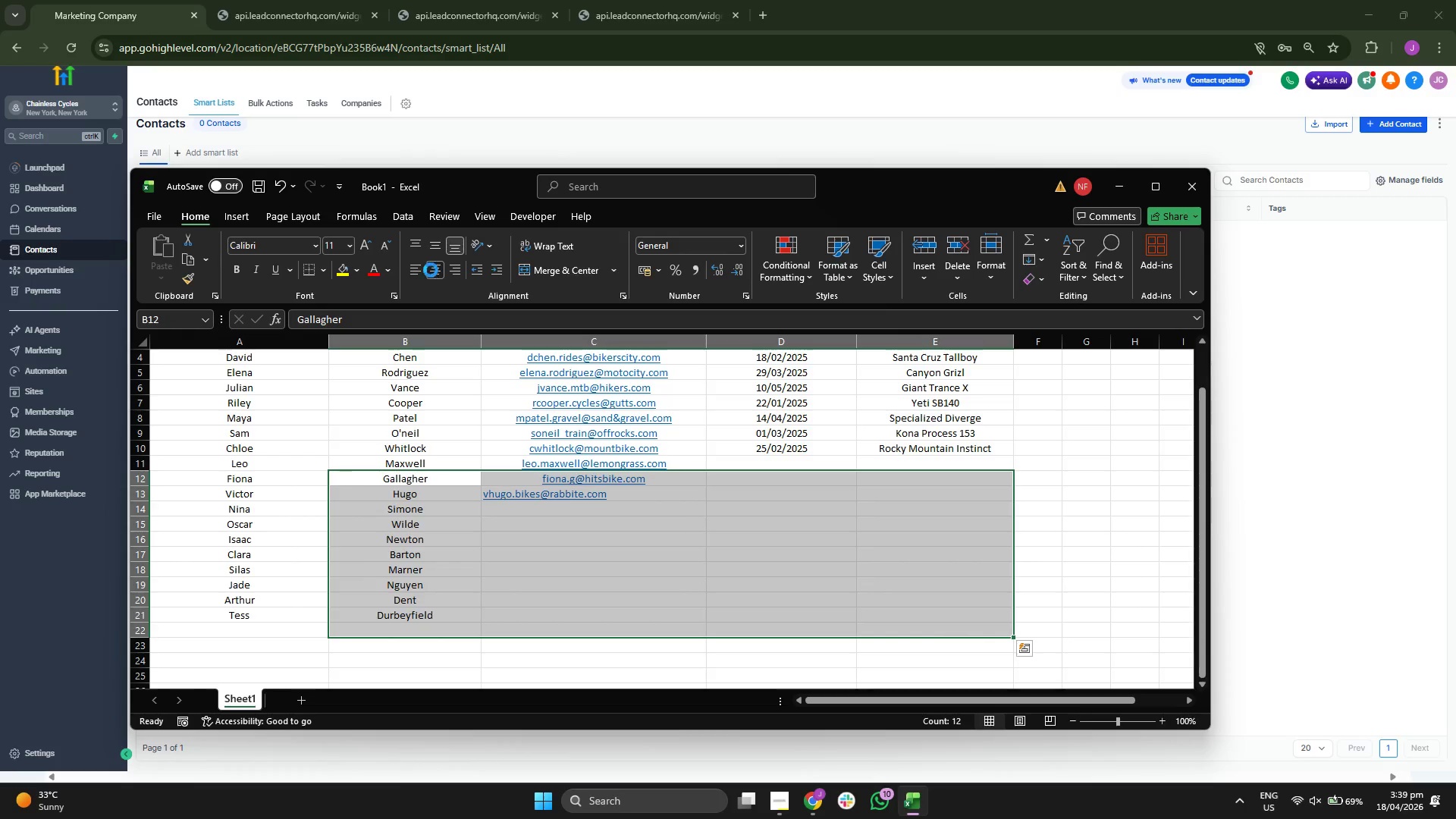 
double_click([431, 270])
 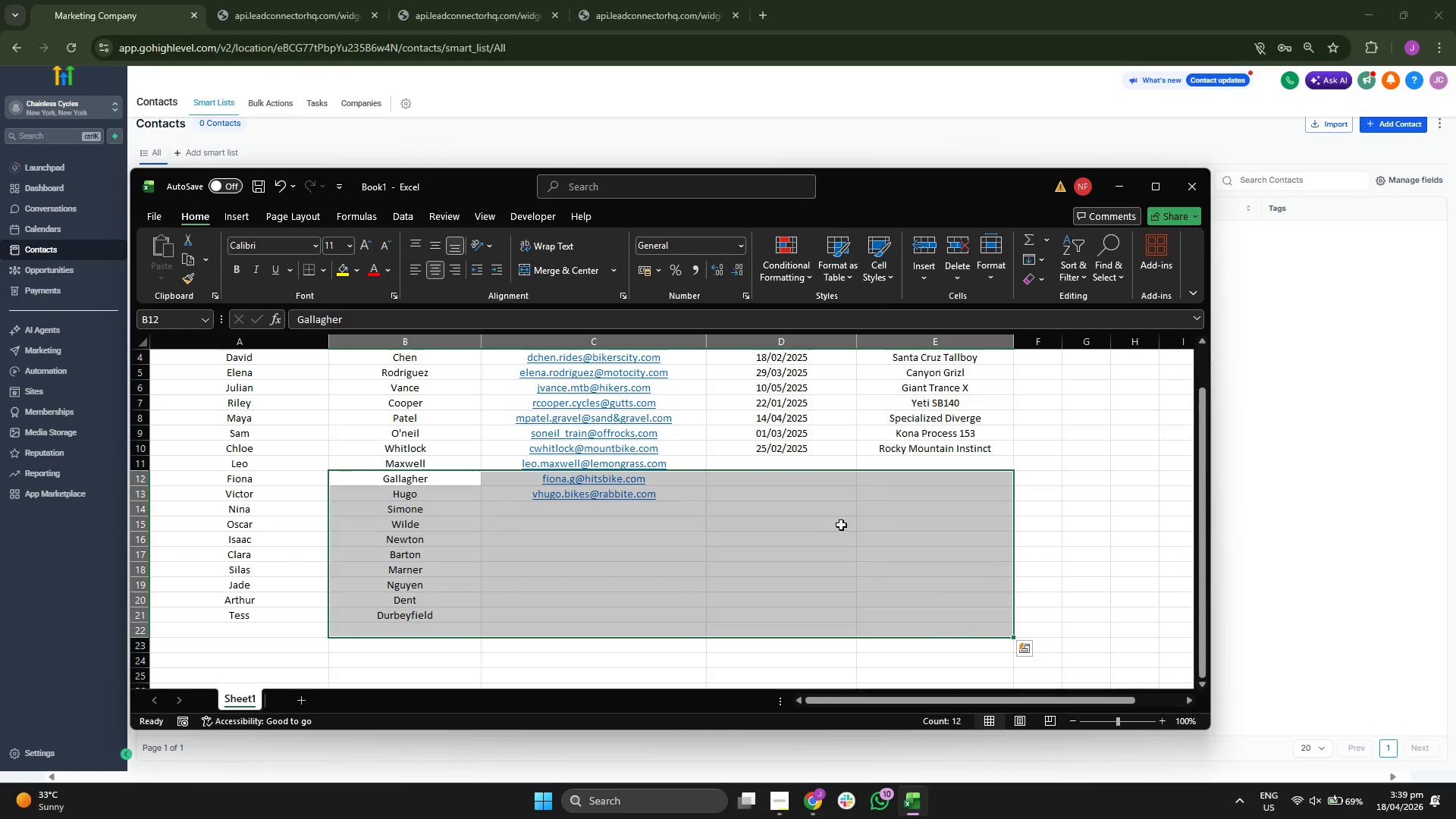 
left_click([849, 516])
 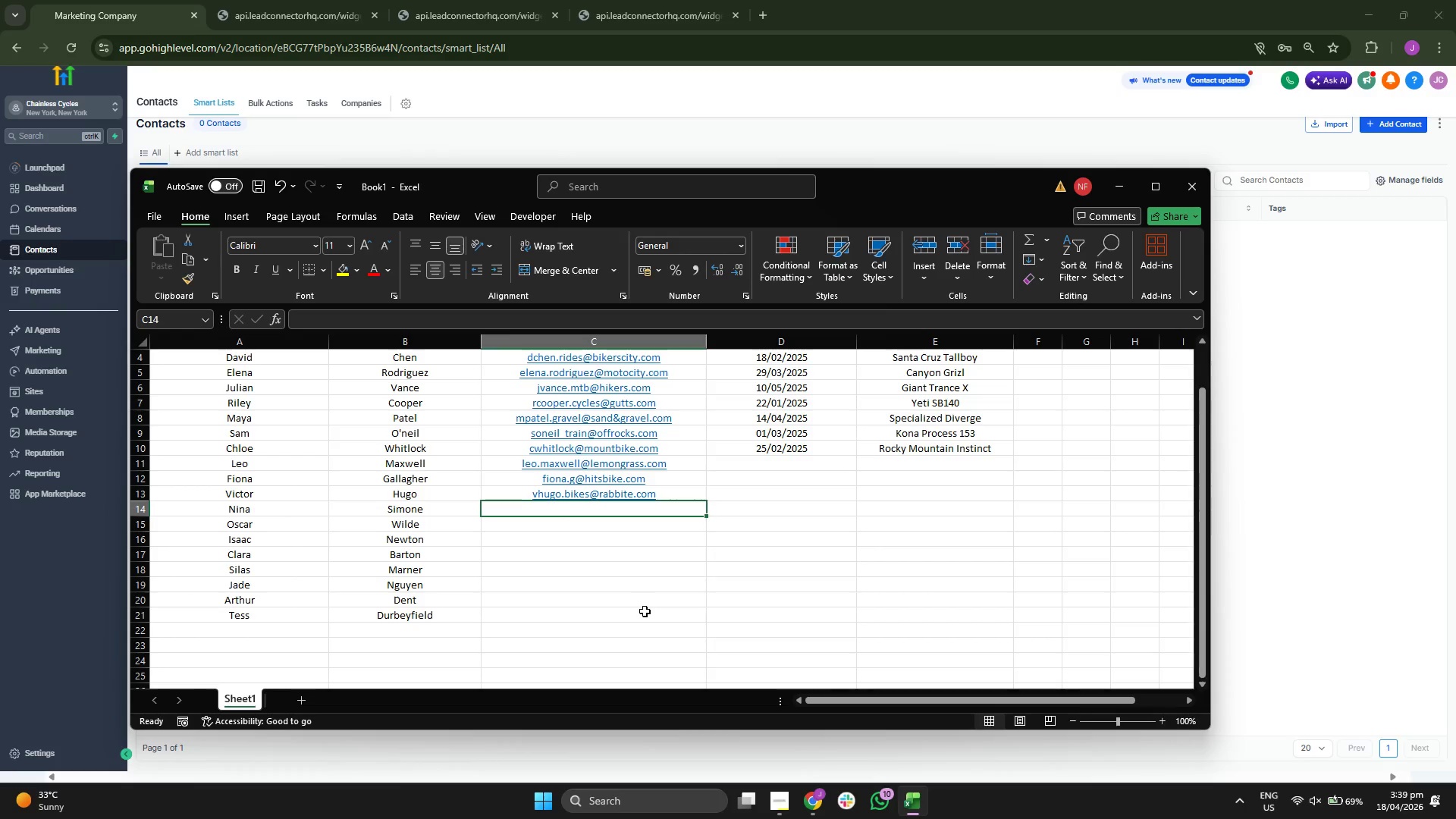 
type(nsimone_ries)
key(Backspace)
key(Backspace)
type(des@motorides)
key(Backspace)
key(Backspace)
key(Backspace)
key(Backspace)
key(Backspace)
type(.com)
 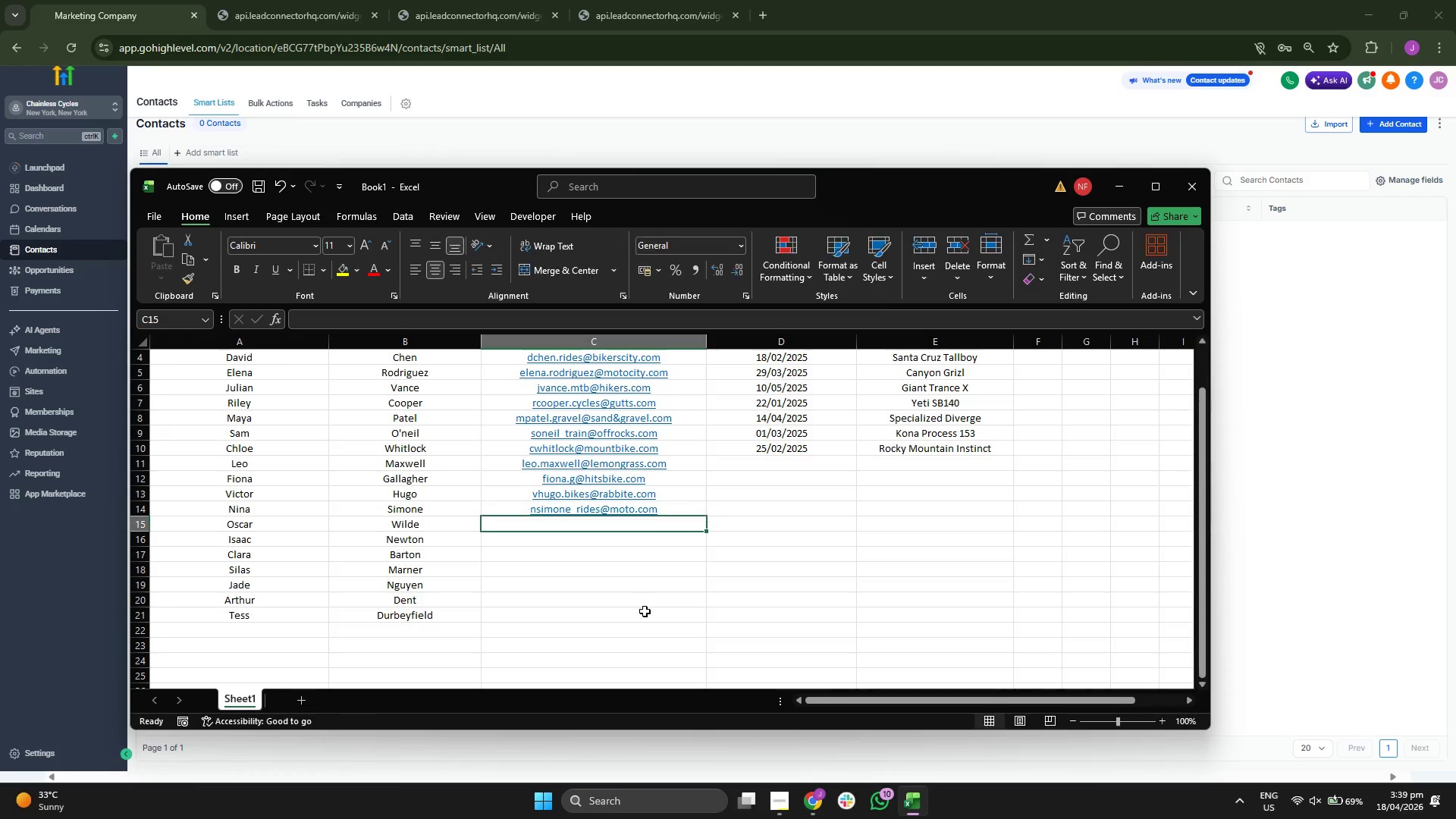 
 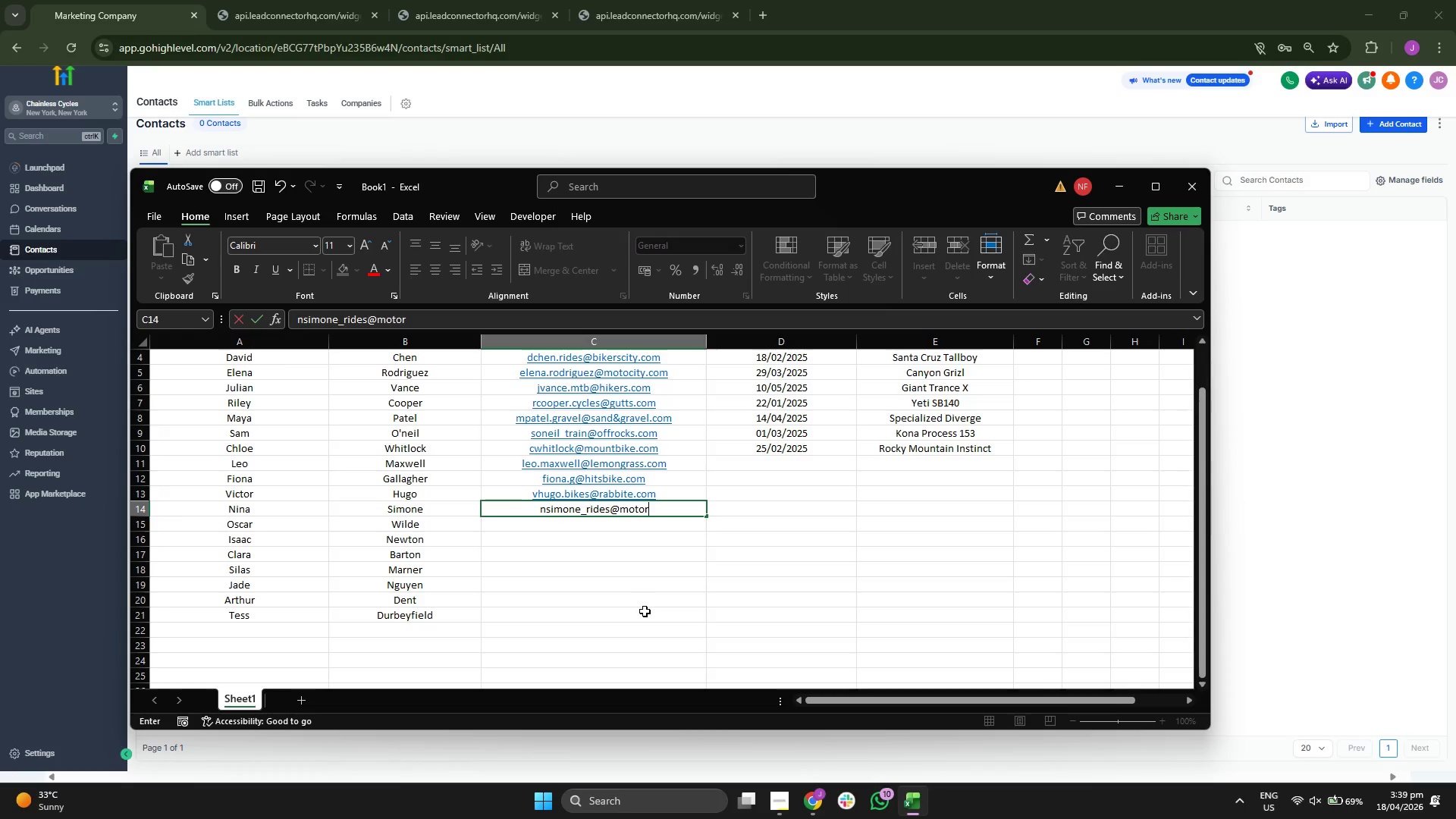 
key(Enter)
 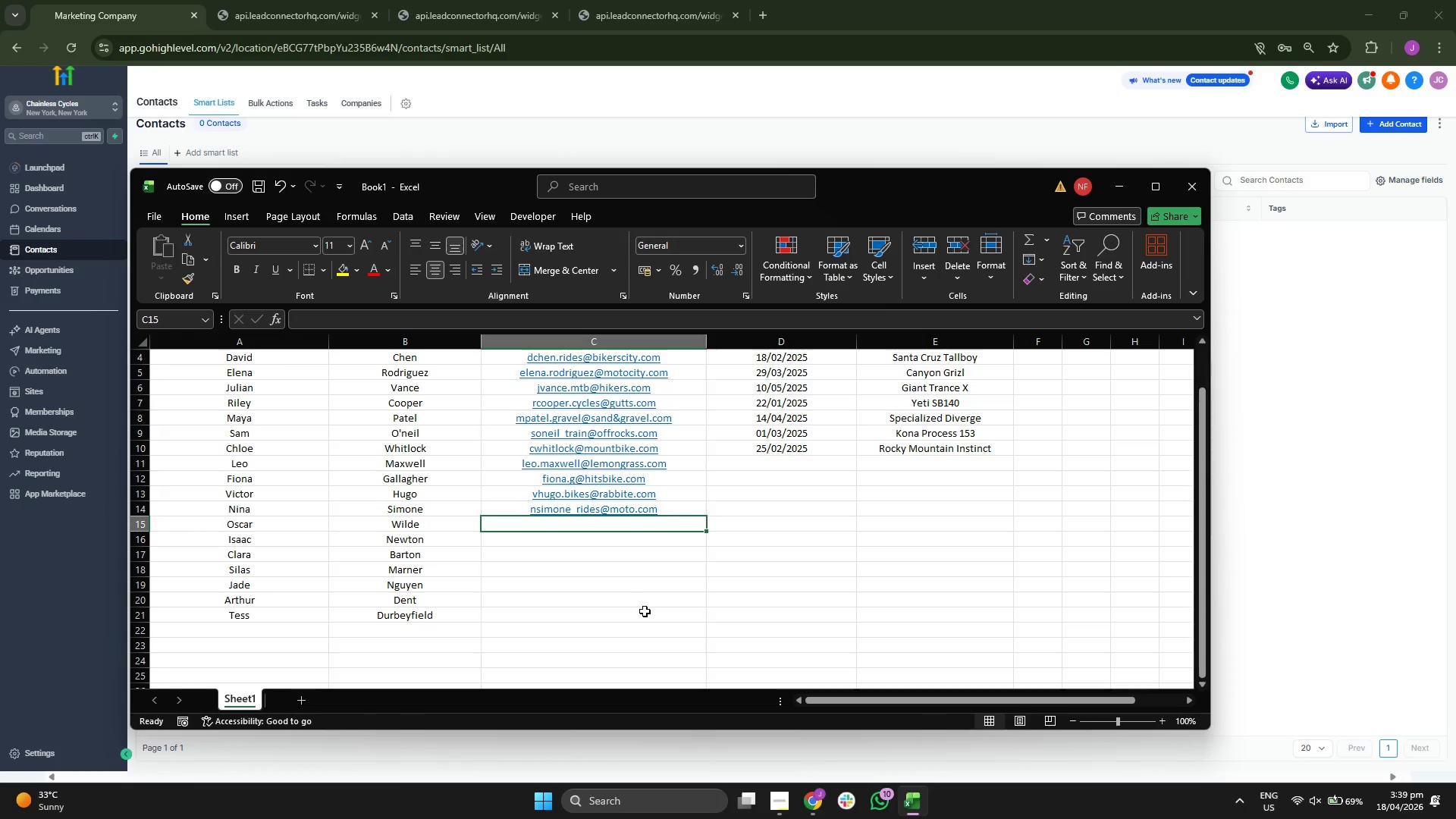 
type(wilde_mt)
key(Backspace)
key(Backspace)
type(mtb@motrides.com)
 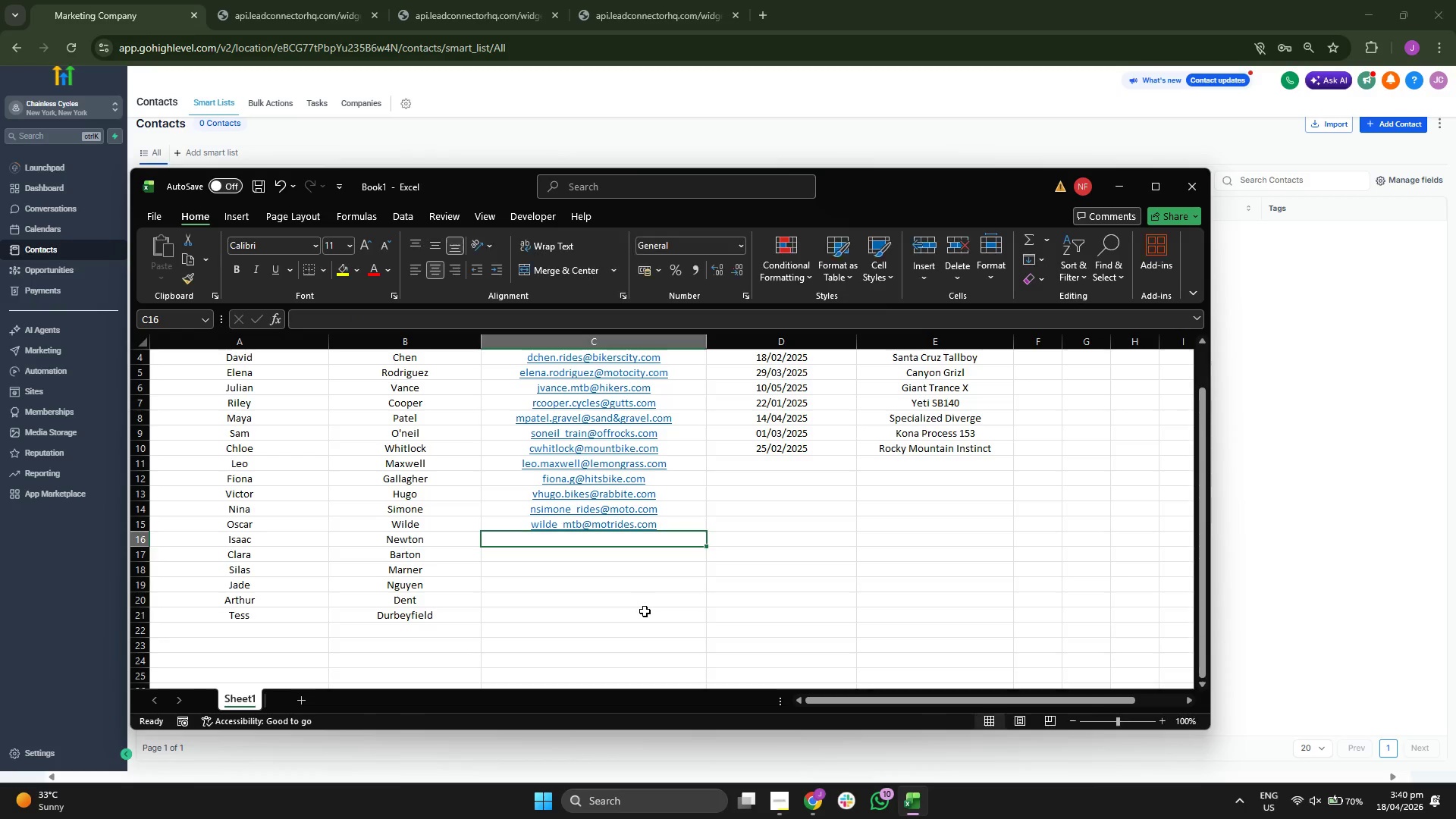 
 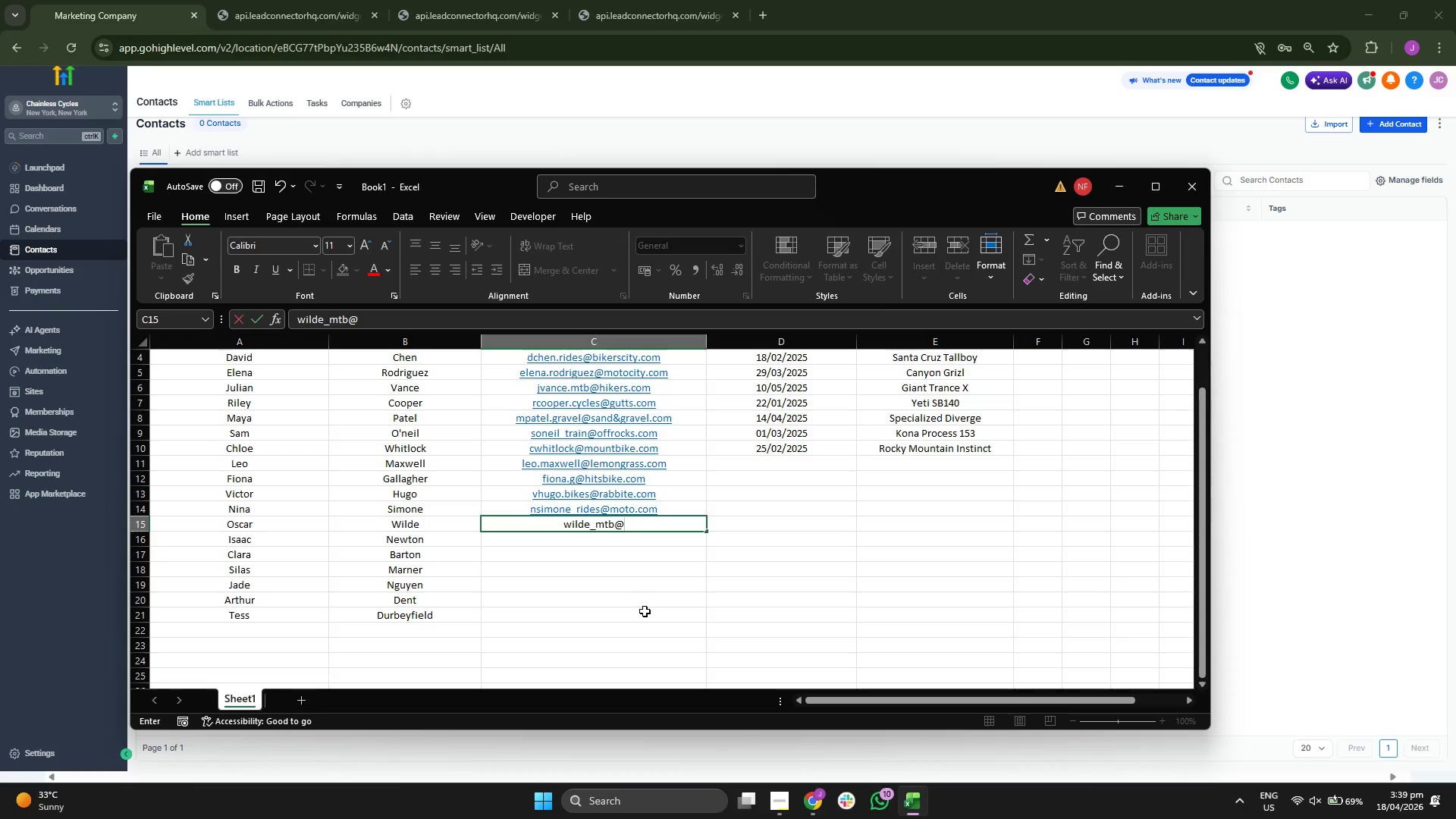 
key(Enter)
 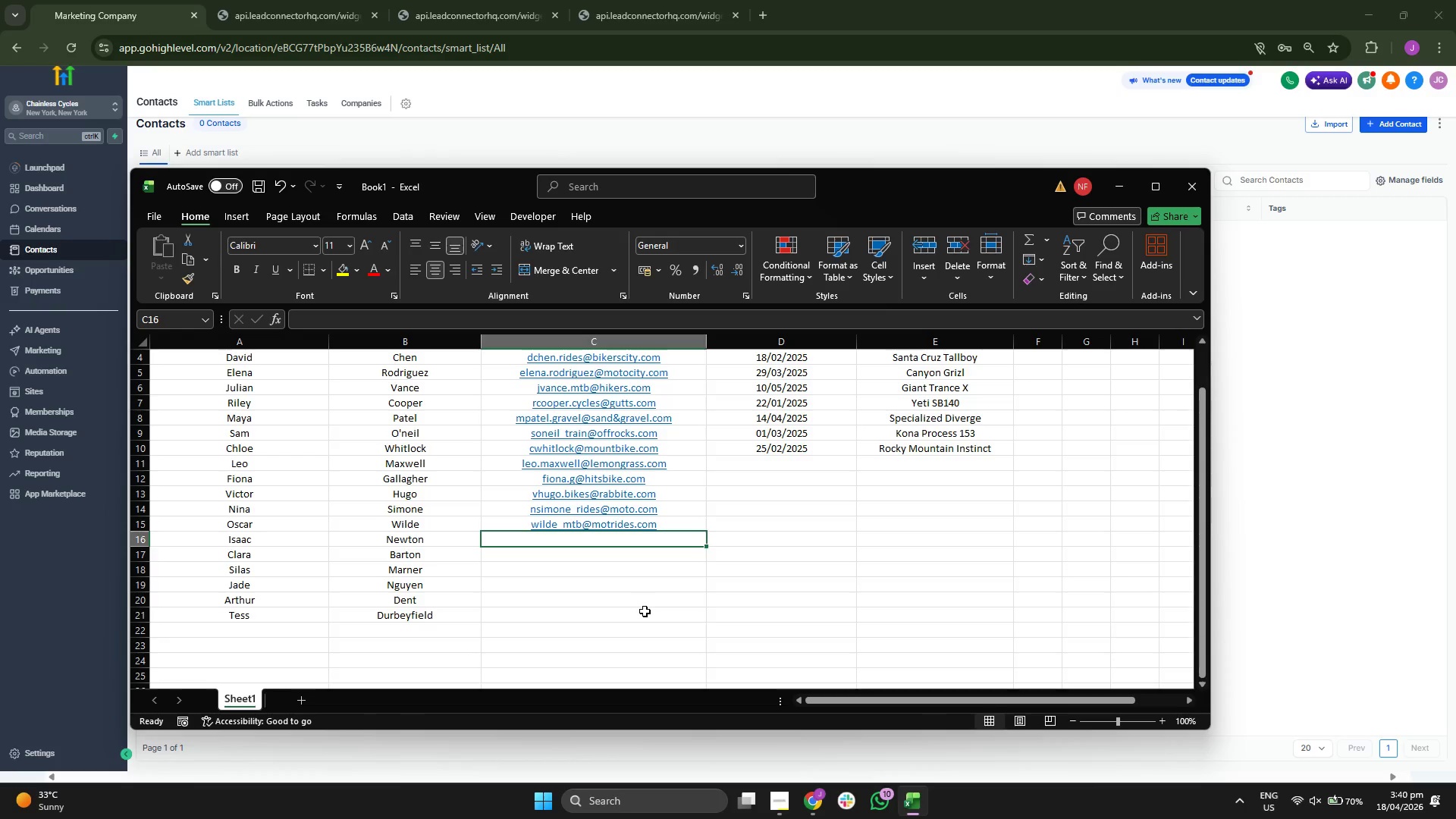 
type(gravity_issac@ird)
key(Backspace)
key(Backspace)
key(Backspace)
type(riding.com)
 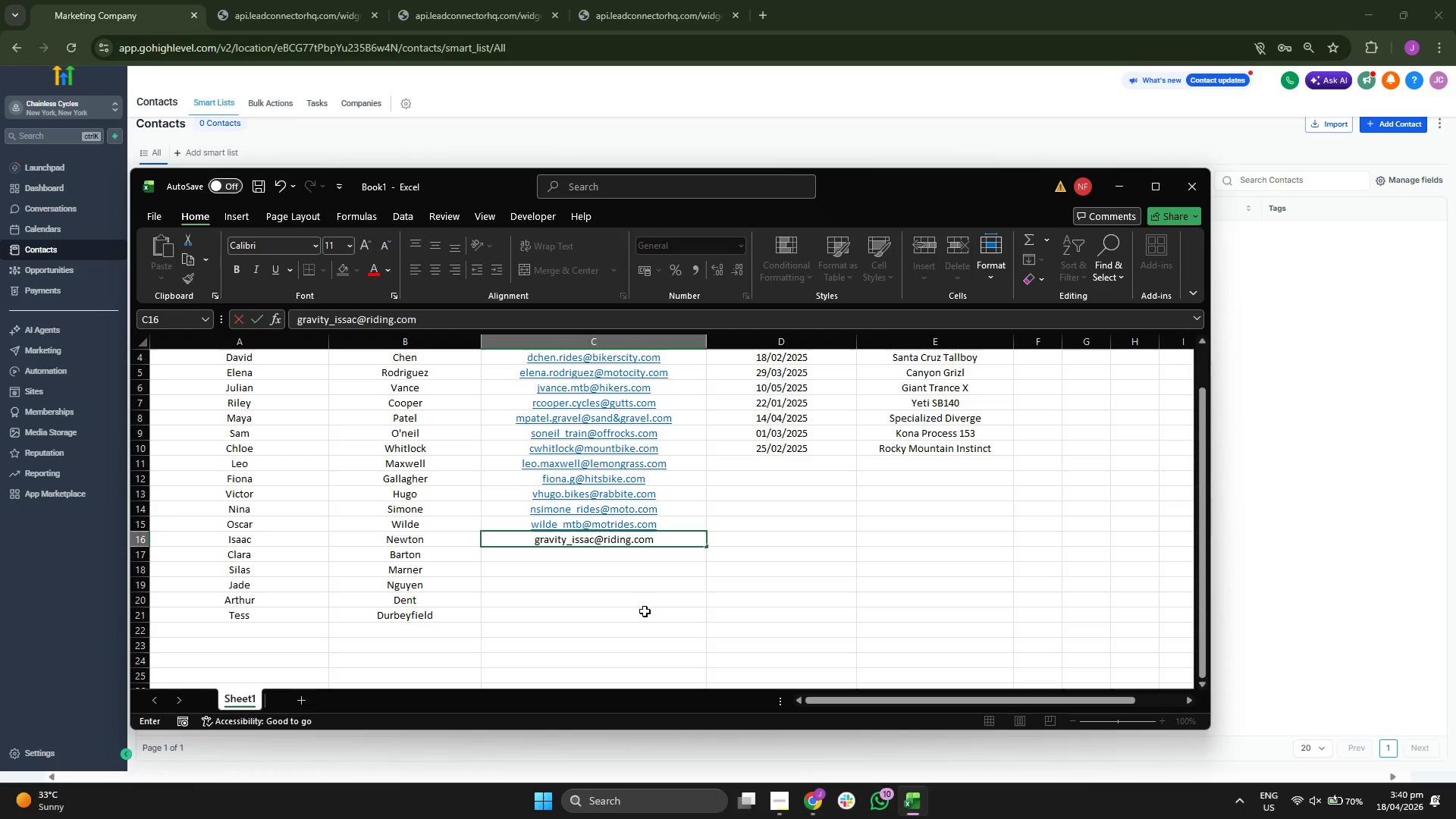 
key(Enter)
 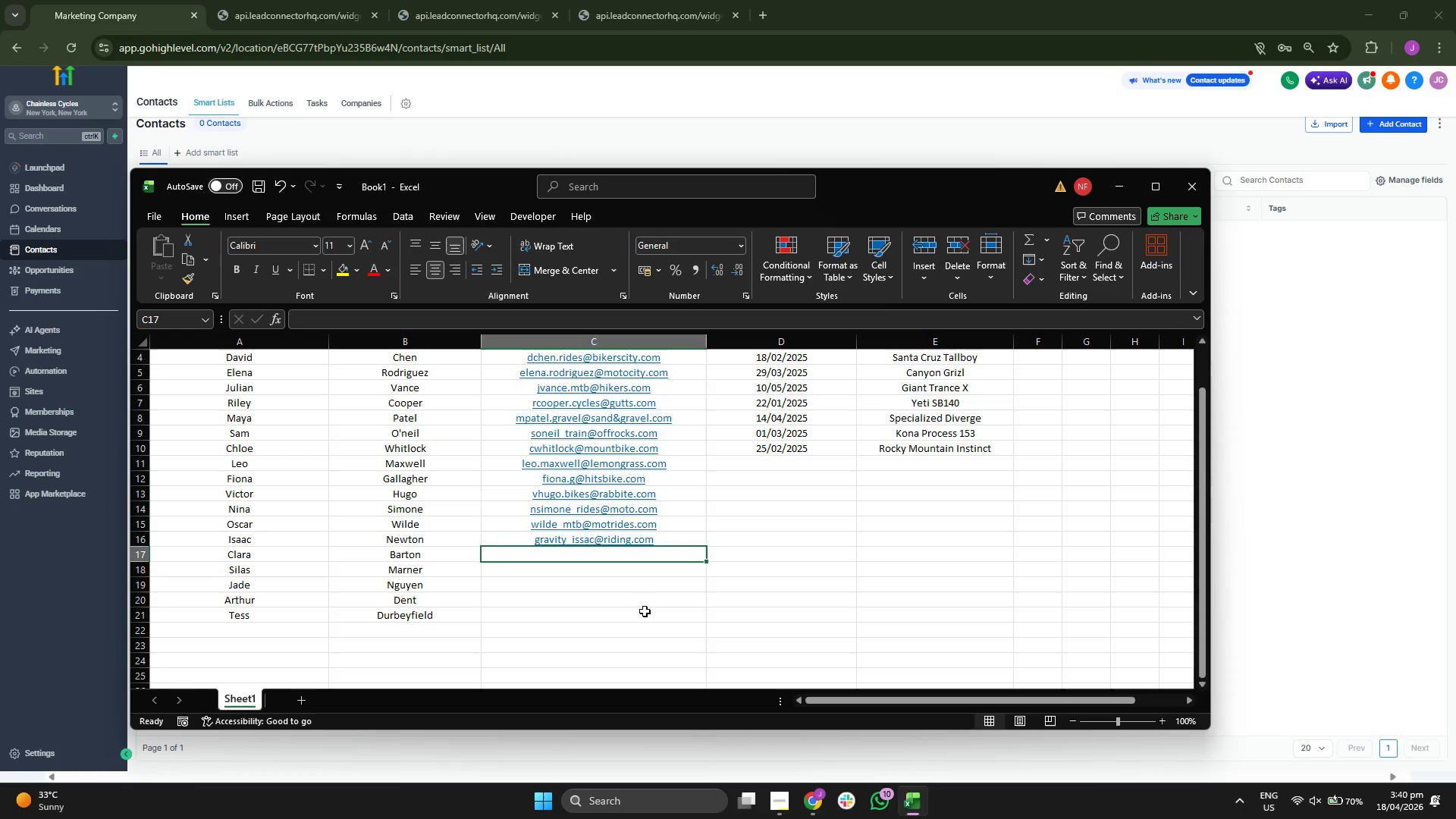 
type(cbarton_cuc)
key(Backspace)
key(Backspace)
type(yclilng)
key(Backspace)
key(Backspace)
key(Backspace)
type(ng@bikke)
key(Backspace)
key(Backspace)
type(es.com)
 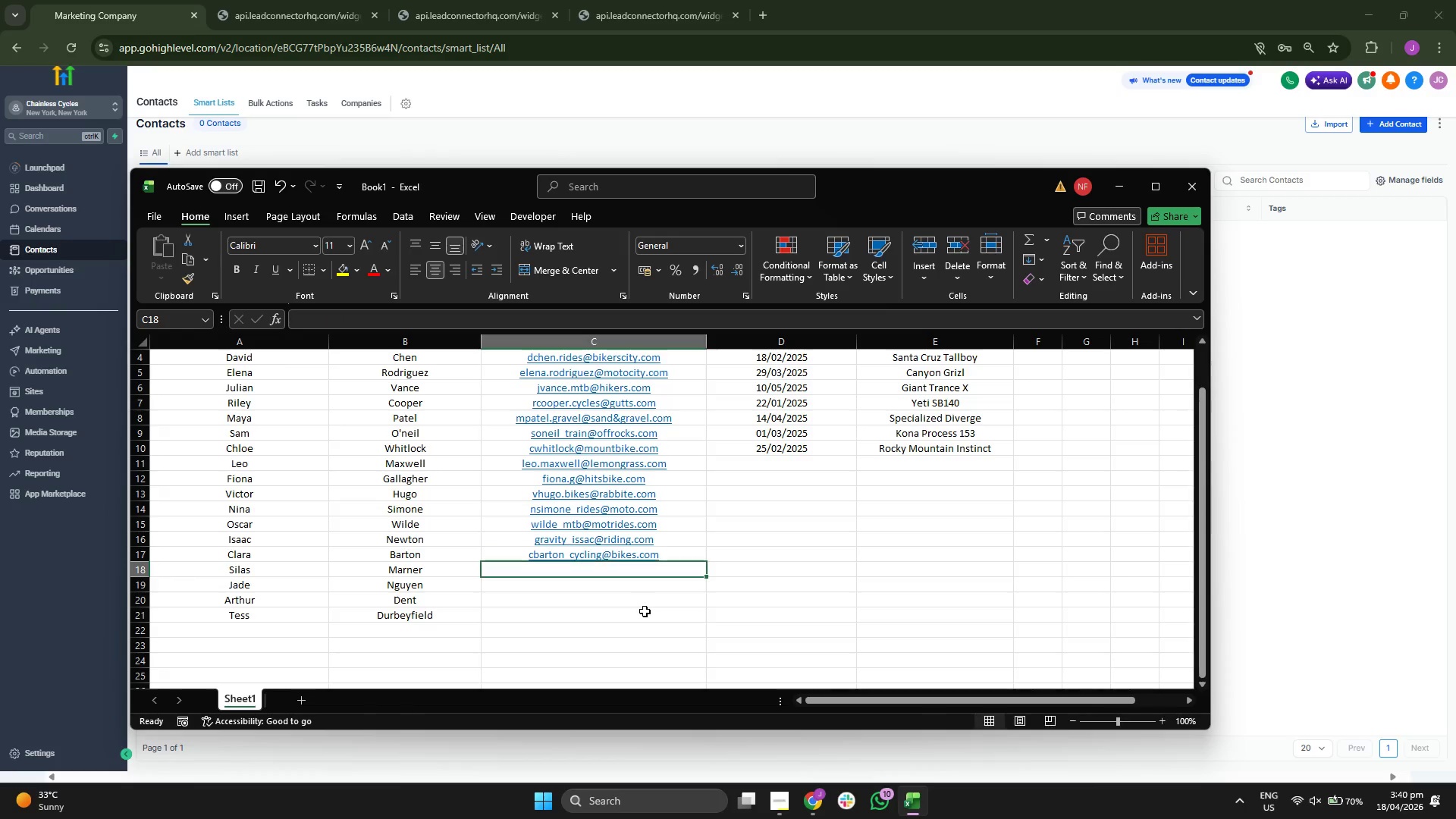 
 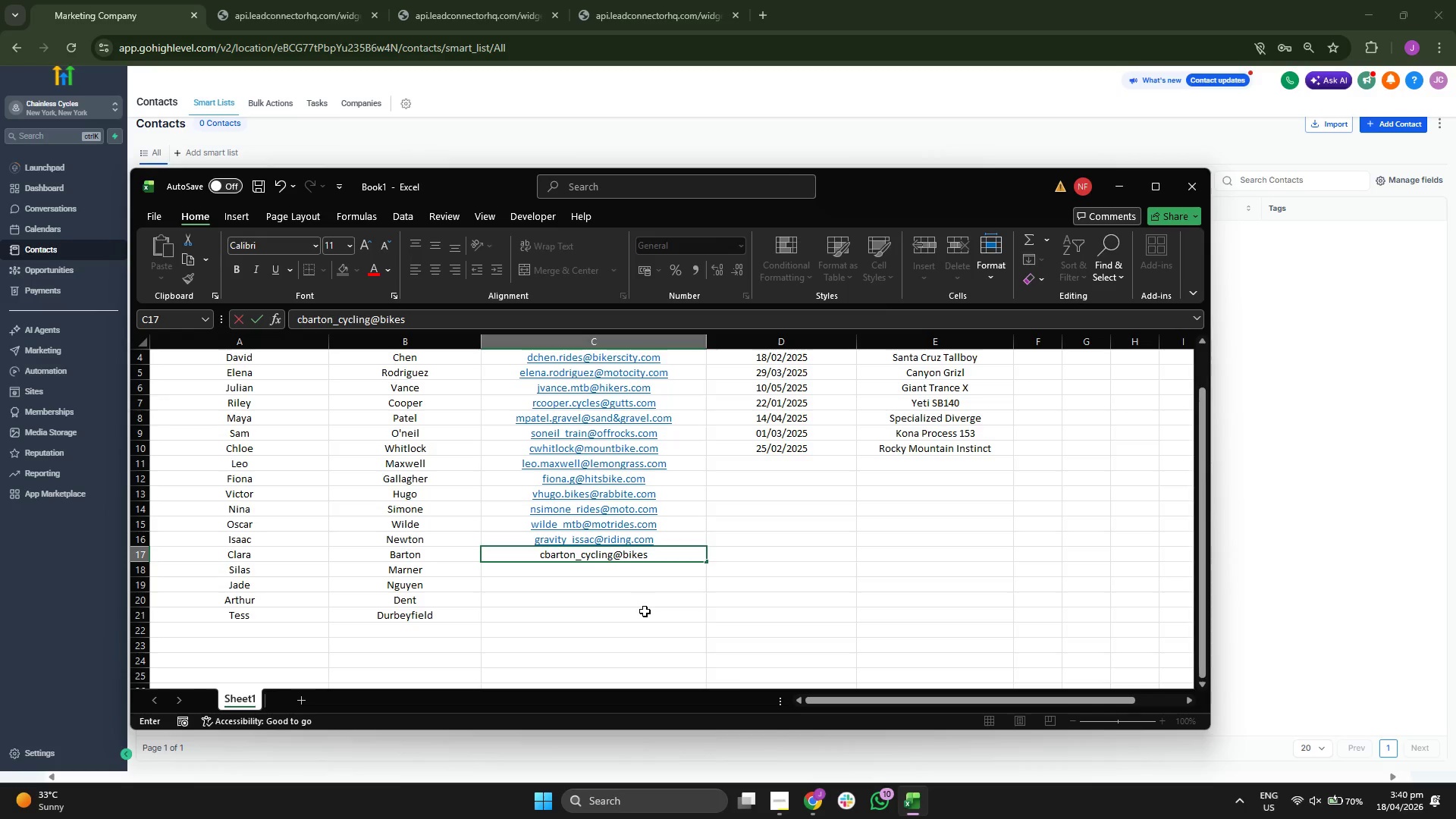 
key(Enter)
 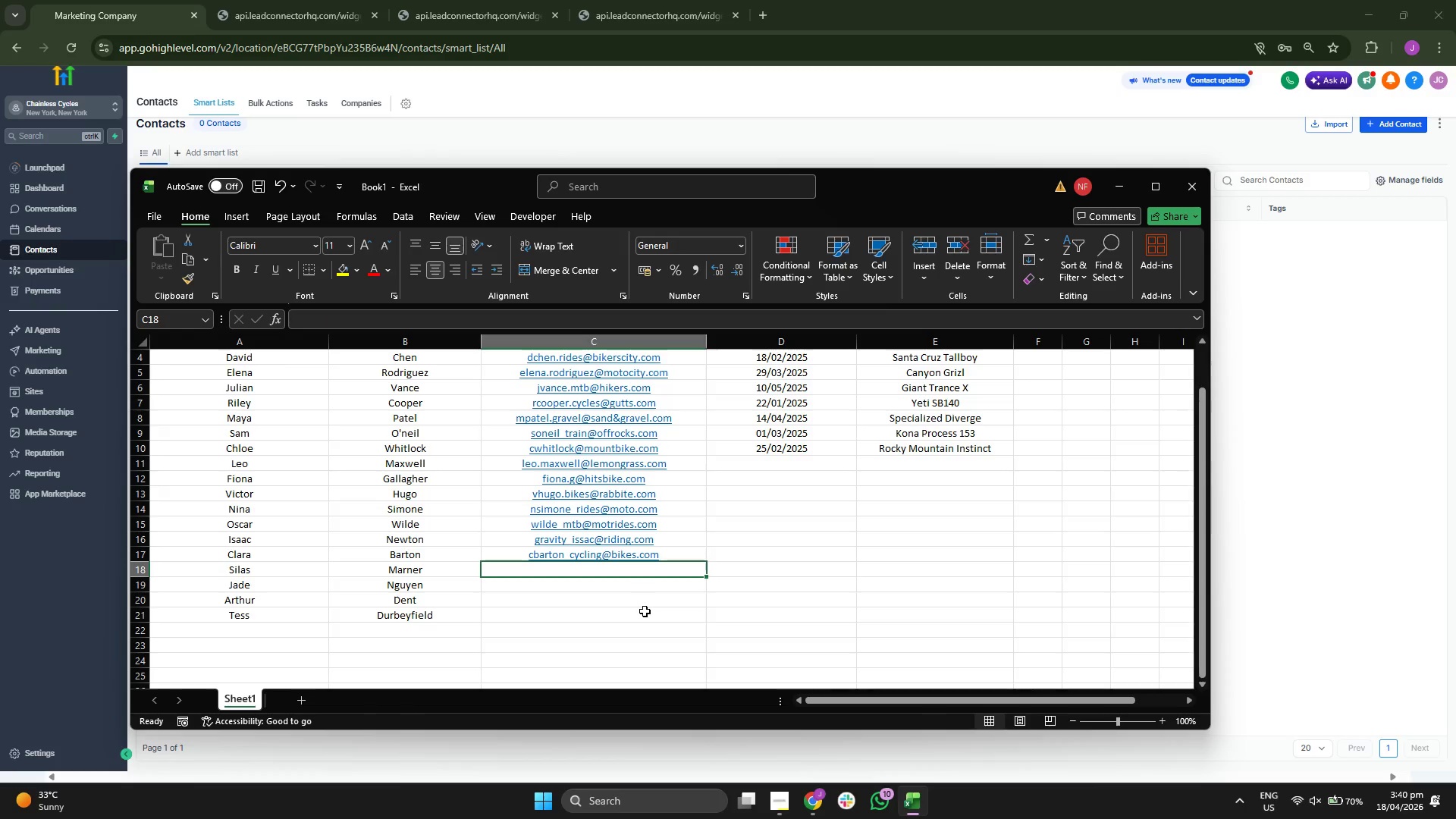 
type(slia)
key(Backspace)
key(Backspace)
key(Backspace)
type(ilas.m@iht)
key(Backspace)
key(Backspace)
key(Backspace)
type(h)
key(Backspace)
type(hiugh)
key(Backspace)
key(Backspace)
key(Backspace)
key(Backspace)
type(ighend.com)
 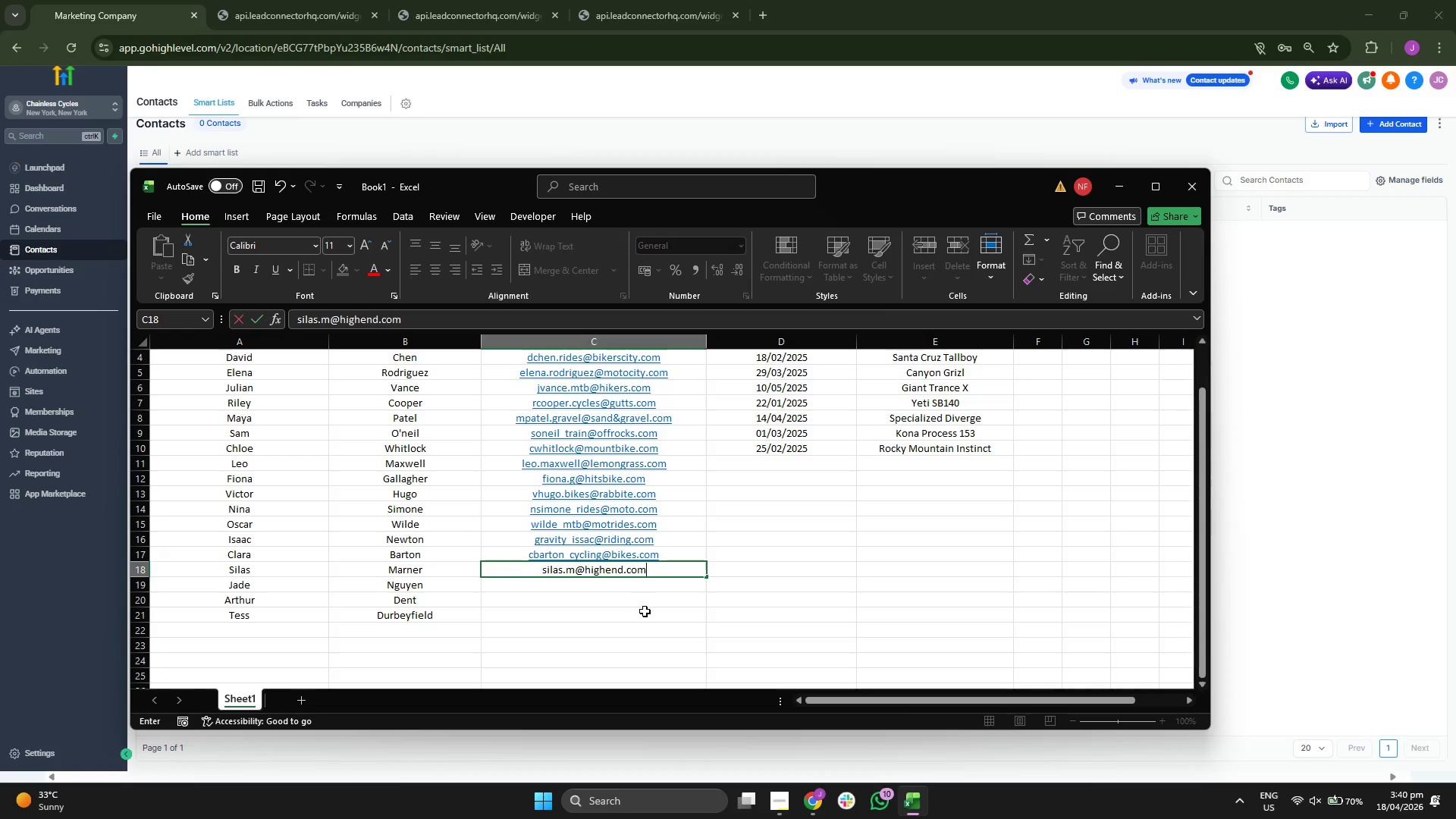 
key(Enter)
 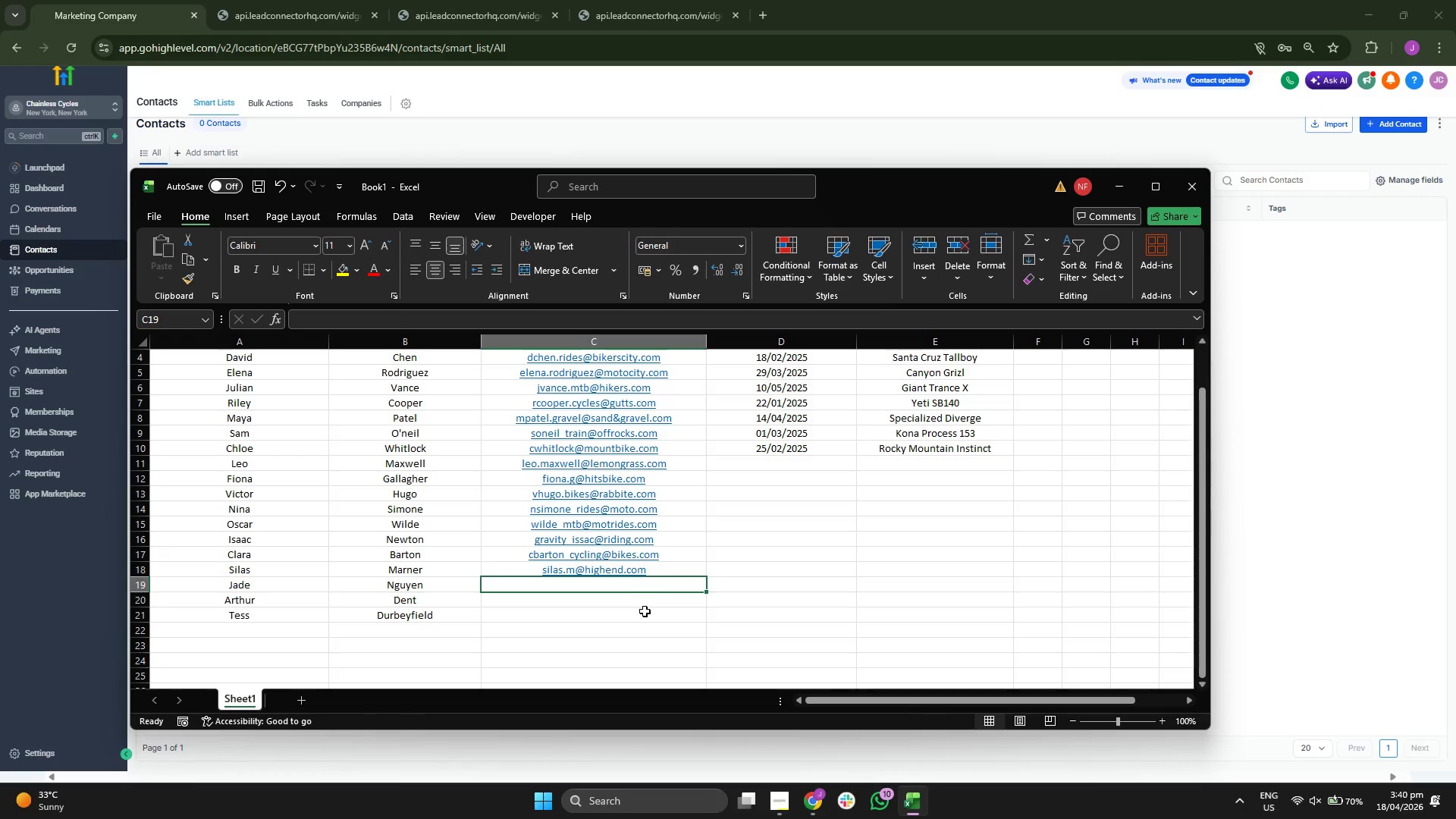 
type(jnguyen.mtb@)
key(Backspace)
key(Backspace)
key(Backspace)
key(Backspace)
type(htich)
key(Backspace)
key(Backspace)
key(Backspace)
key(Backspace)
type(ithck)
key(Backspace)
key(Backspace)
key(Backspace)
type(chker)
key(Backspace)
key(Backspace)
key(Backspace)
type(hiker@bikes.com)
 